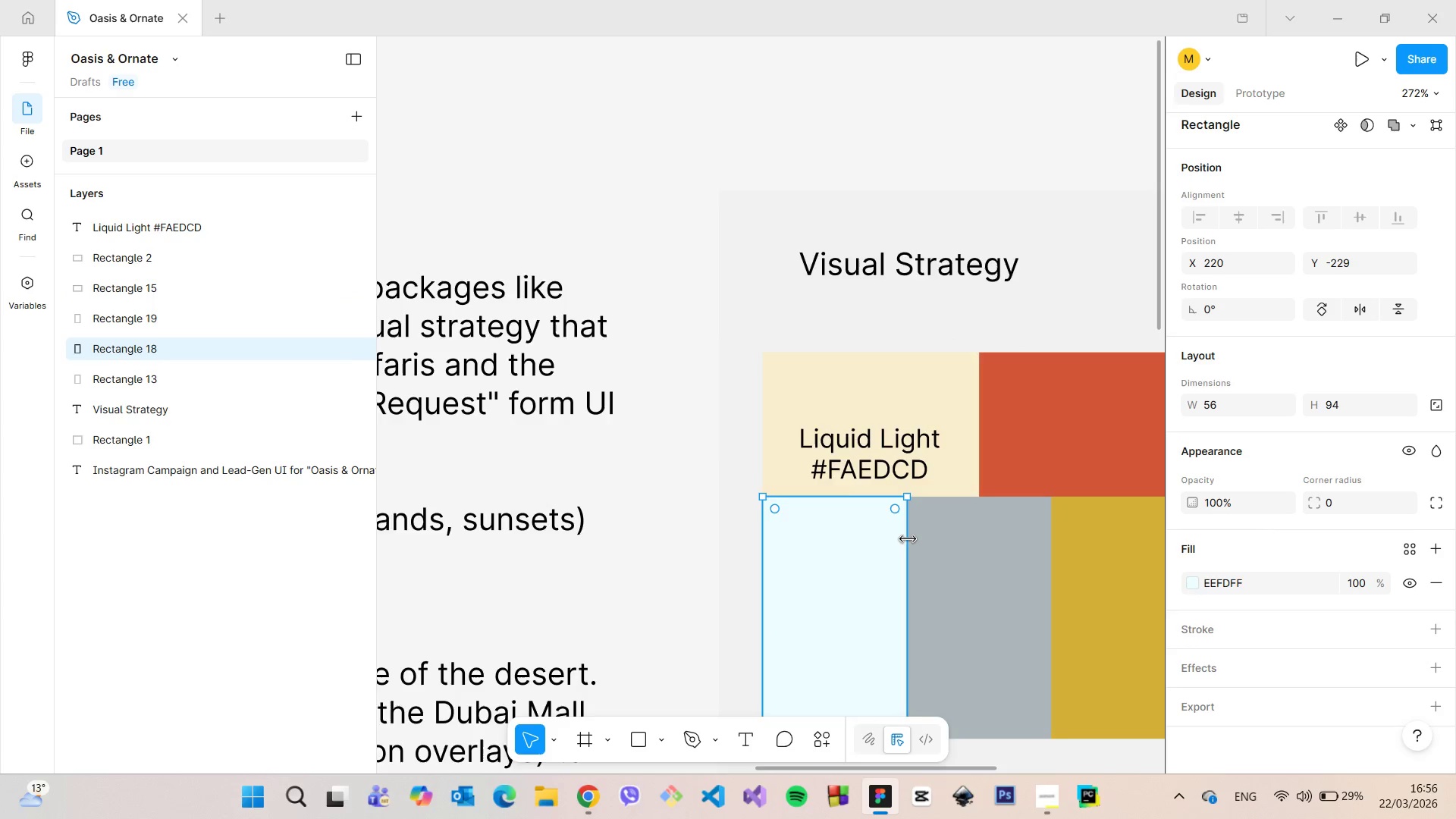 
scroll: coordinate [908, 539], scroll_direction: down, amount: 5.0
 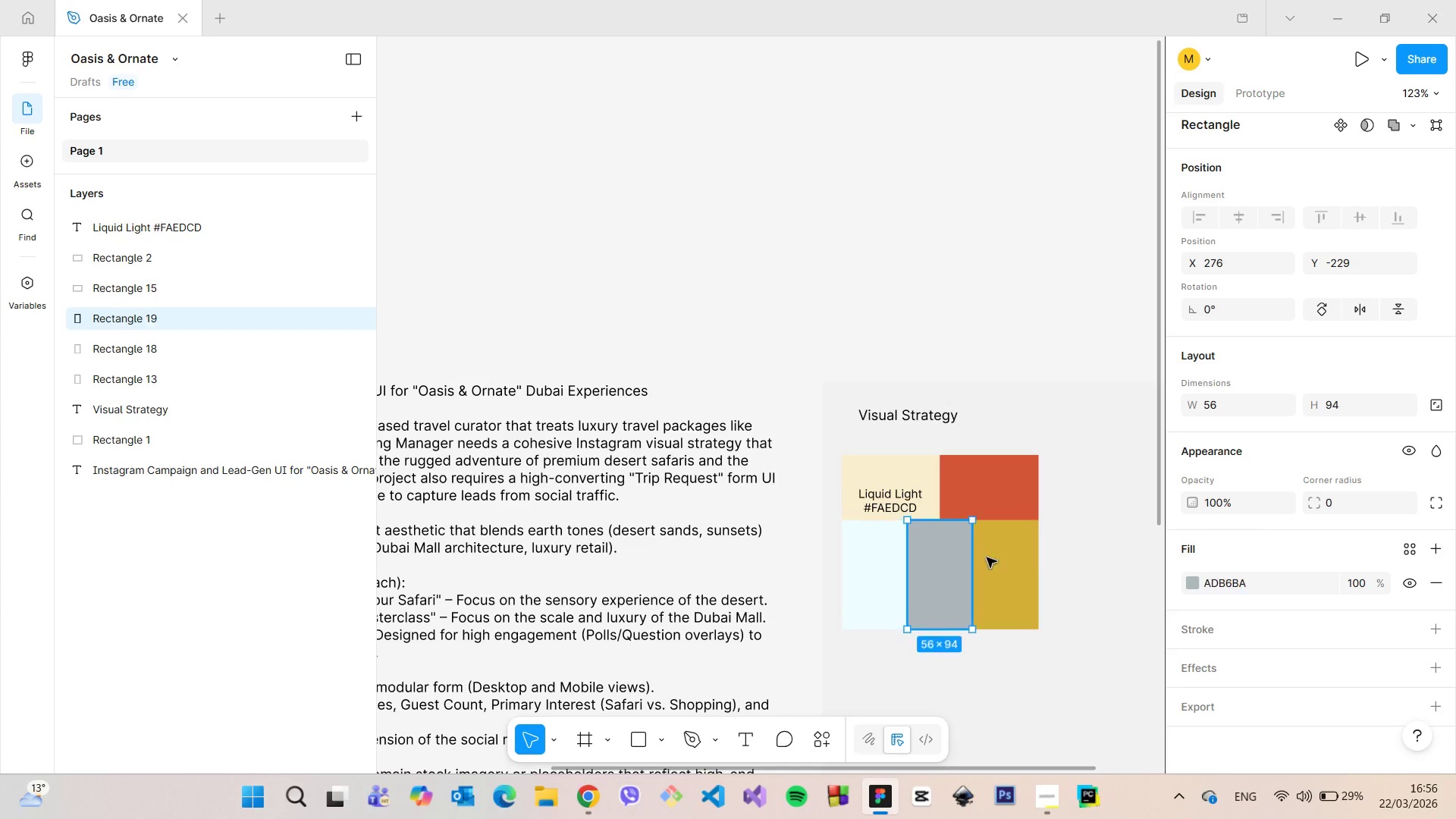 
double_click([1041, 557])
 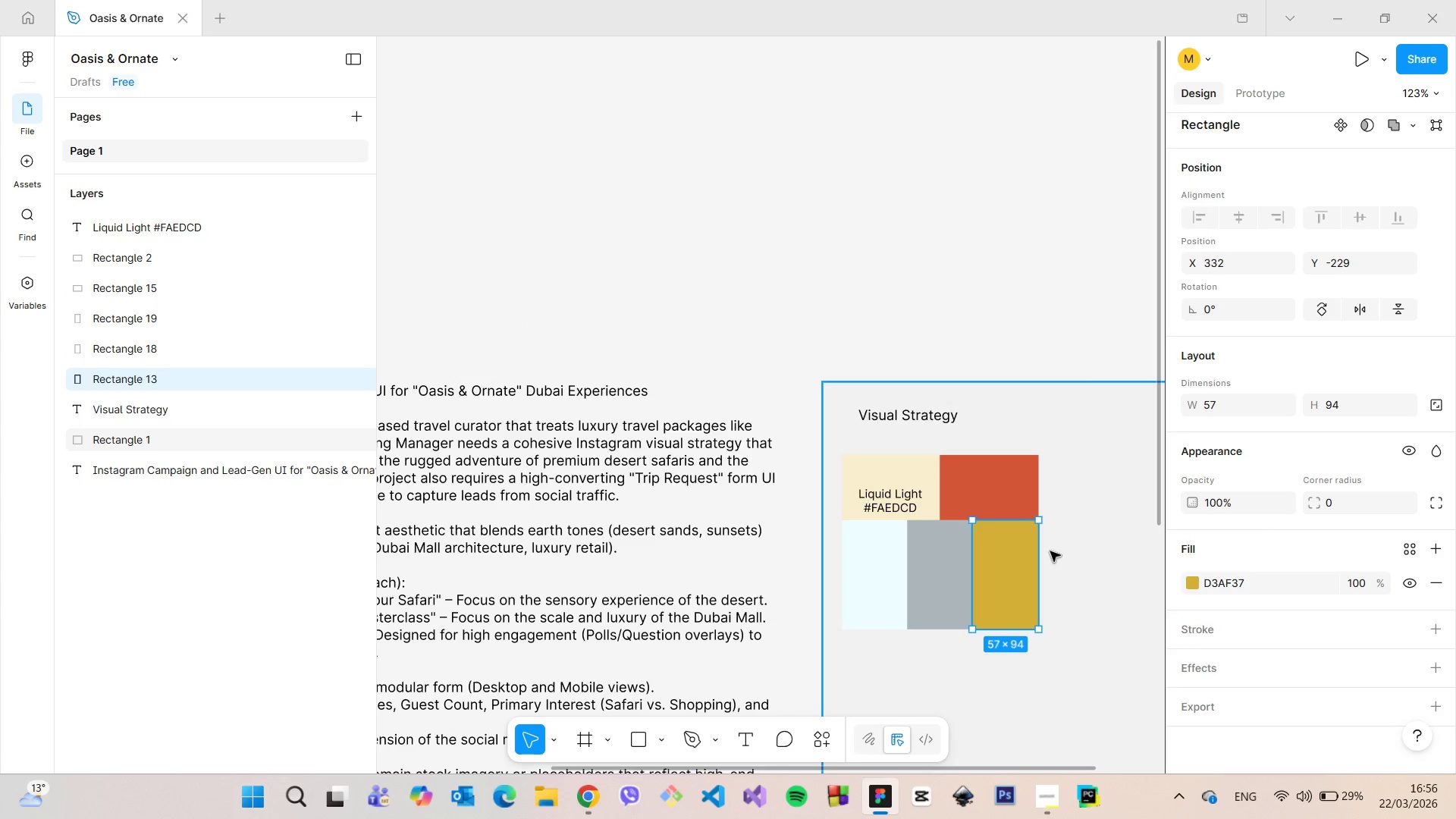 
left_click([1050, 551])
 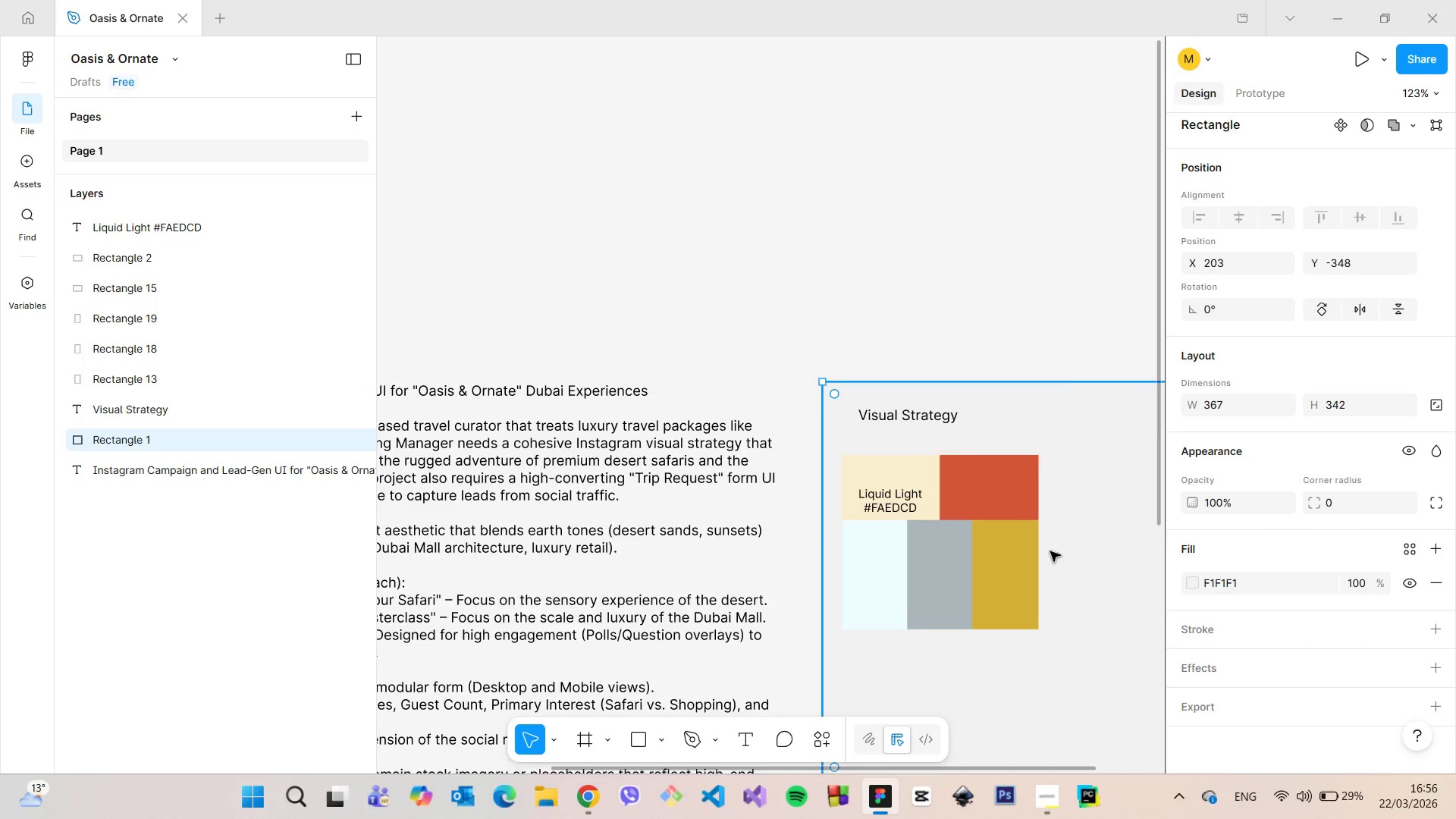 
scroll: coordinate [1043, 553], scroll_direction: down, amount: 13.0
 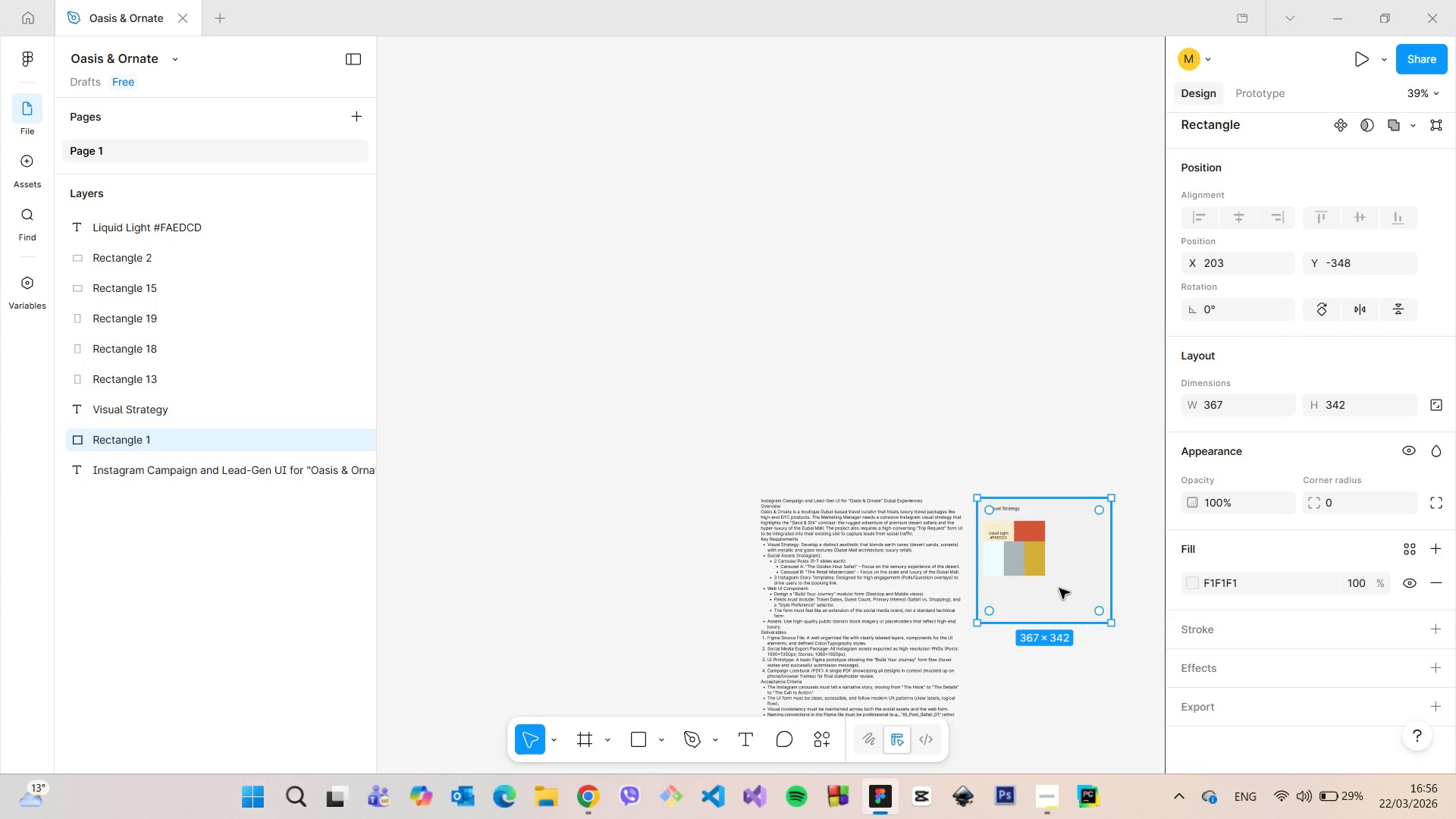 
scroll: coordinate [1059, 588], scroll_direction: up, amount: 12.0
 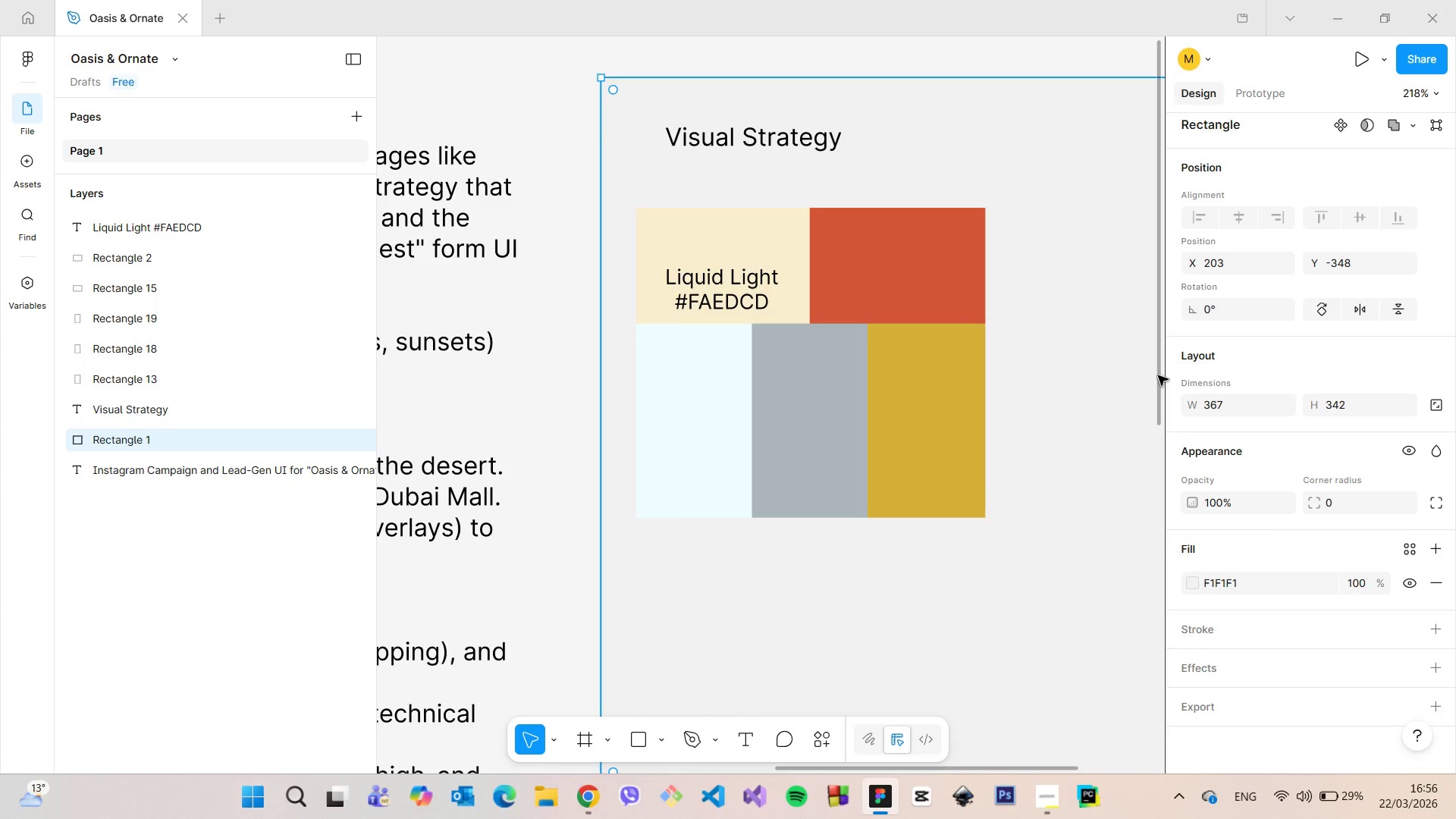 
left_click_drag(start_coordinate=[1158, 375], to_coordinate=[1155, 306])
 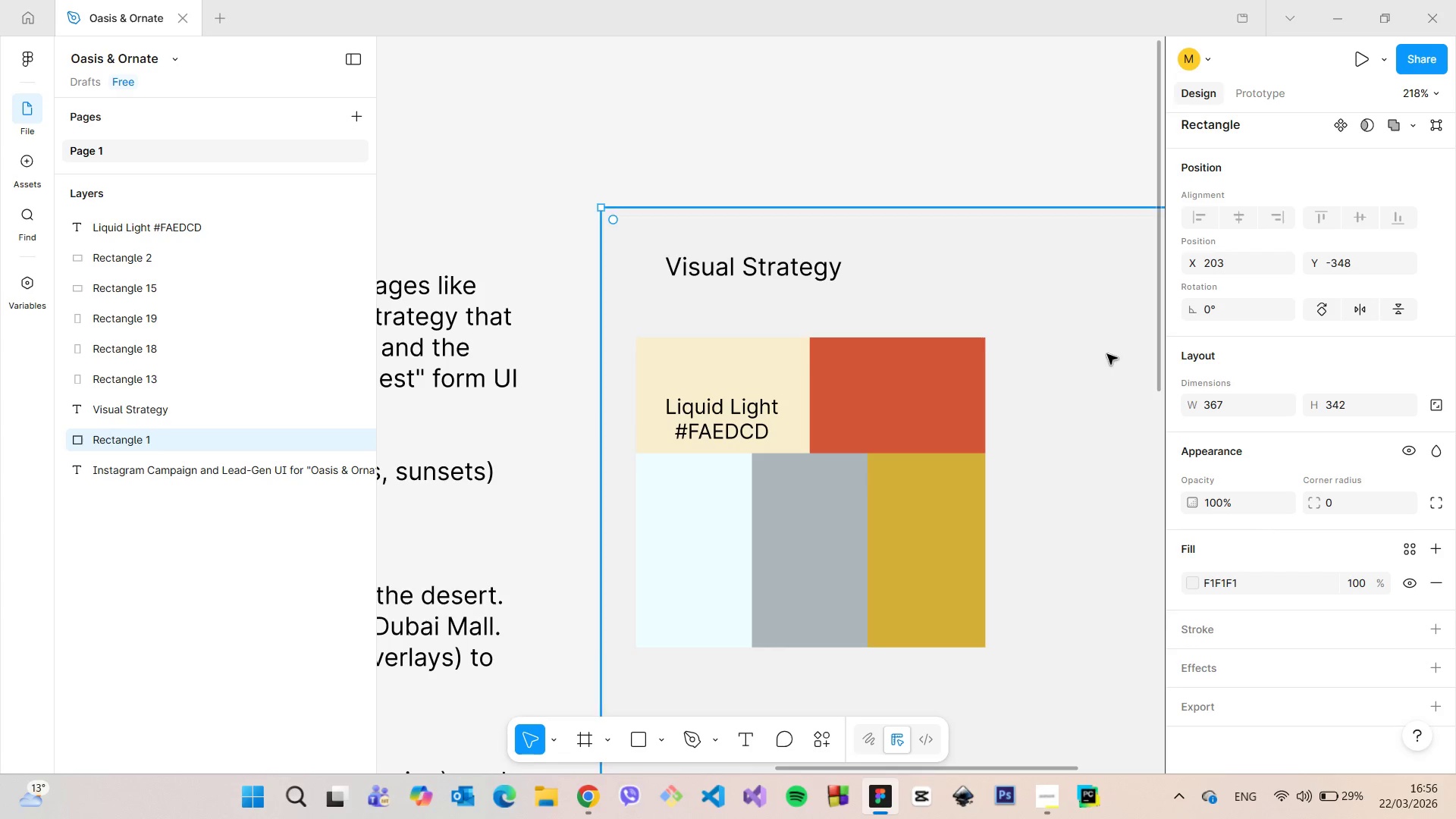 
key(Control+Z)
 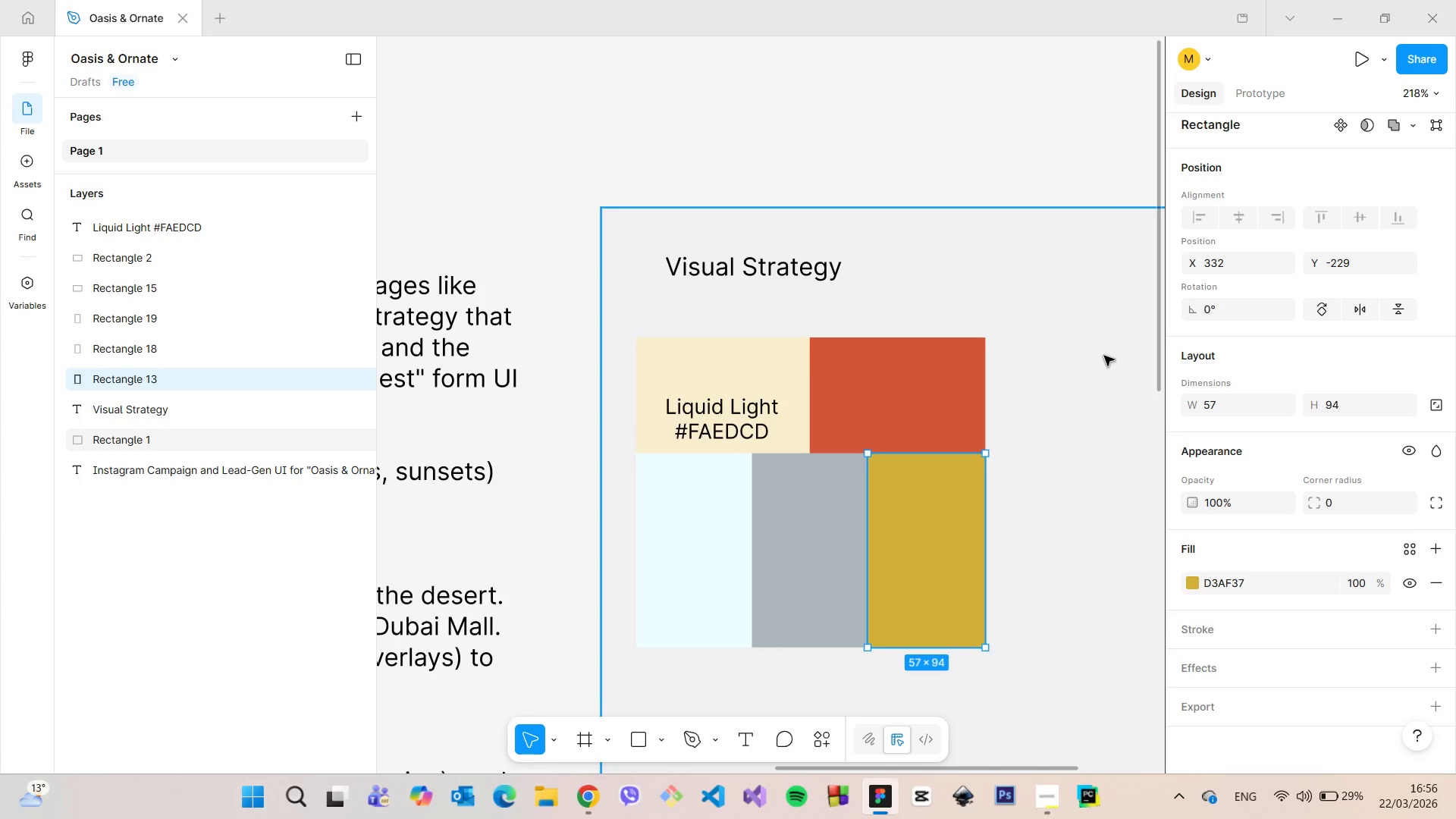 
key(Control+Z)
 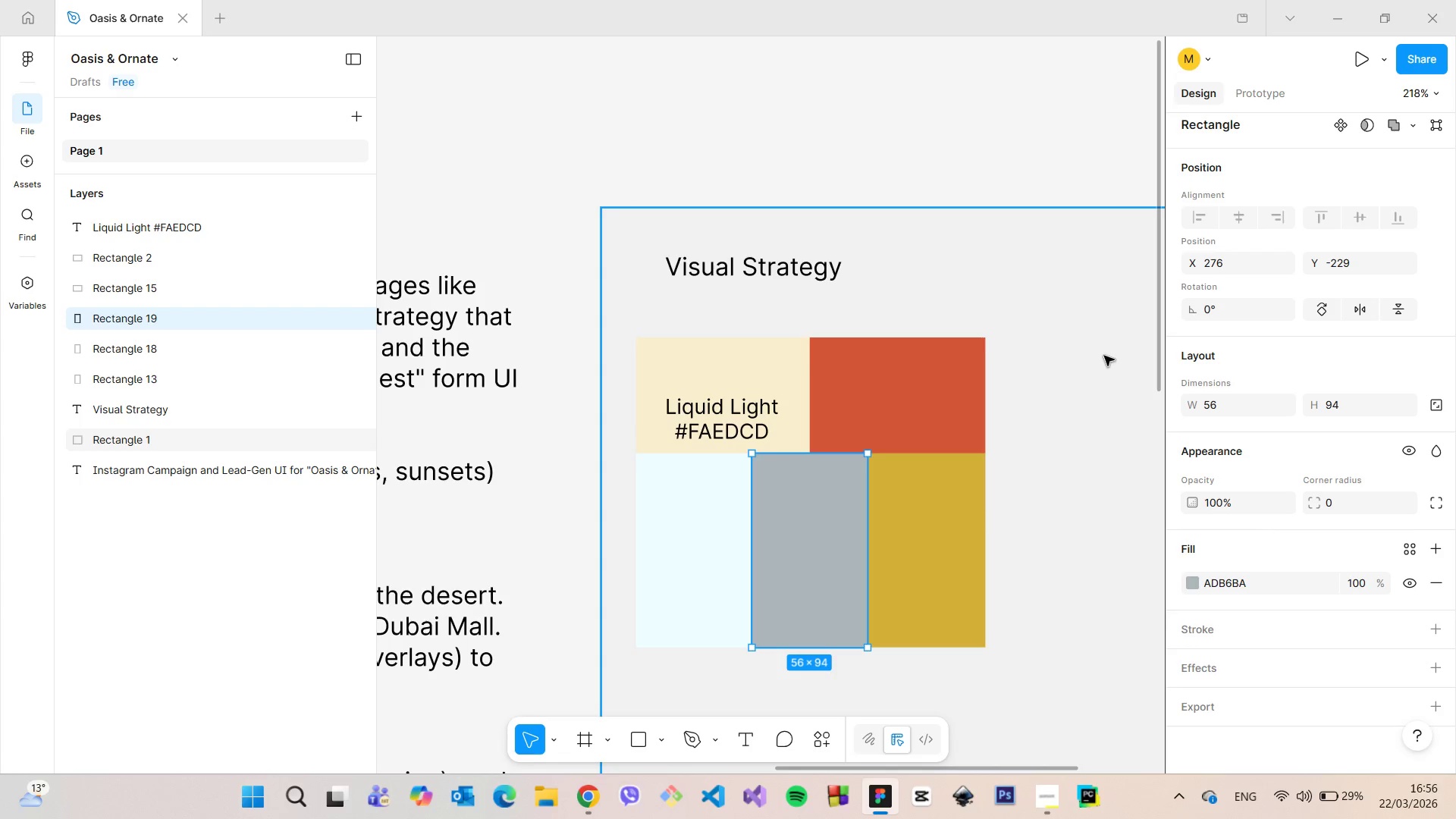 
key(Control+Z)
 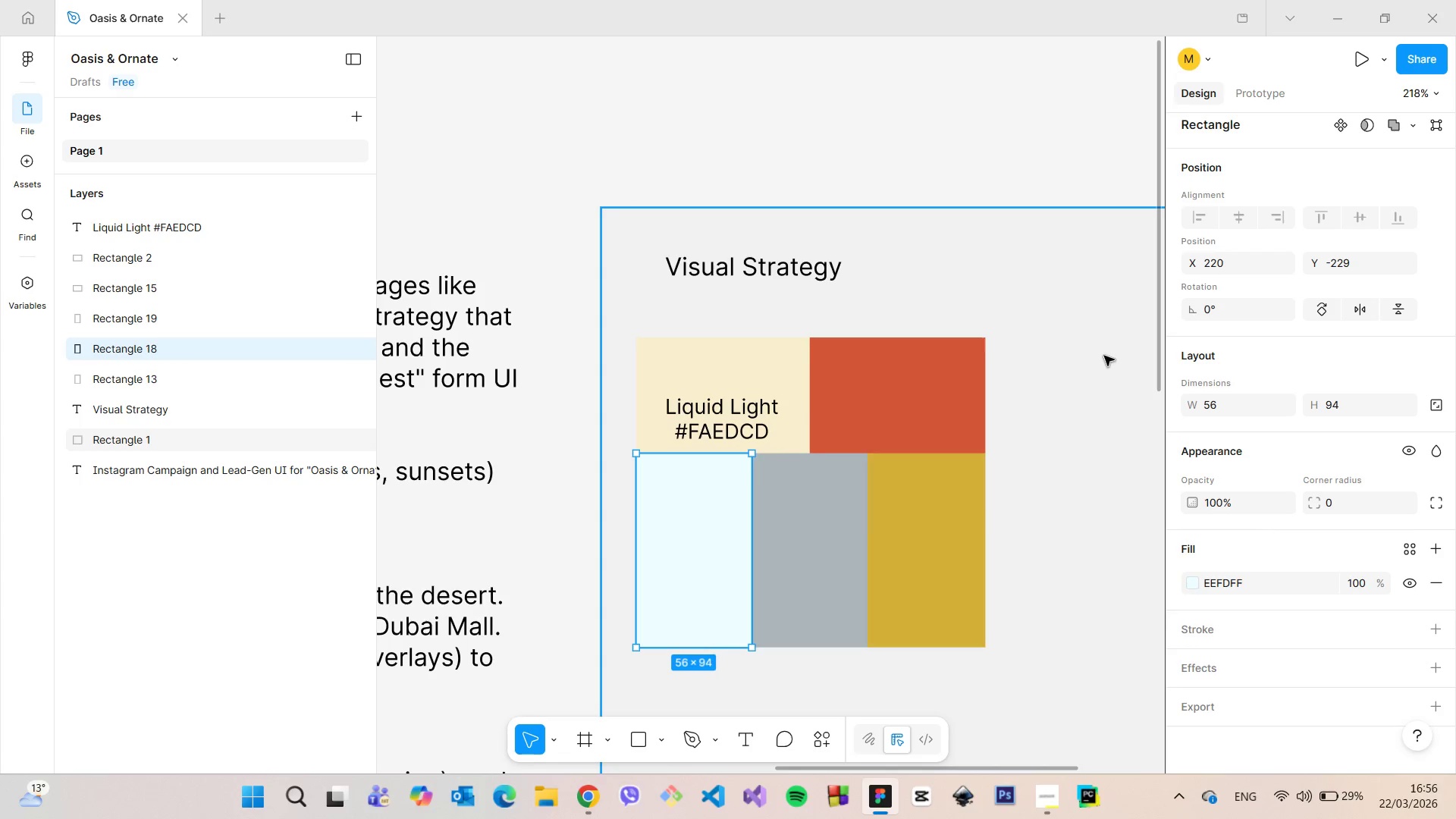 
key(Control+Z)
 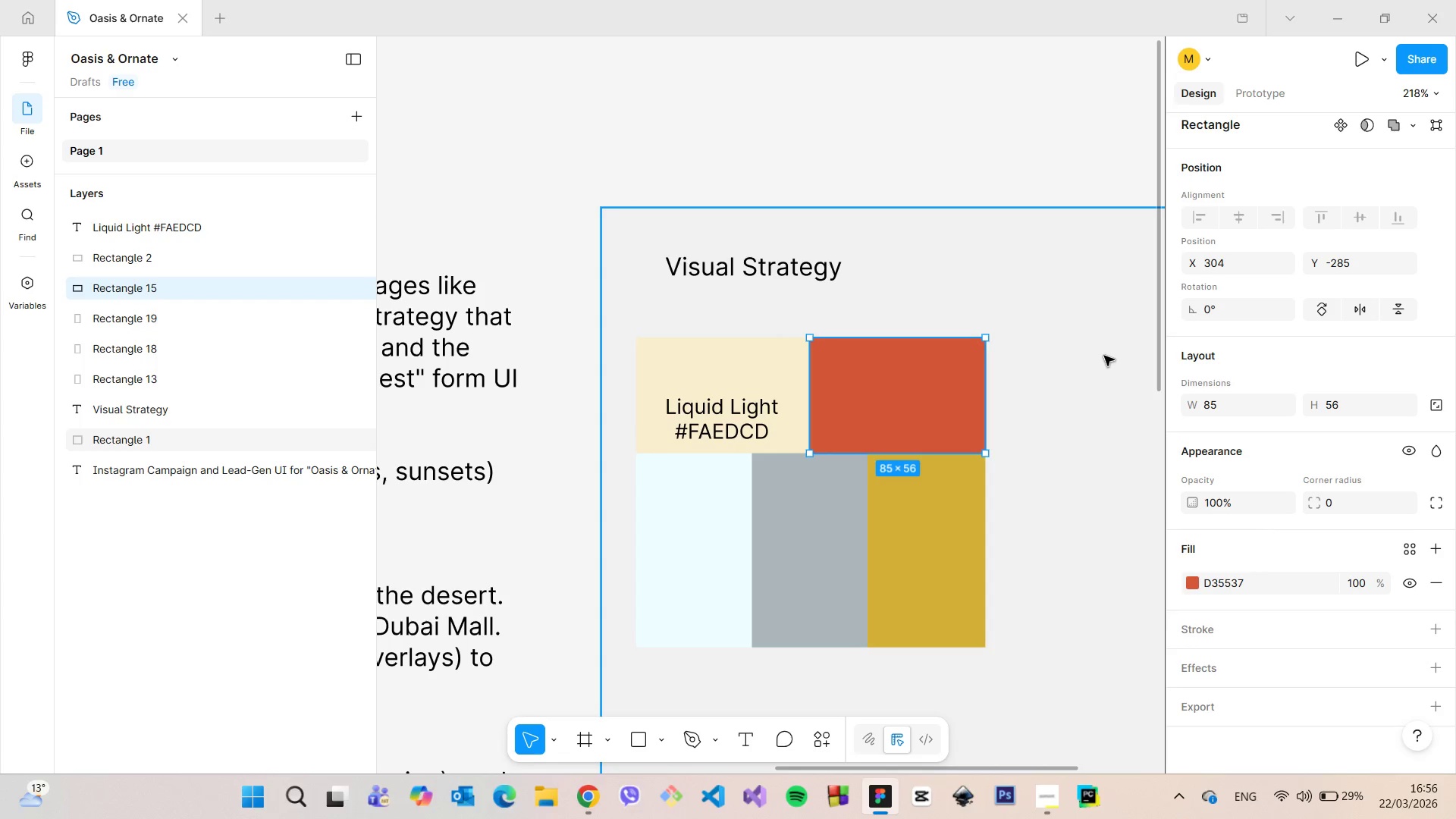 
key(Control+Z)
 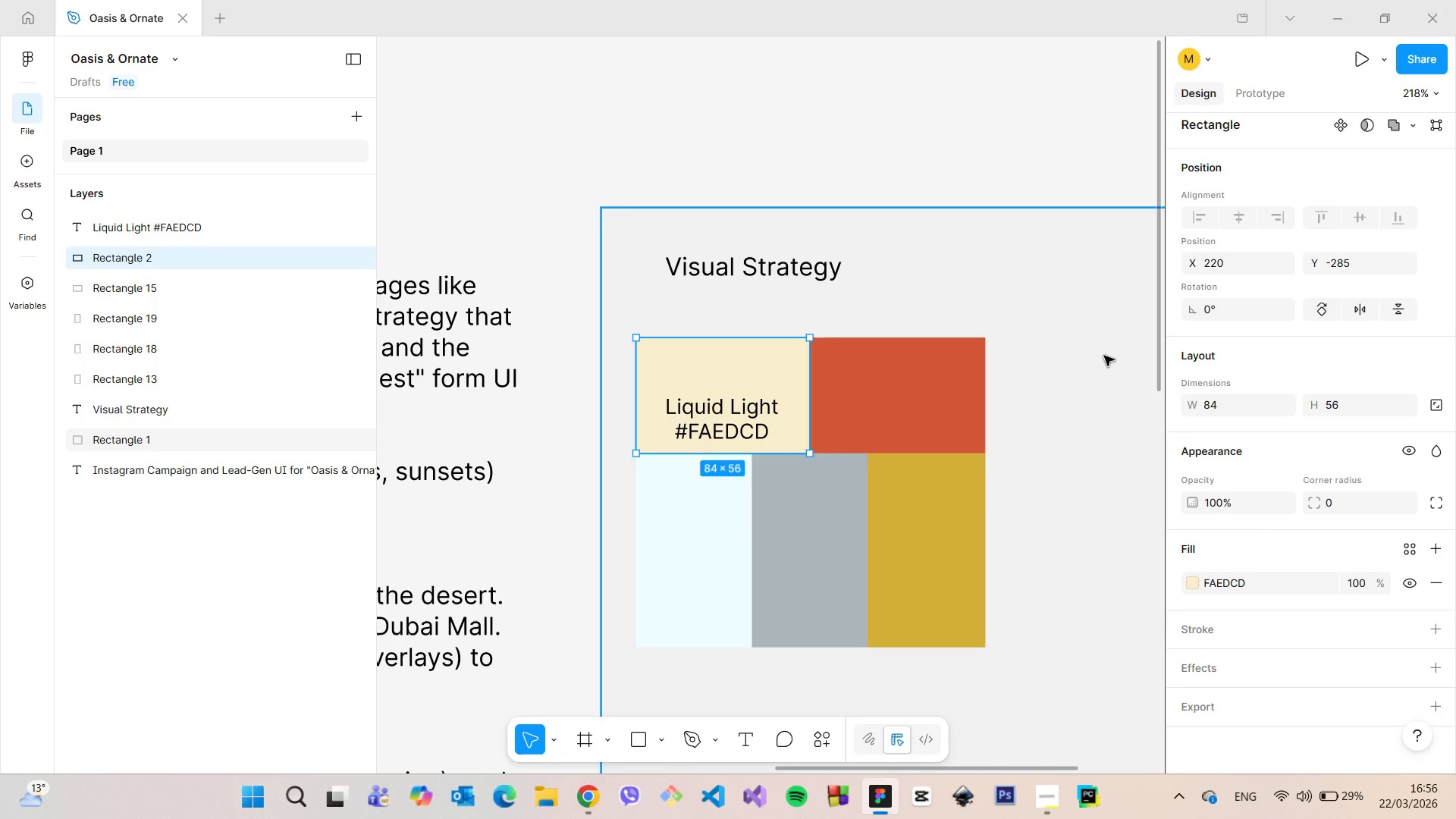 
key(Control+Z)
 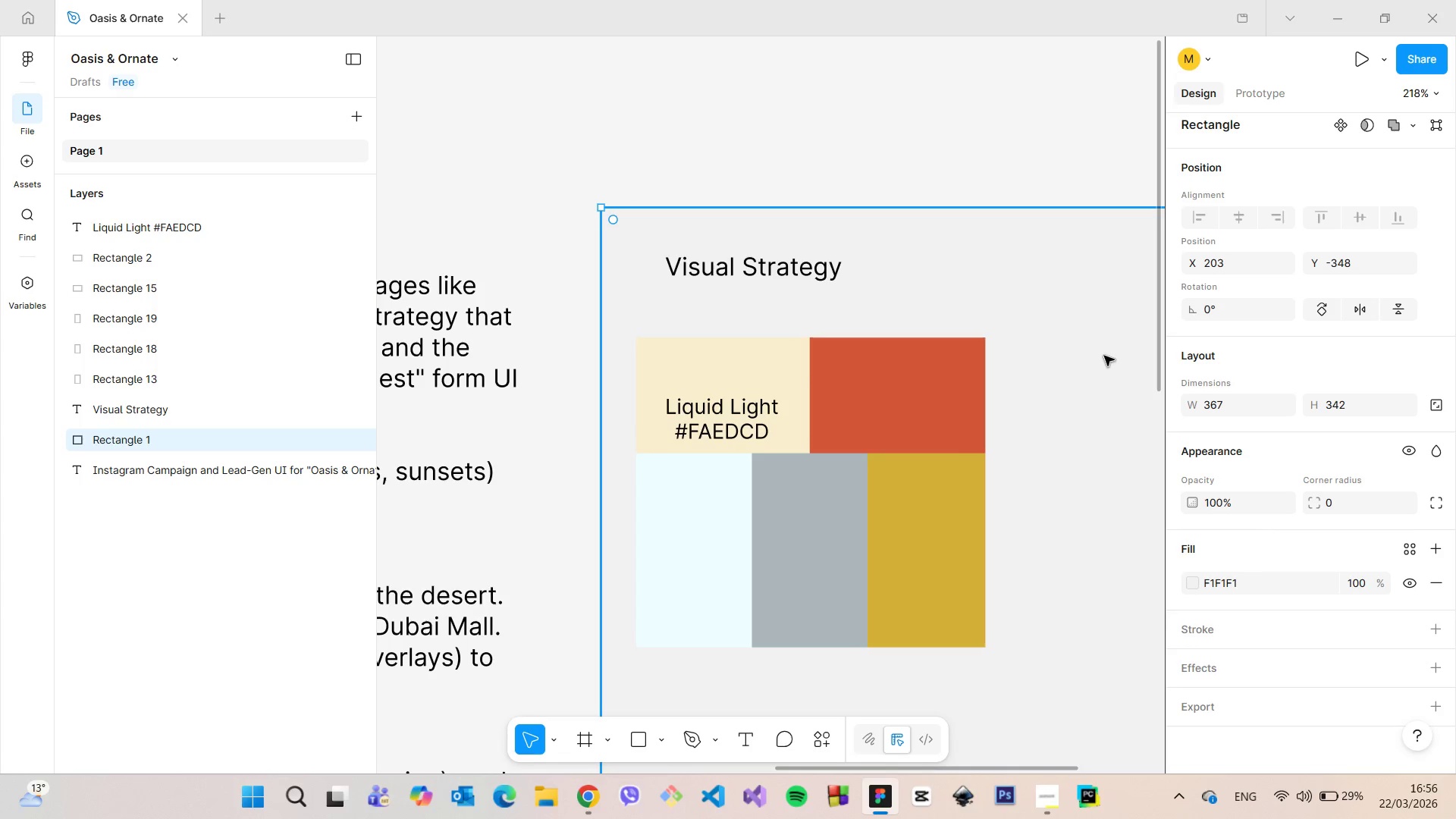 
key(Control+Z)
 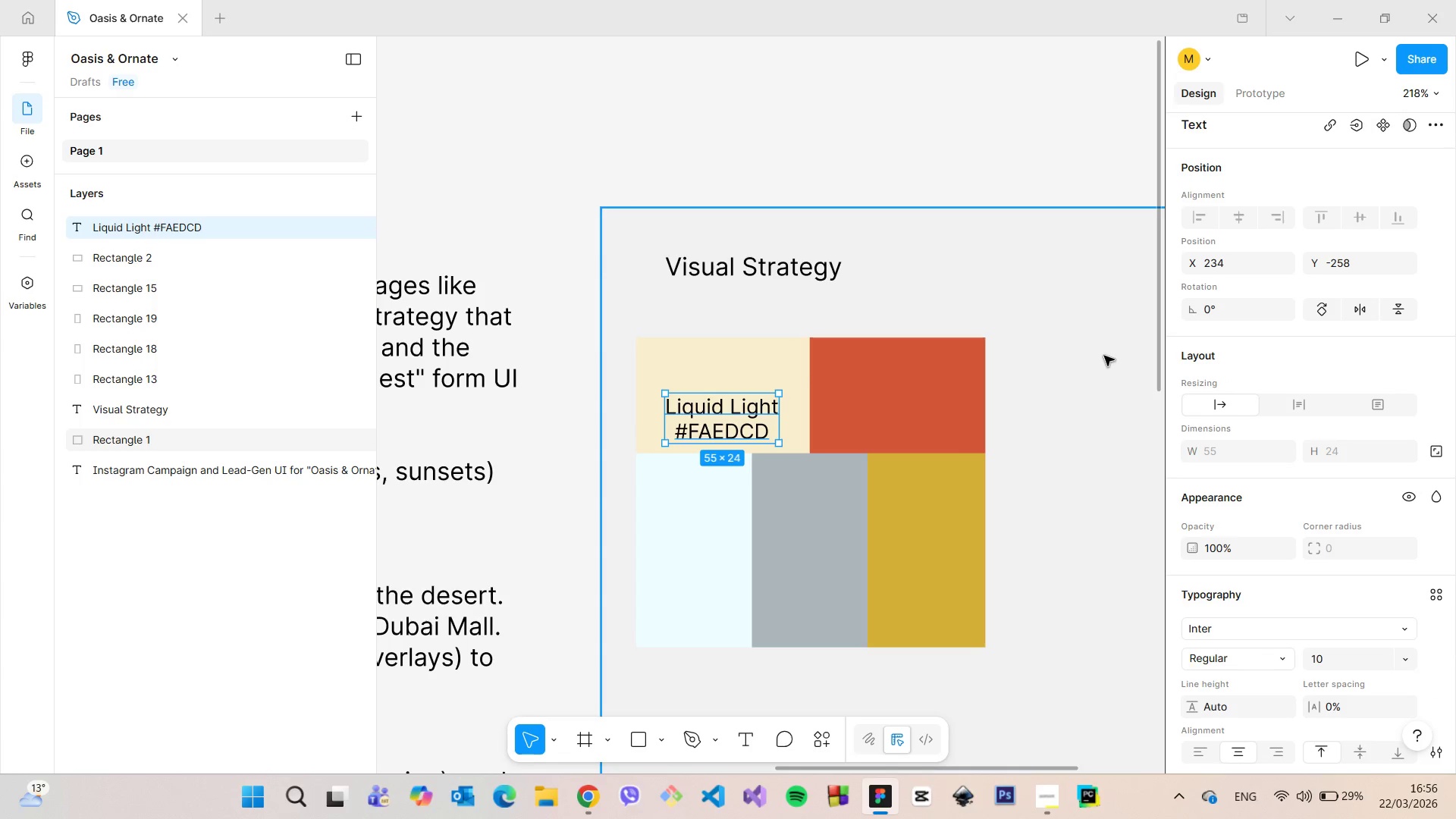 
key(Control+Z)
 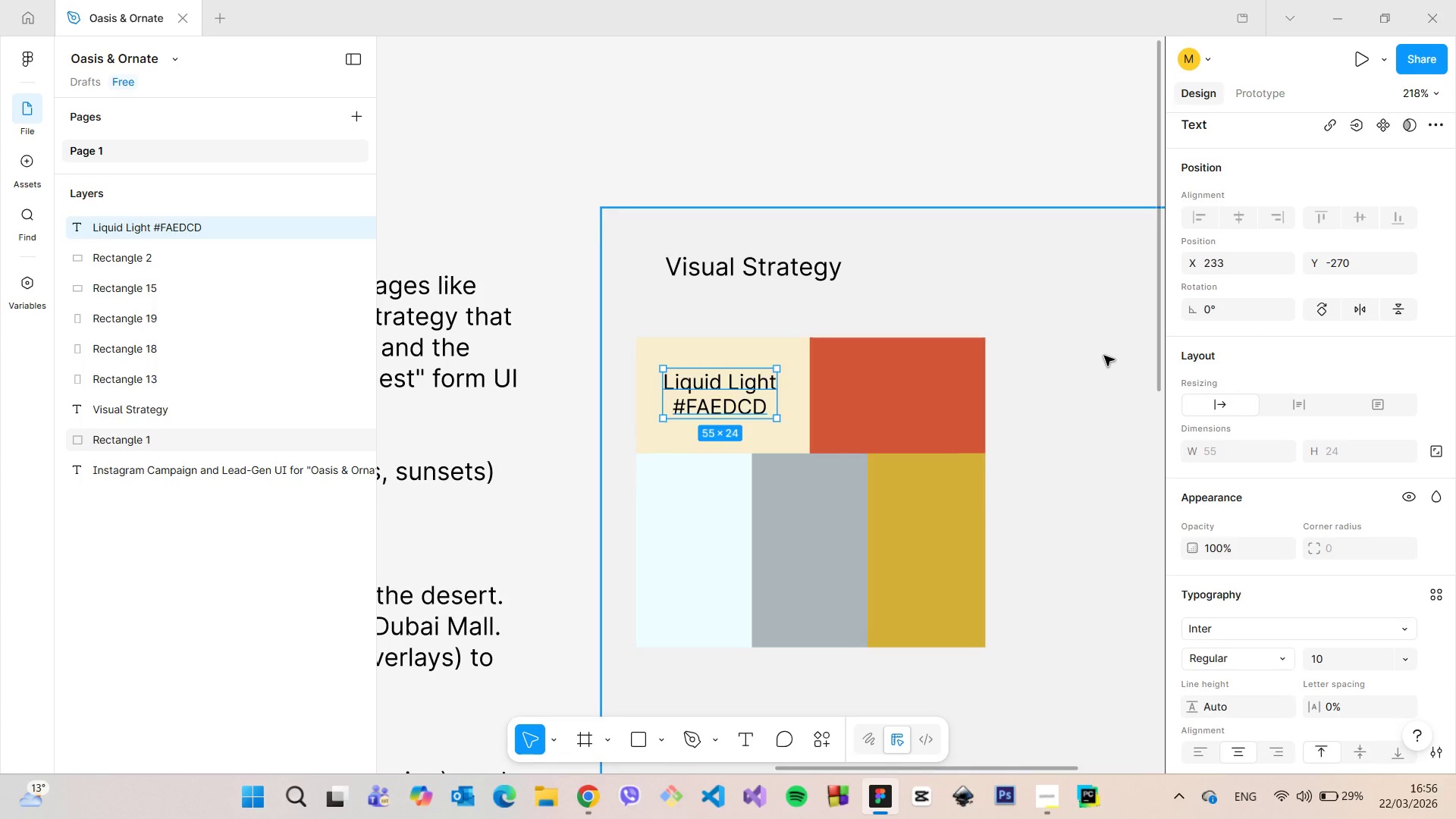 
key(Control+Z)
 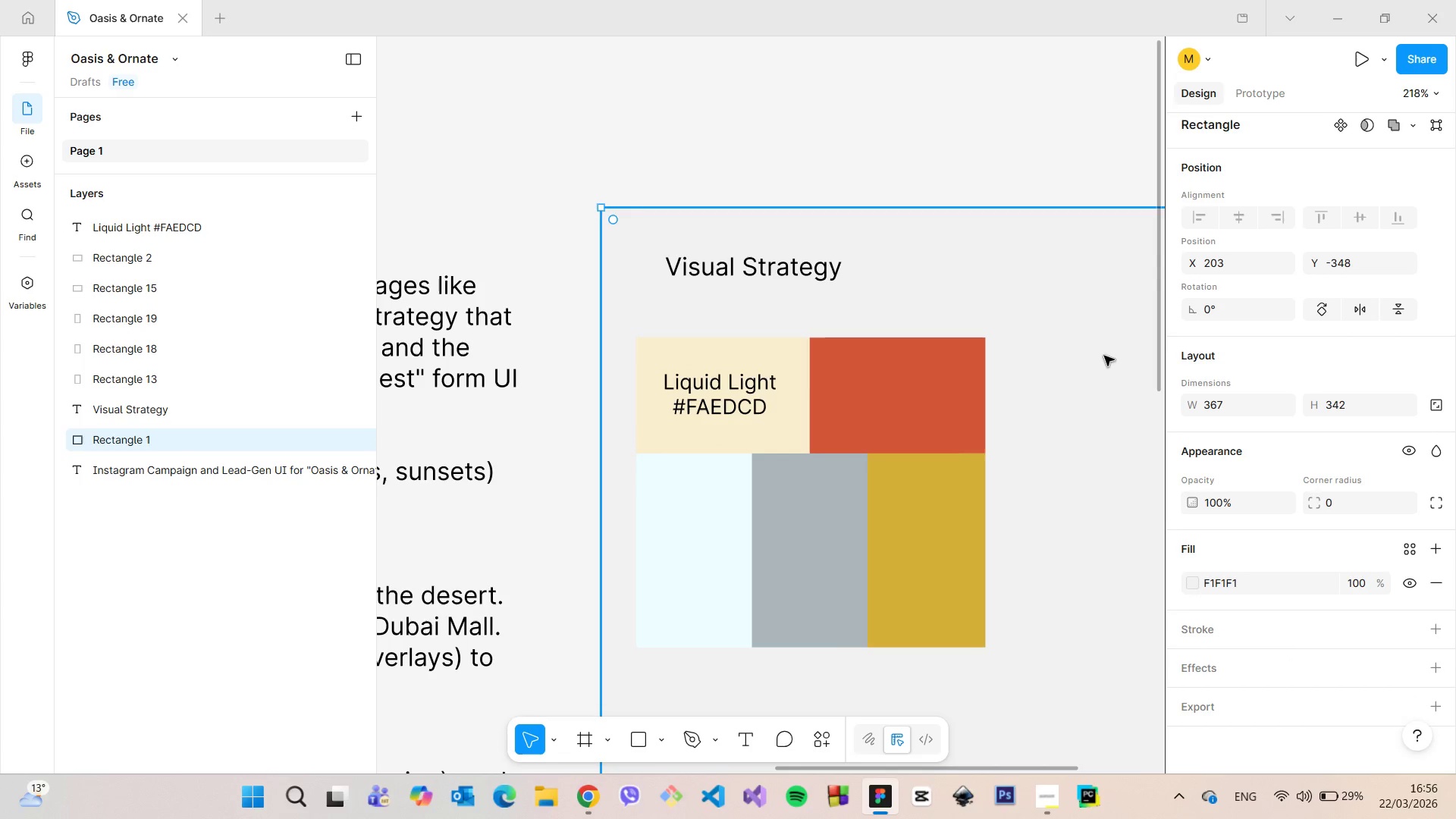 
key(Control+Z)
 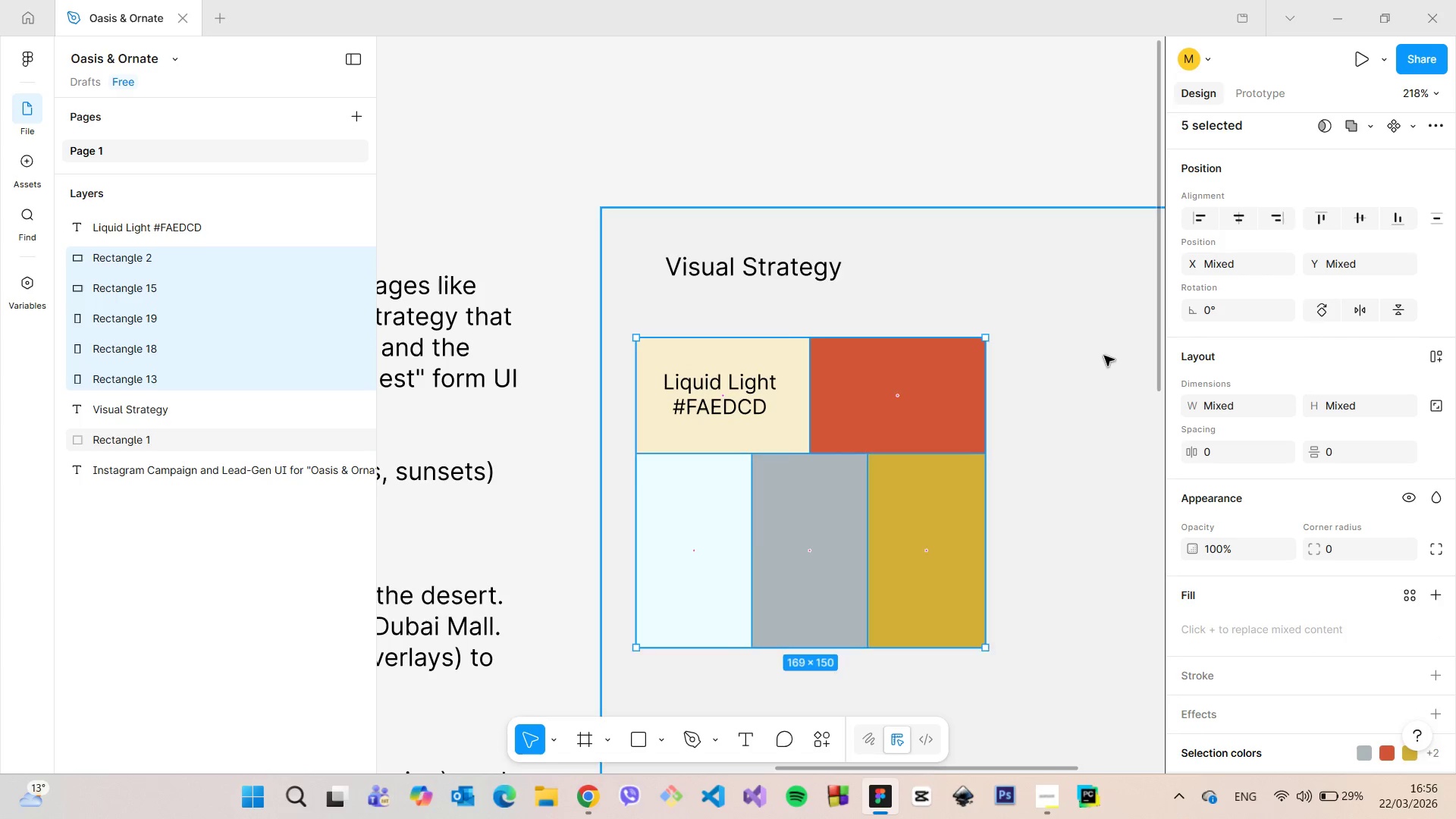 
key(Control+Z)
 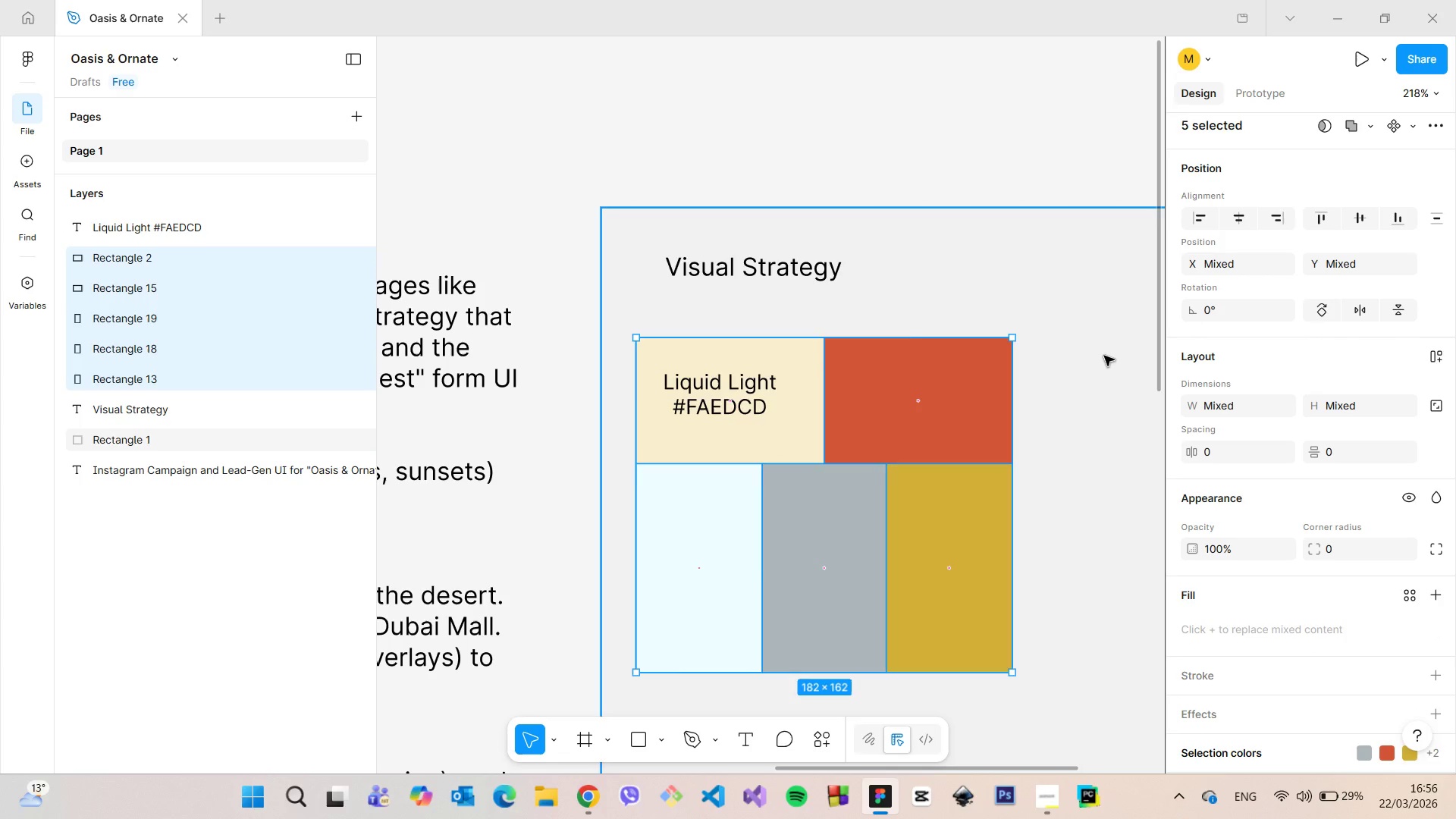 
key(Control+Z)
 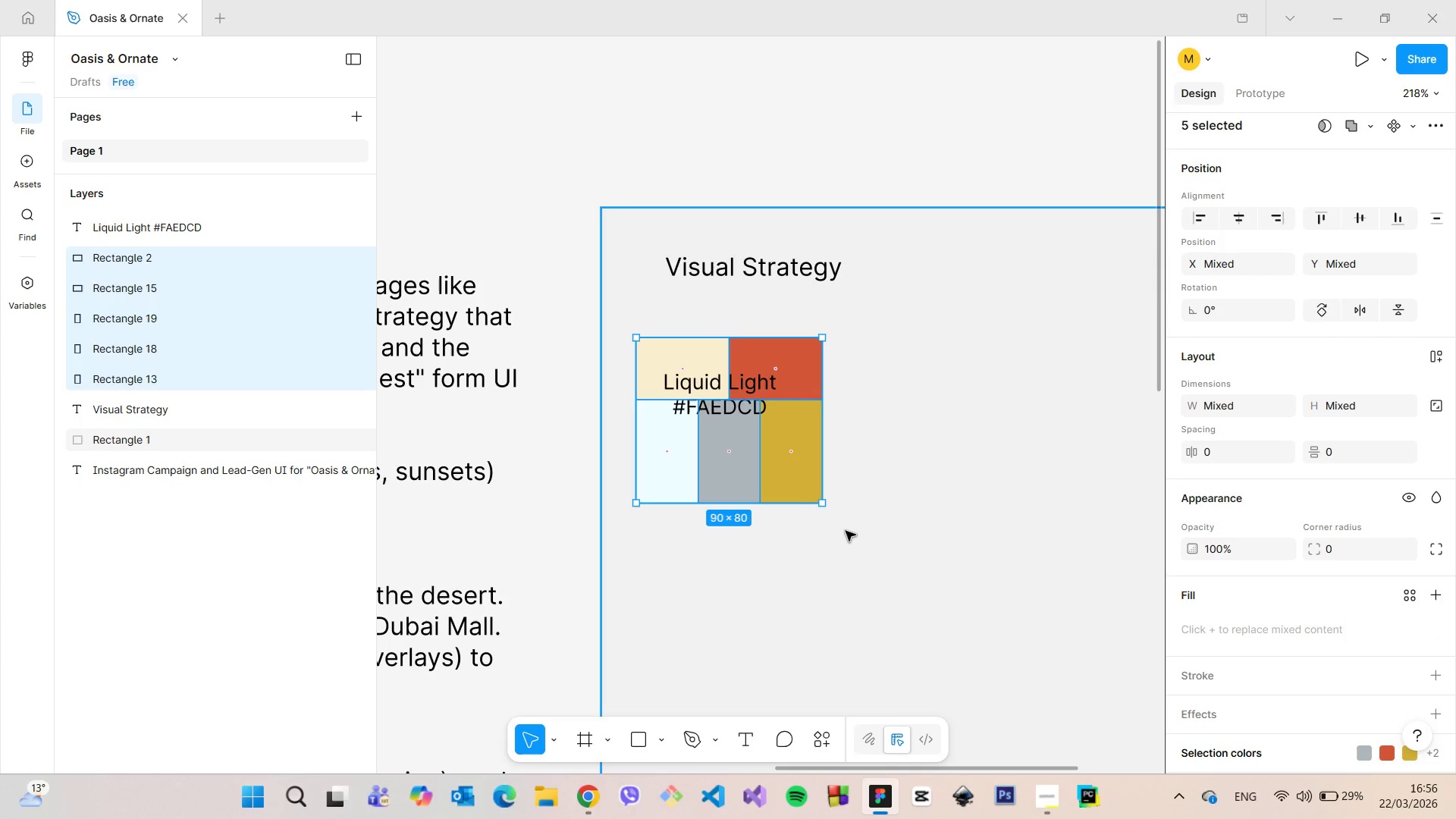 
hold_key(key=ShiftLeft, duration=1.5)
 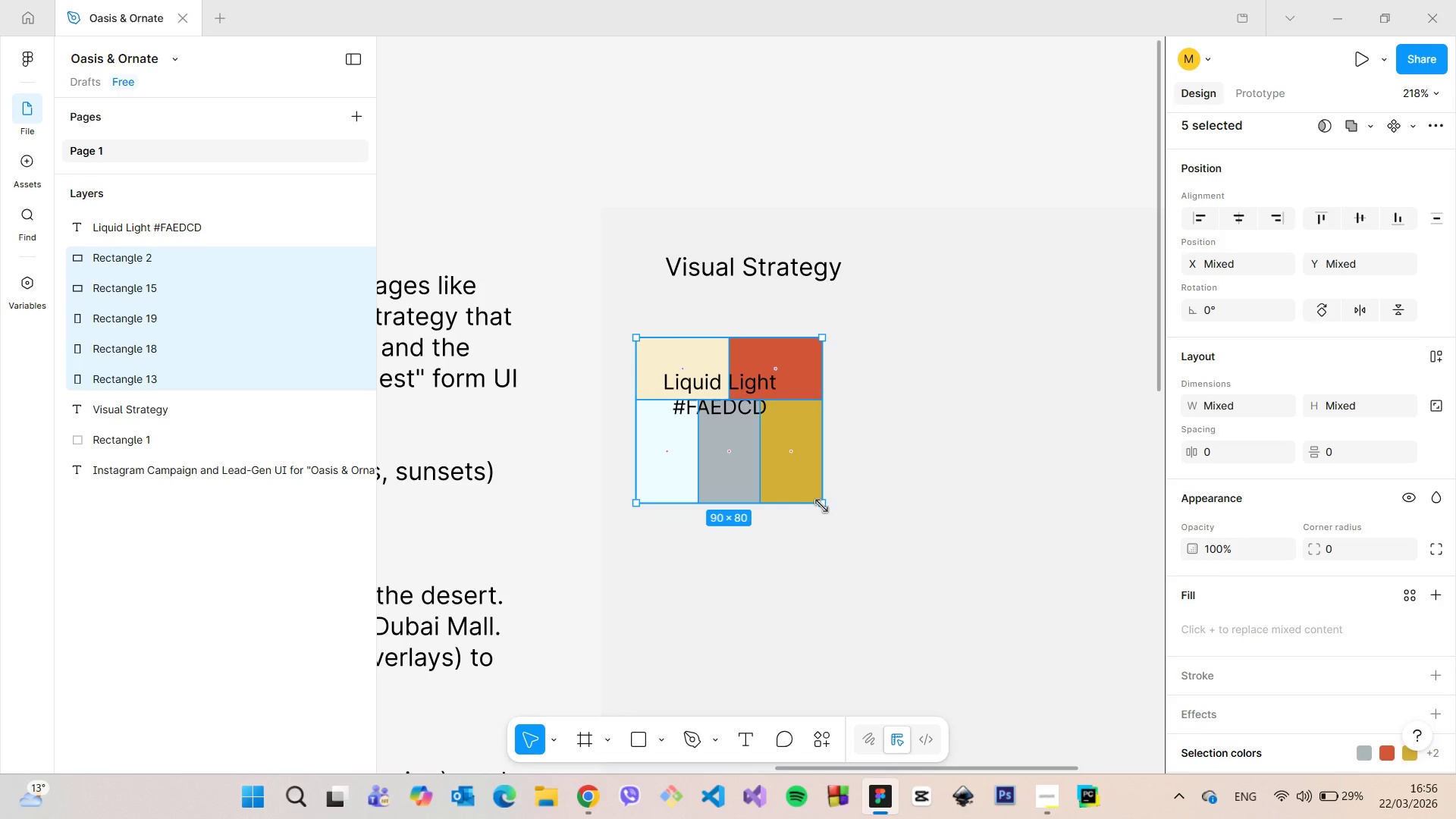 
hold_key(key=ShiftLeft, duration=1.51)
left_click_drag(start_coordinate=[821, 506], to_coordinate=[844, 522])
 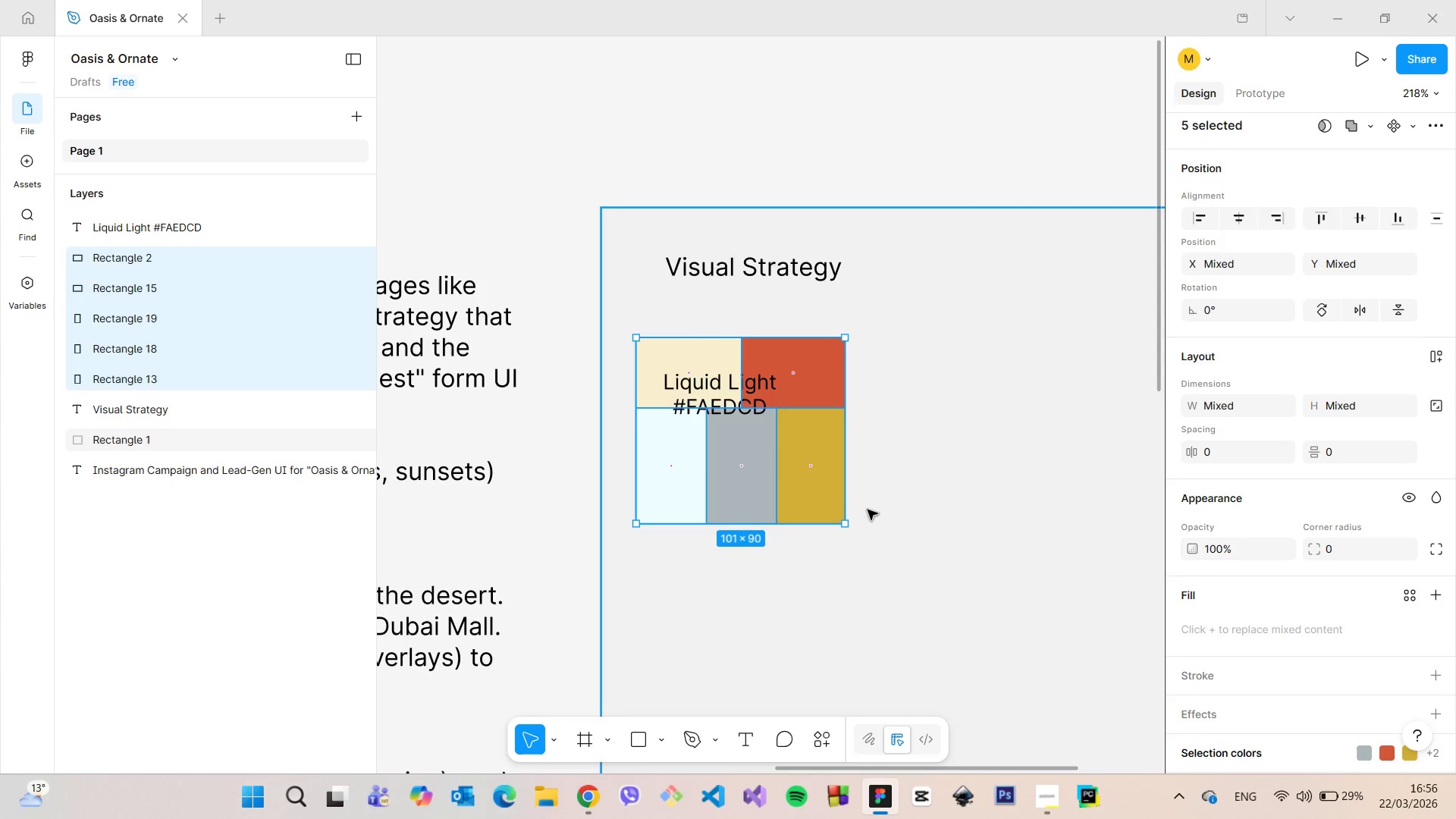 
hold_key(key=ShiftLeft, duration=1.5)
 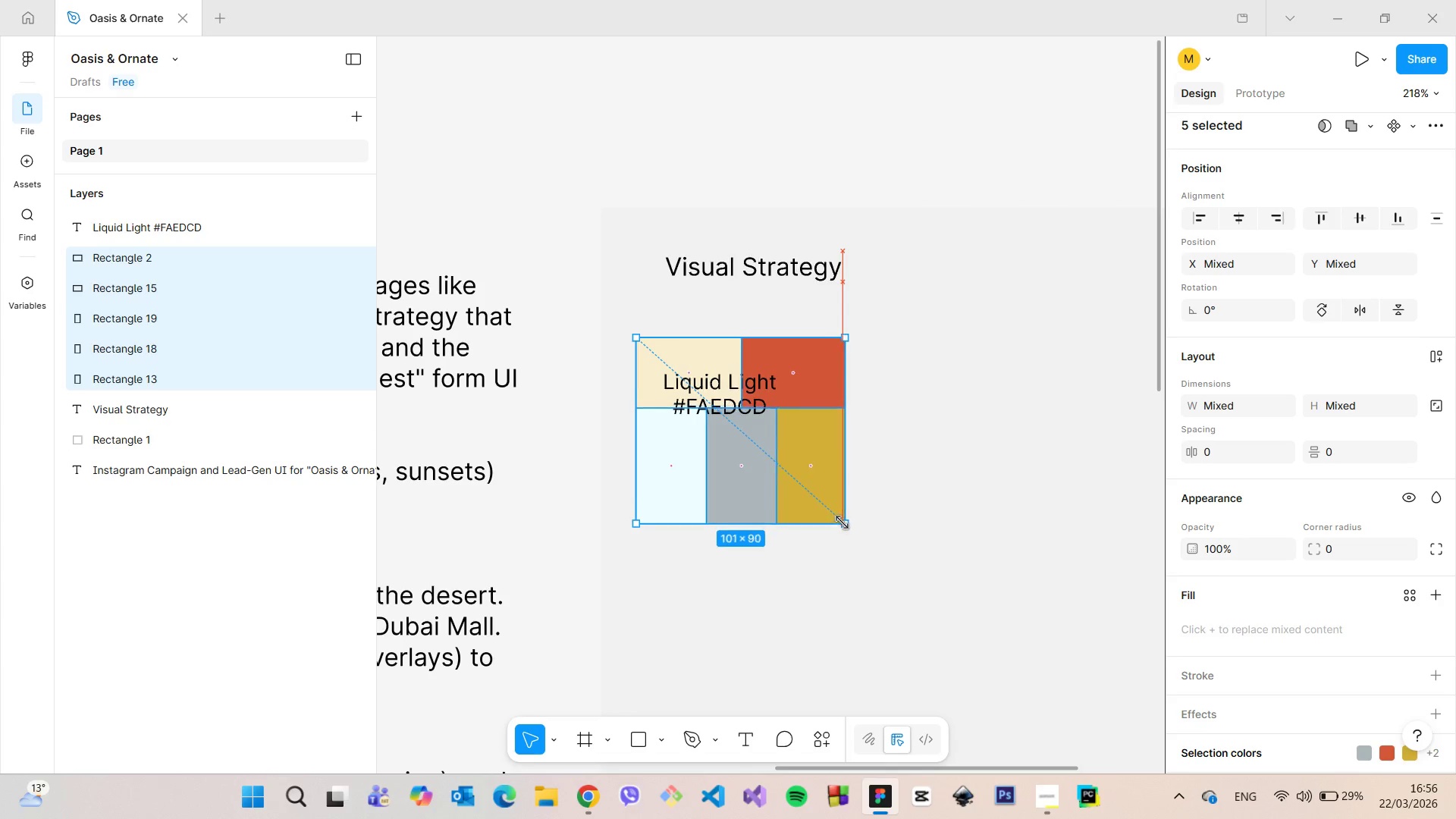 
hold_key(key=ShiftLeft, duration=1.52)
 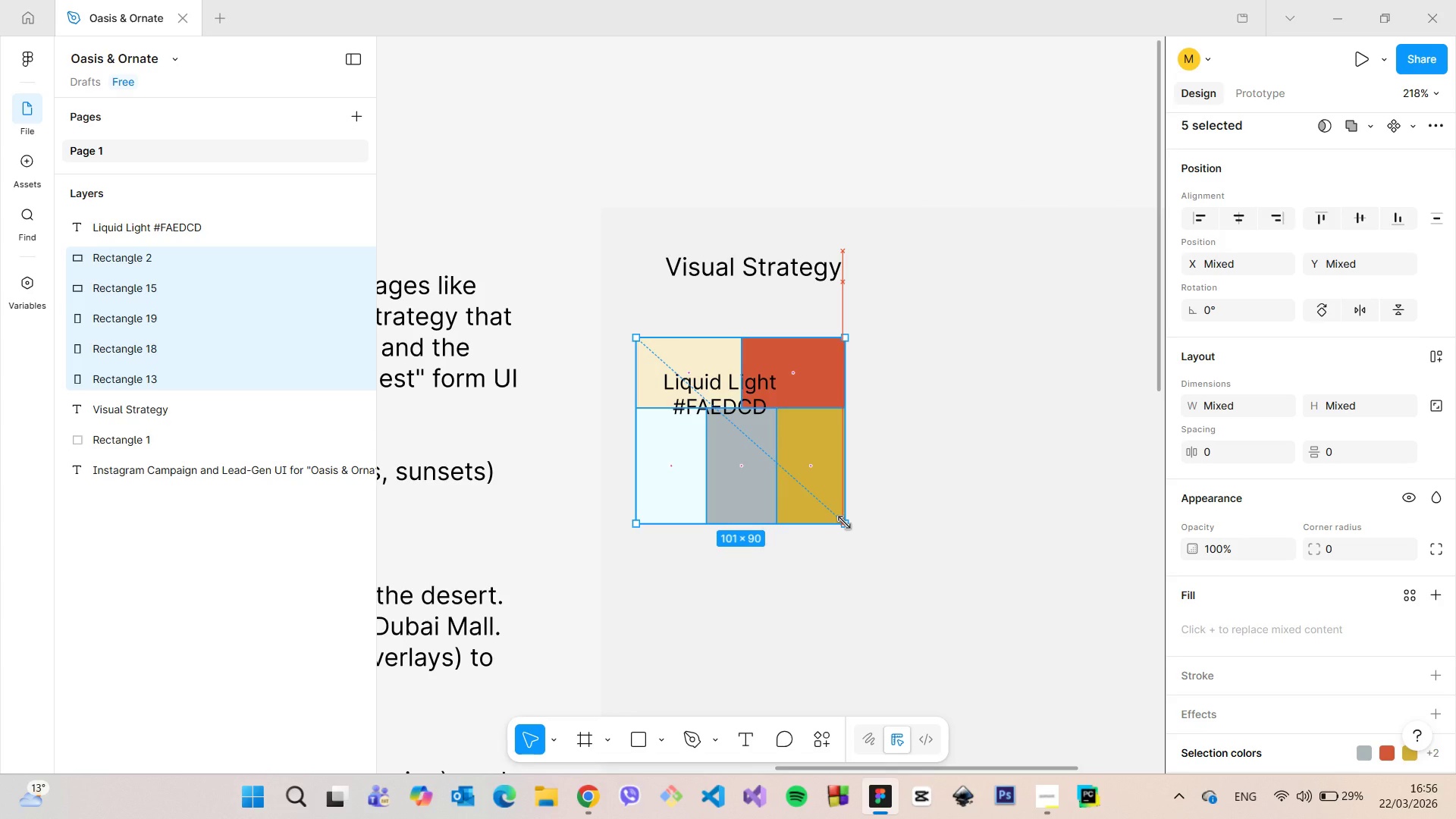 
hold_key(key=ShiftLeft, duration=1.5)
 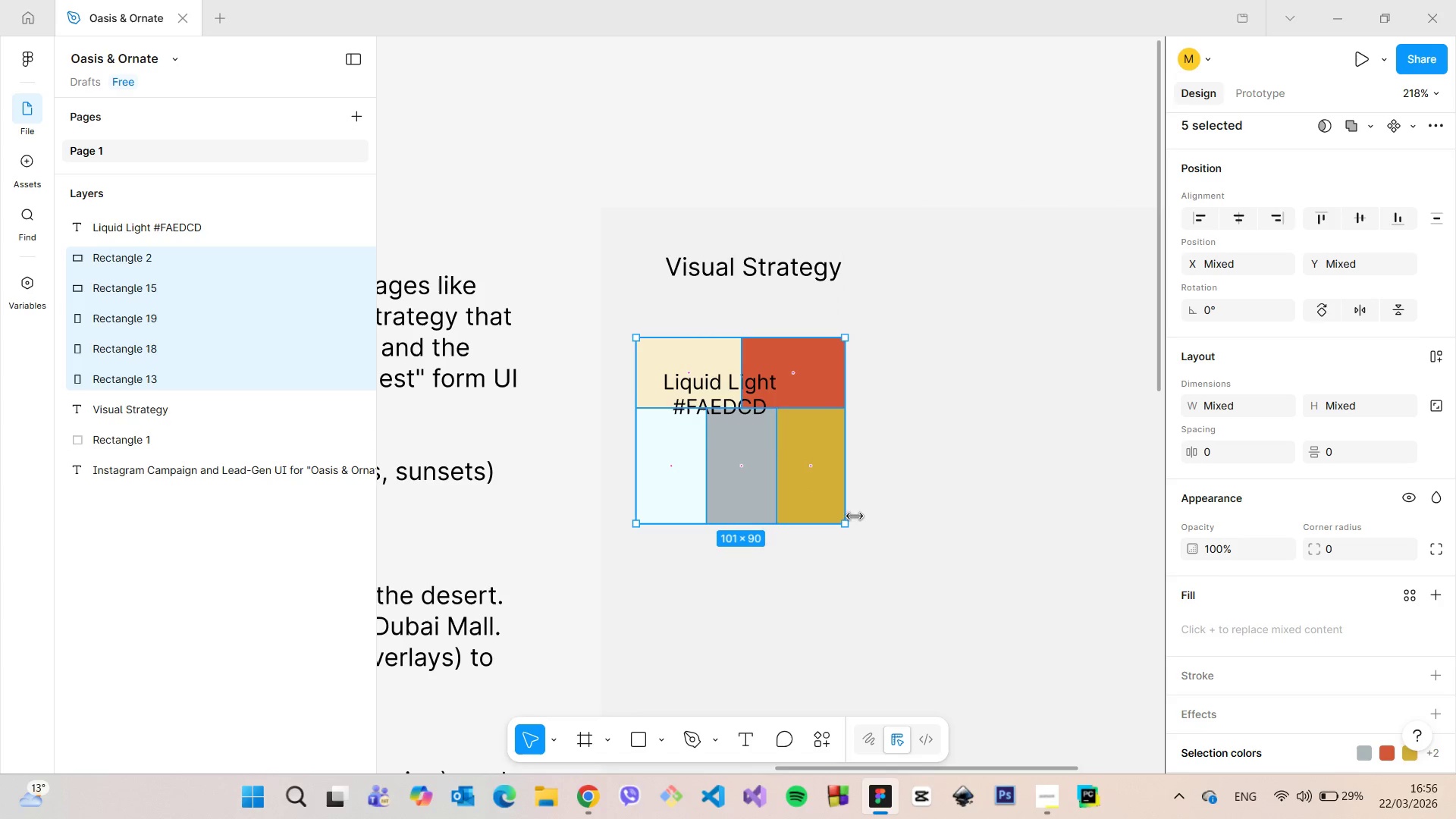 
hold_key(key=ShiftLeft, duration=0.77)
 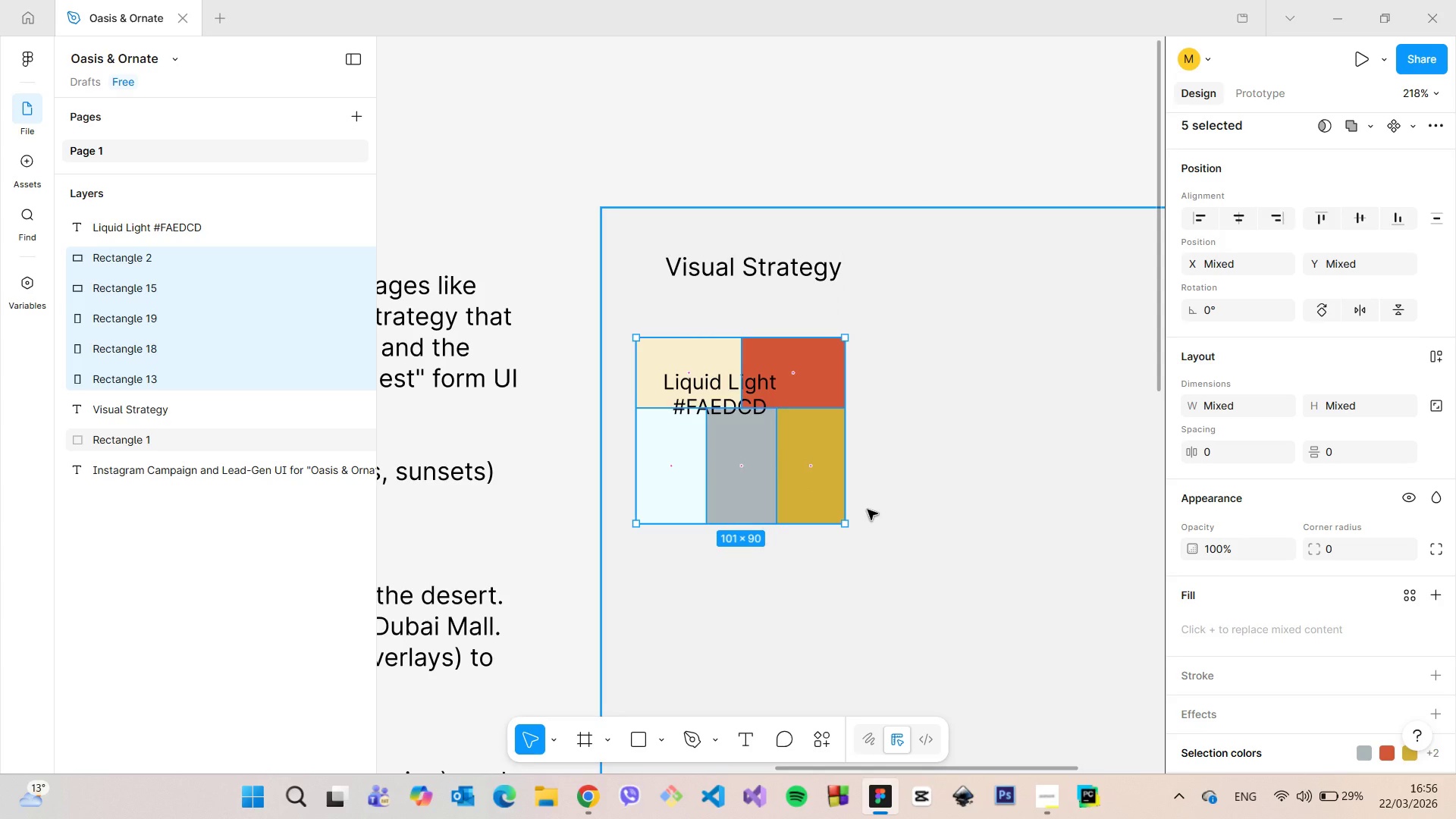 
key(Control+Z)
 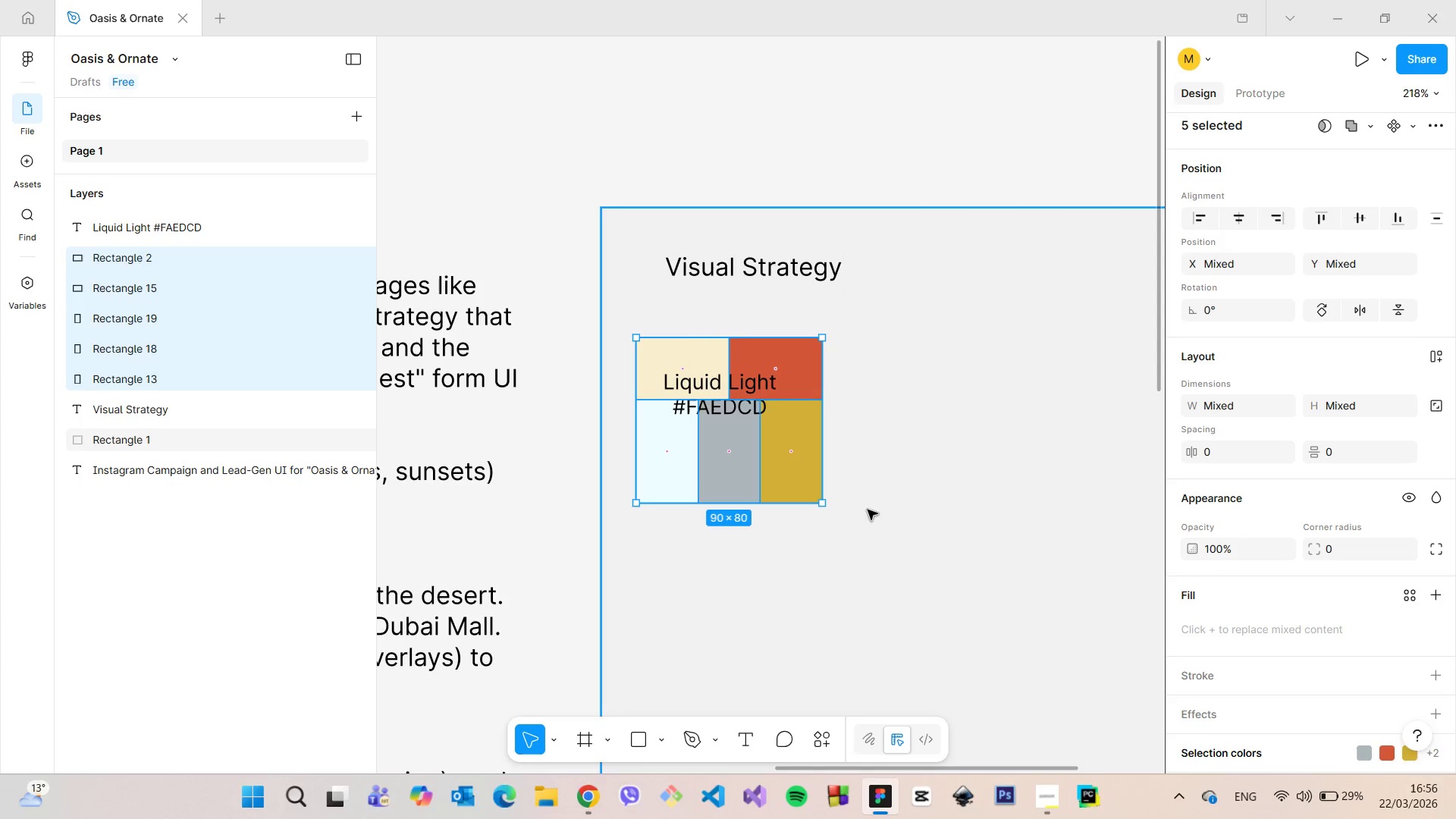 
key(Control+Z)
 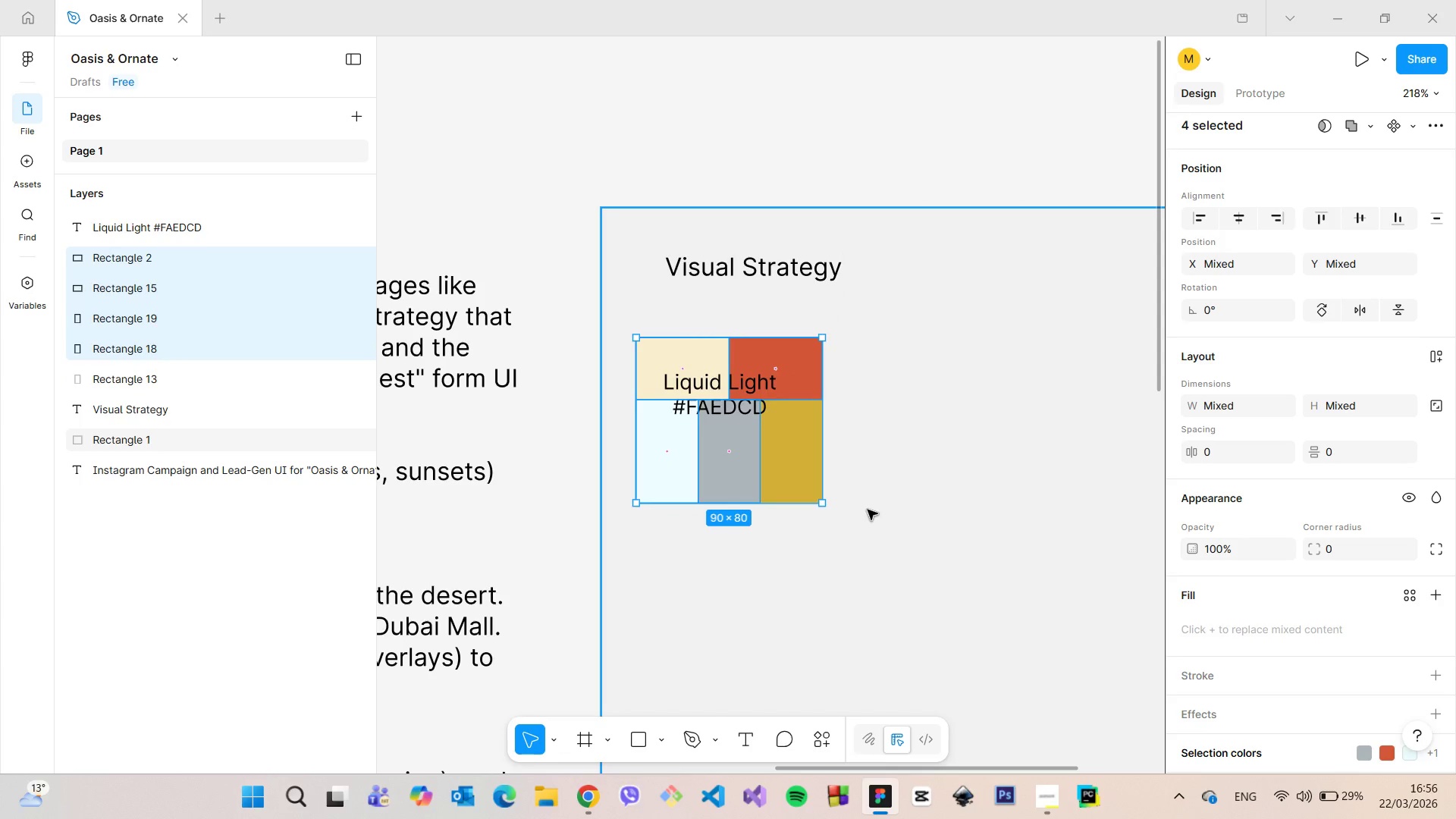 
key(Control+Z)
 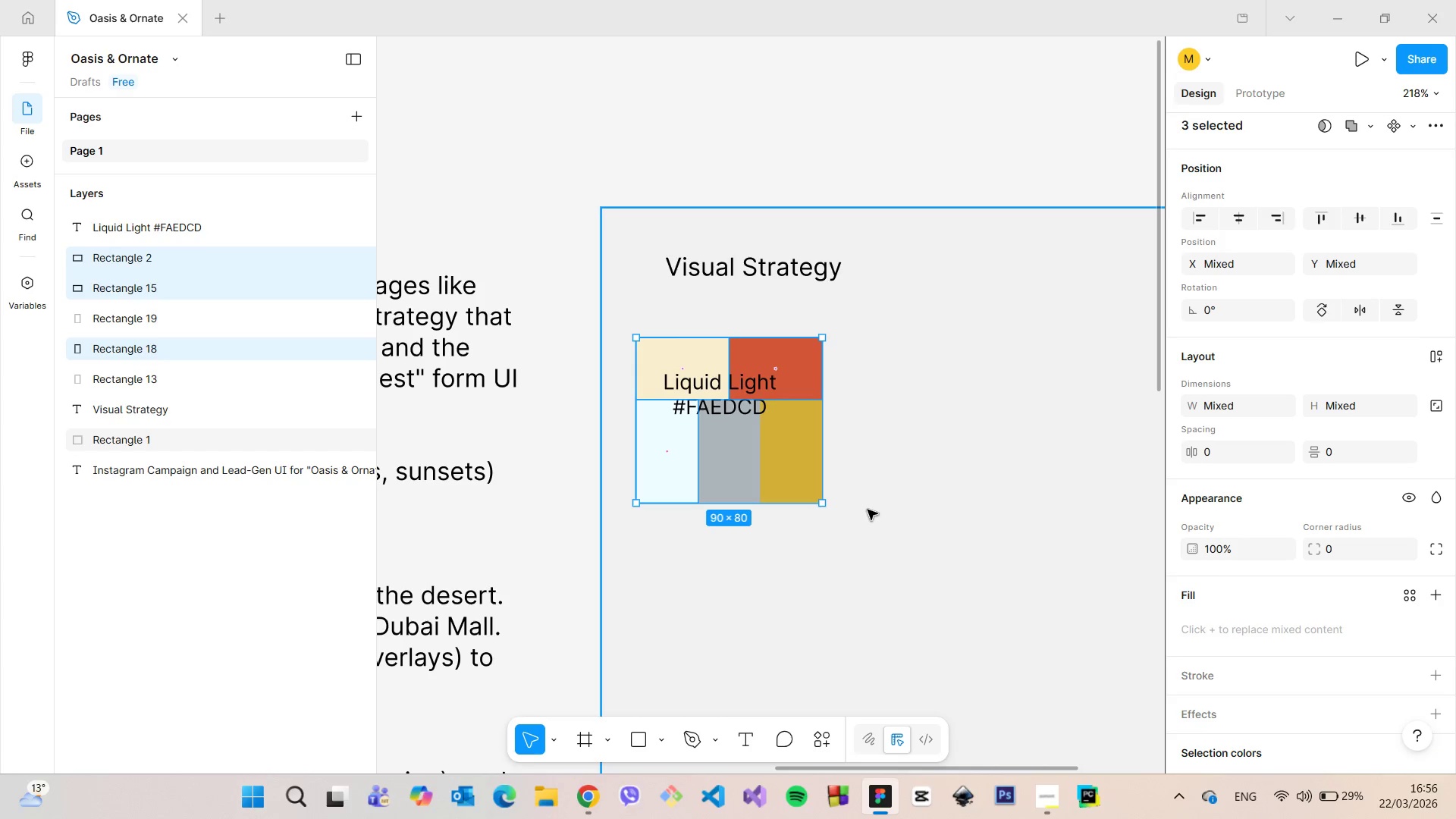 
left_click([868, 510])
 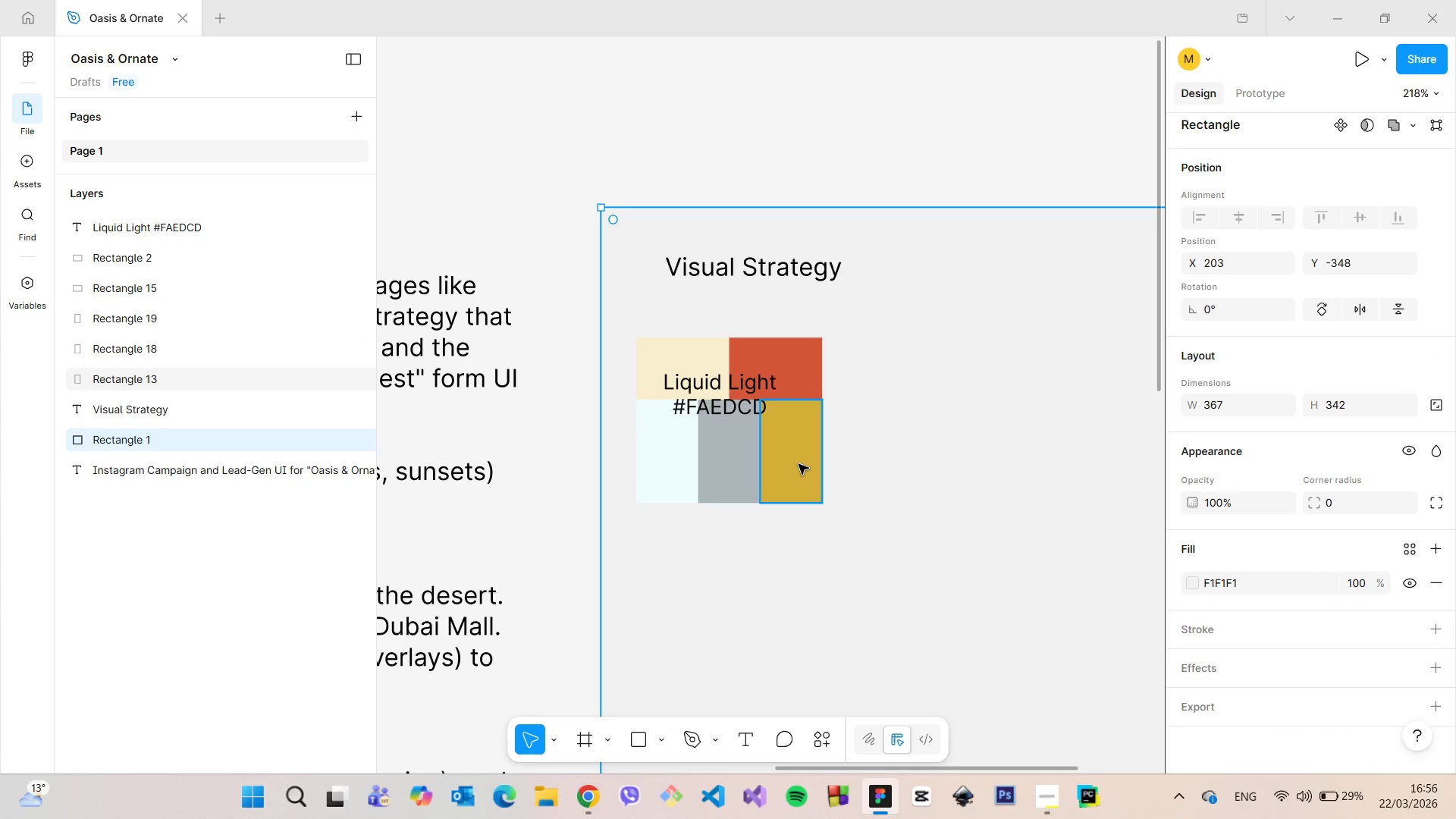 
left_click([799, 464])
 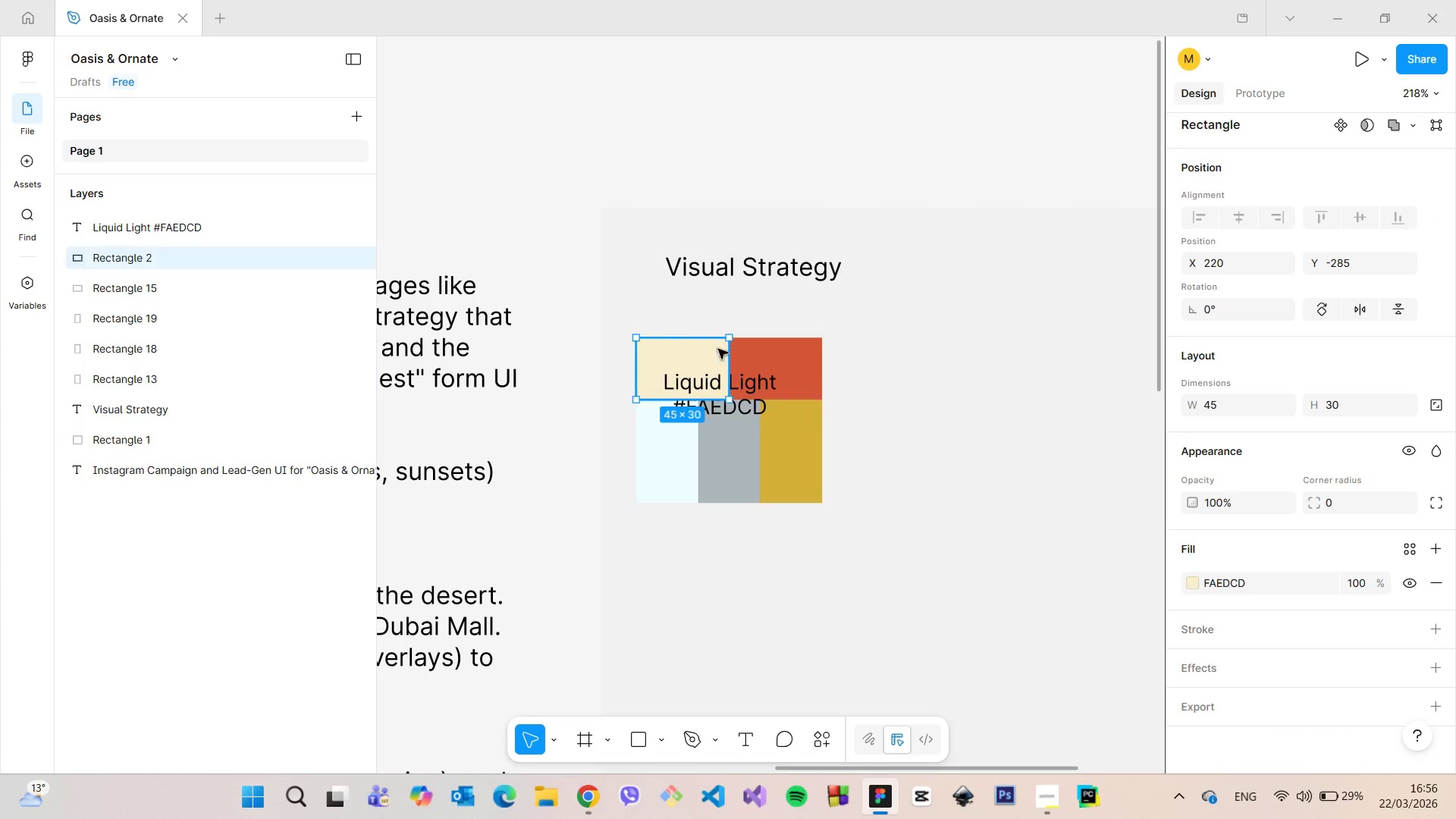 
double_click([776, 353])
 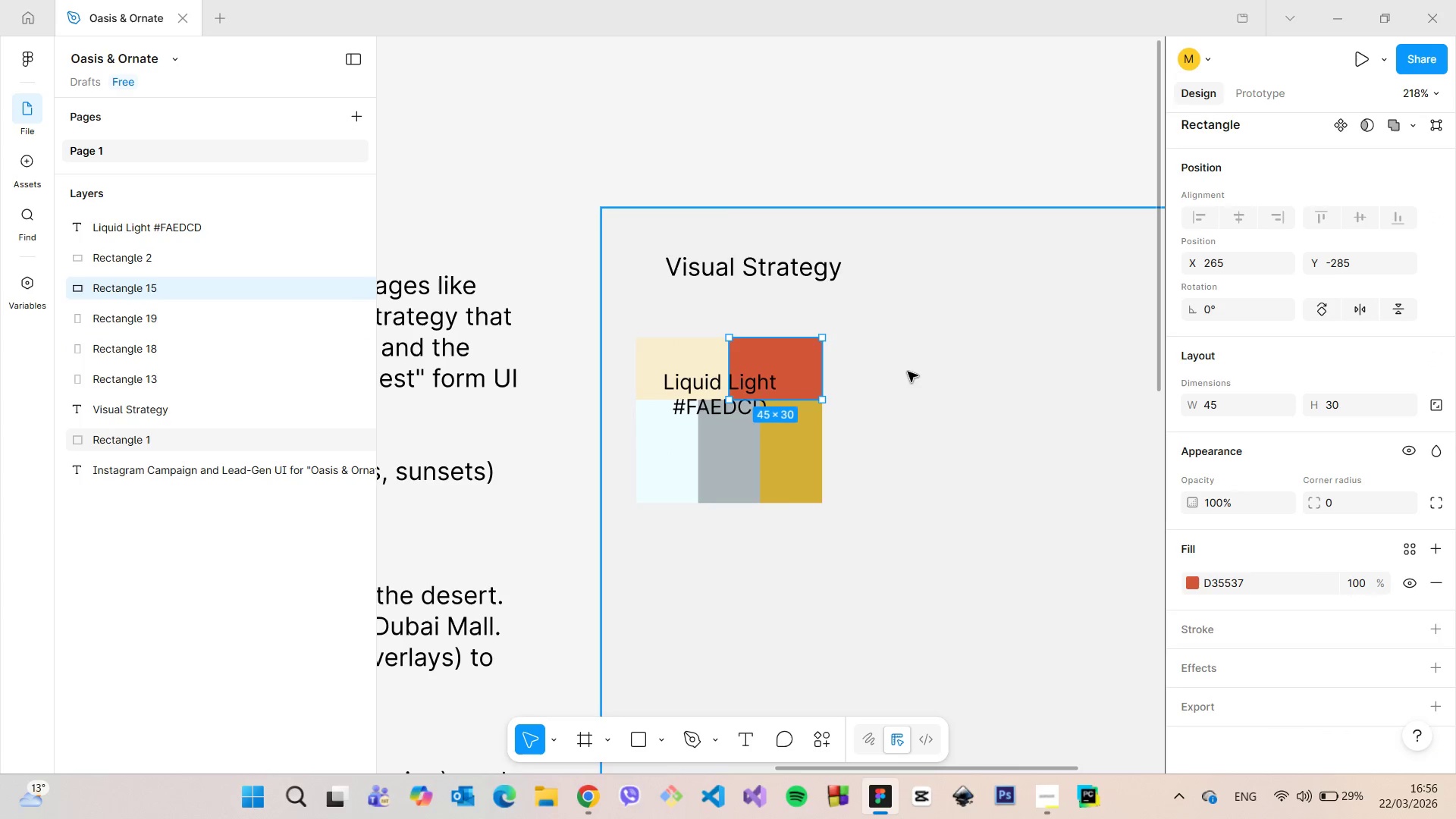 
triple_click([908, 372])
 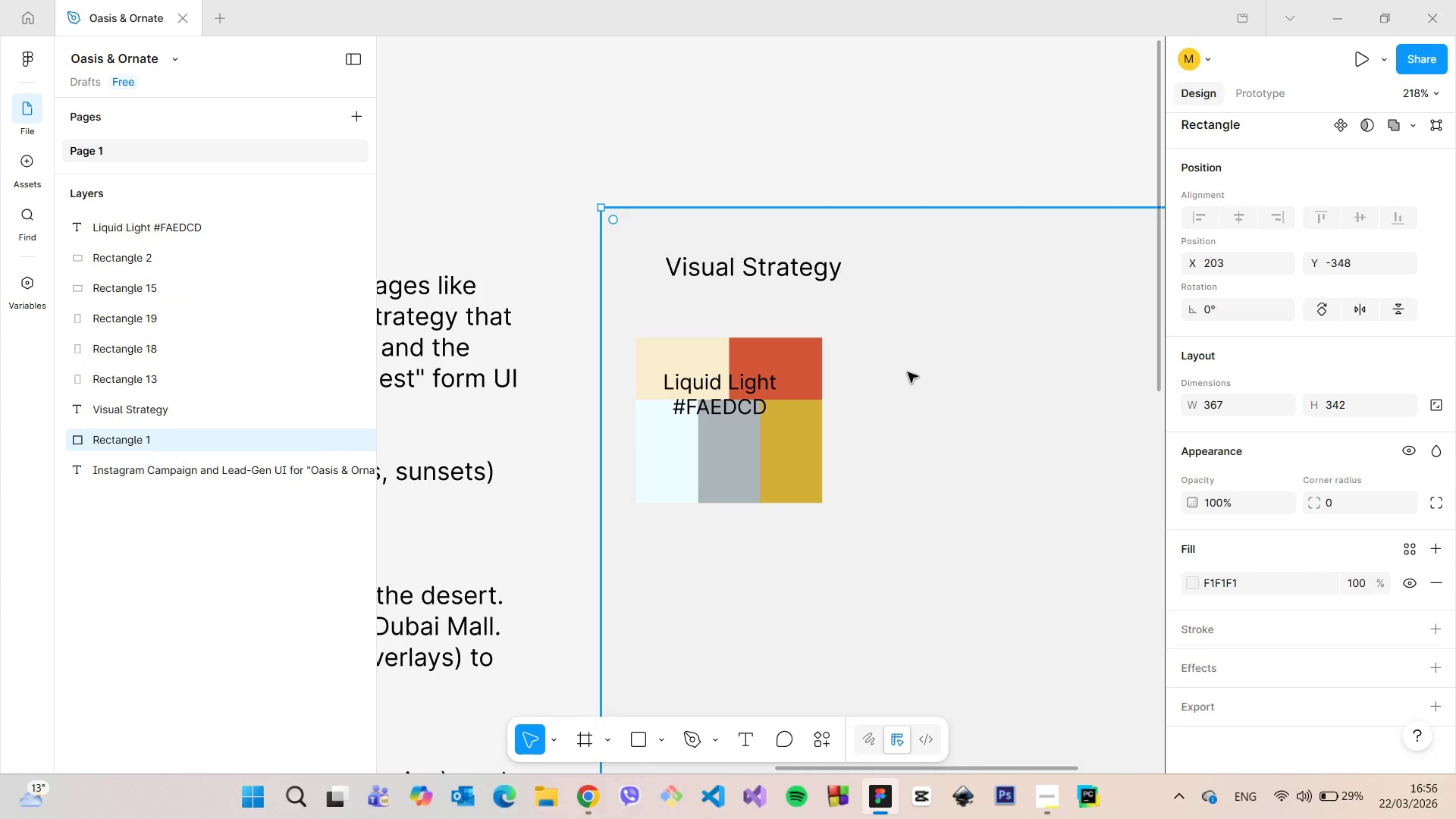 
scroll: coordinate [907, 374], scroll_direction: up, amount: 4.0
 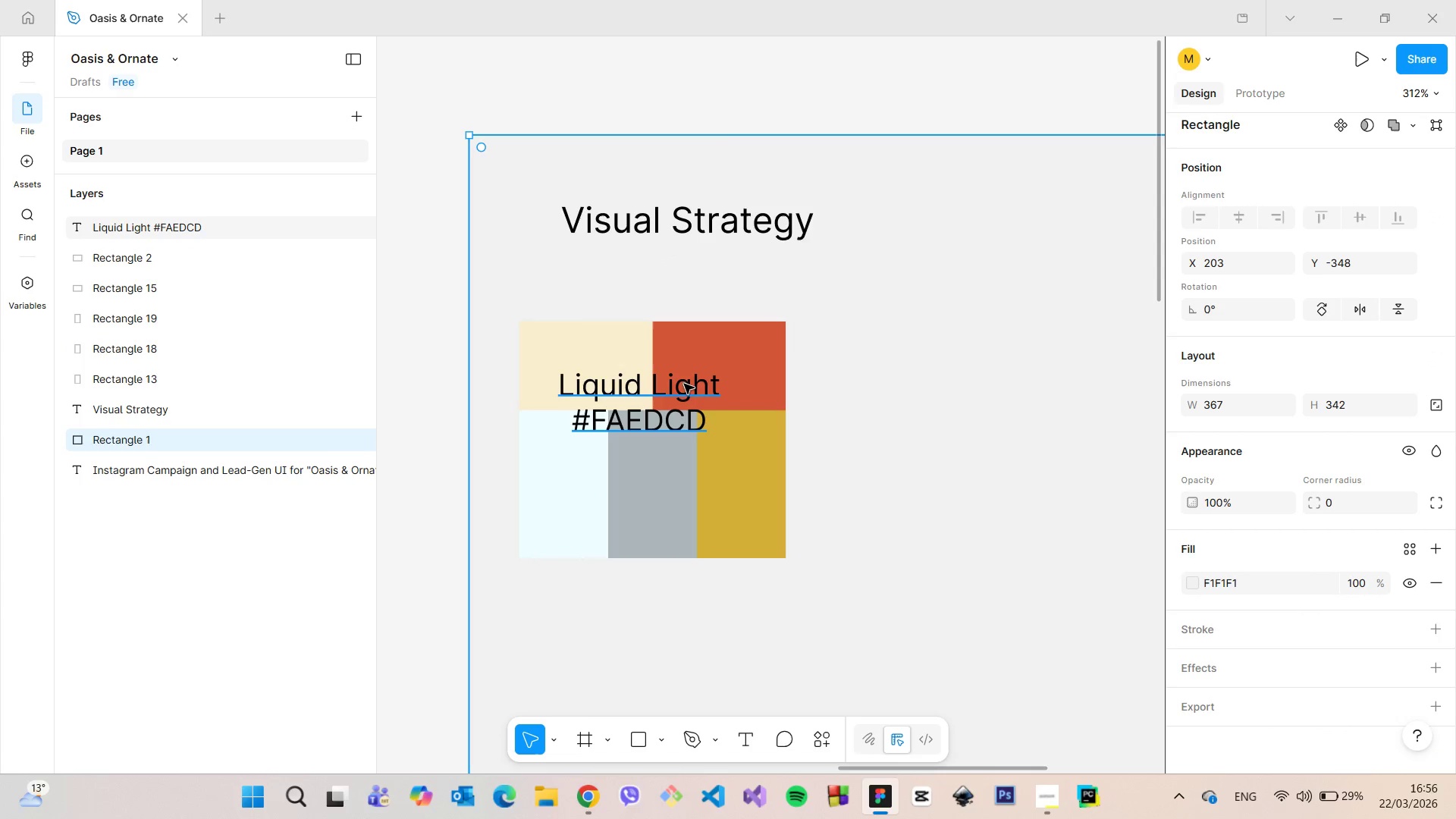 
left_click([682, 384])
 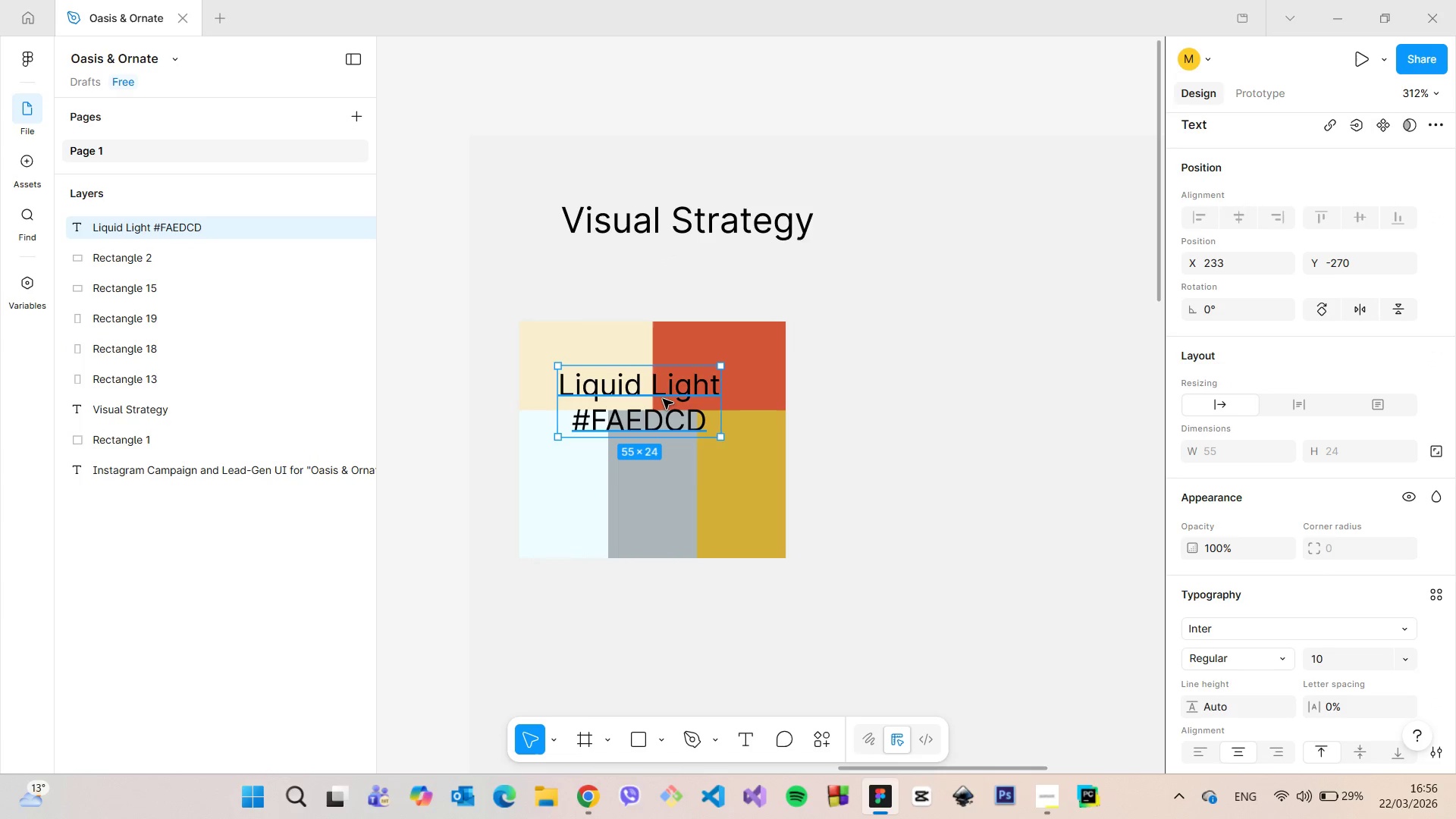 
left_click_drag(start_coordinate=[663, 399], to_coordinate=[915, 369])
 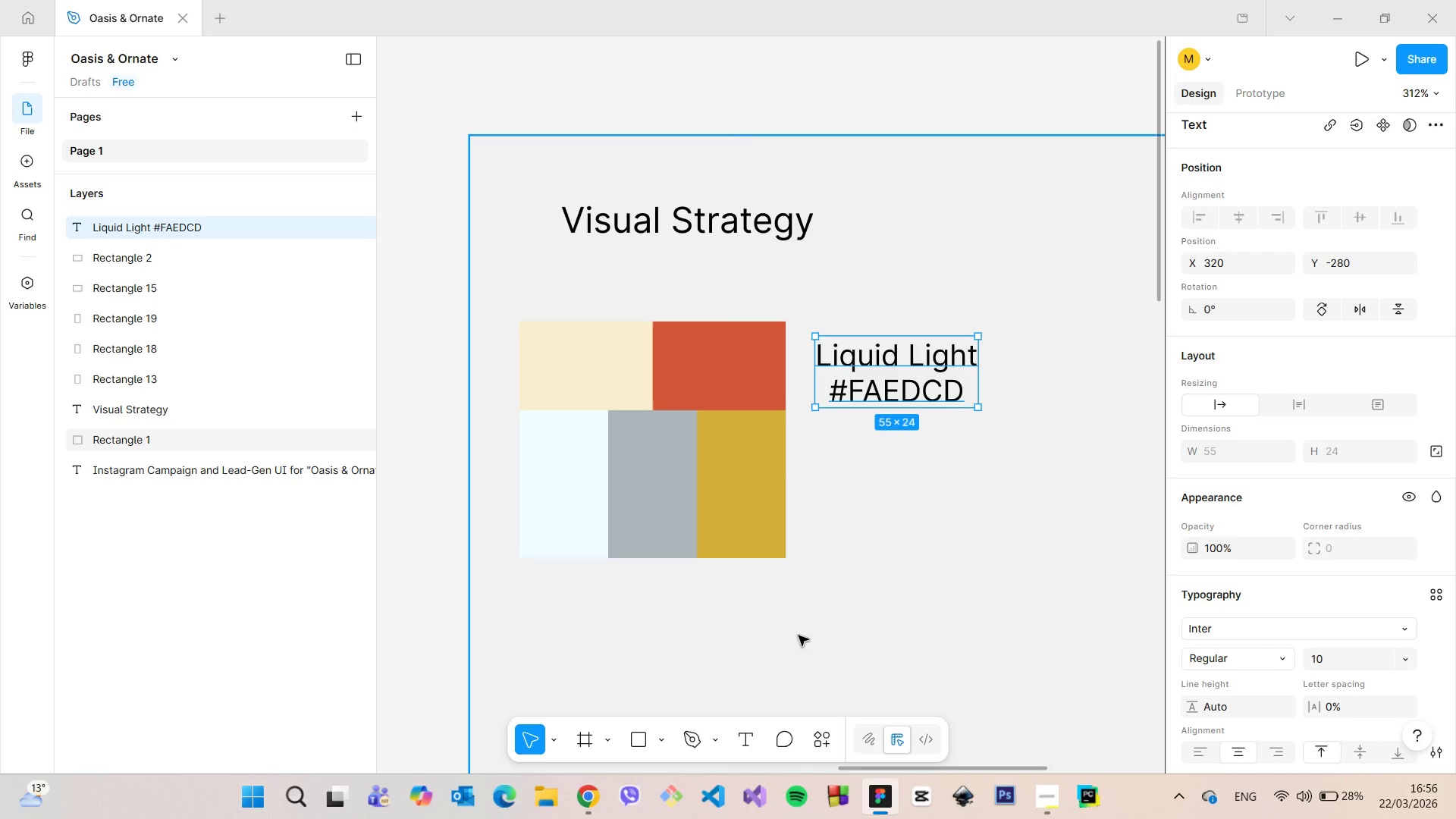 
left_click([727, 394])
 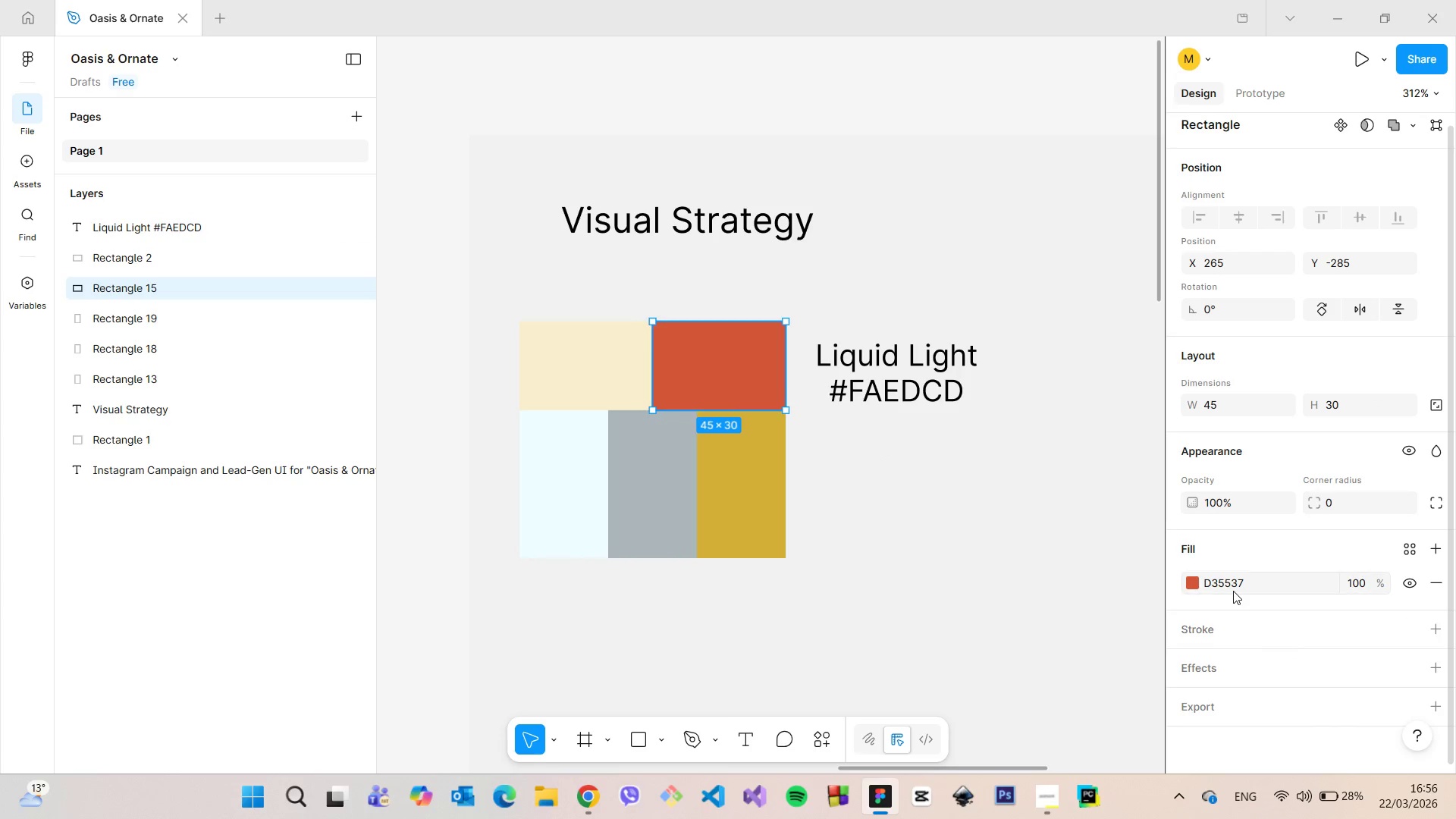 
left_click([1233, 591])
 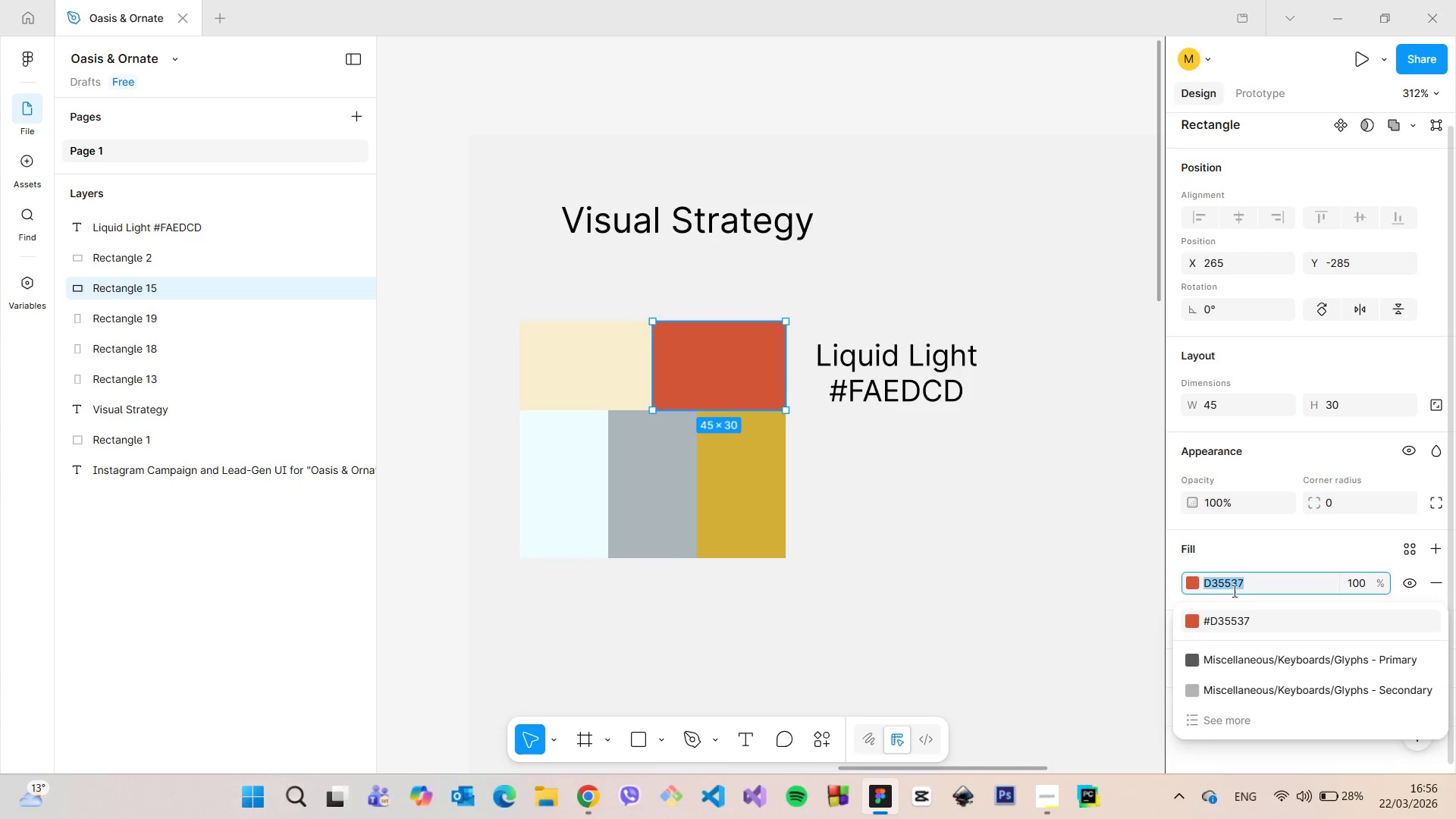 
key(Control+C)
 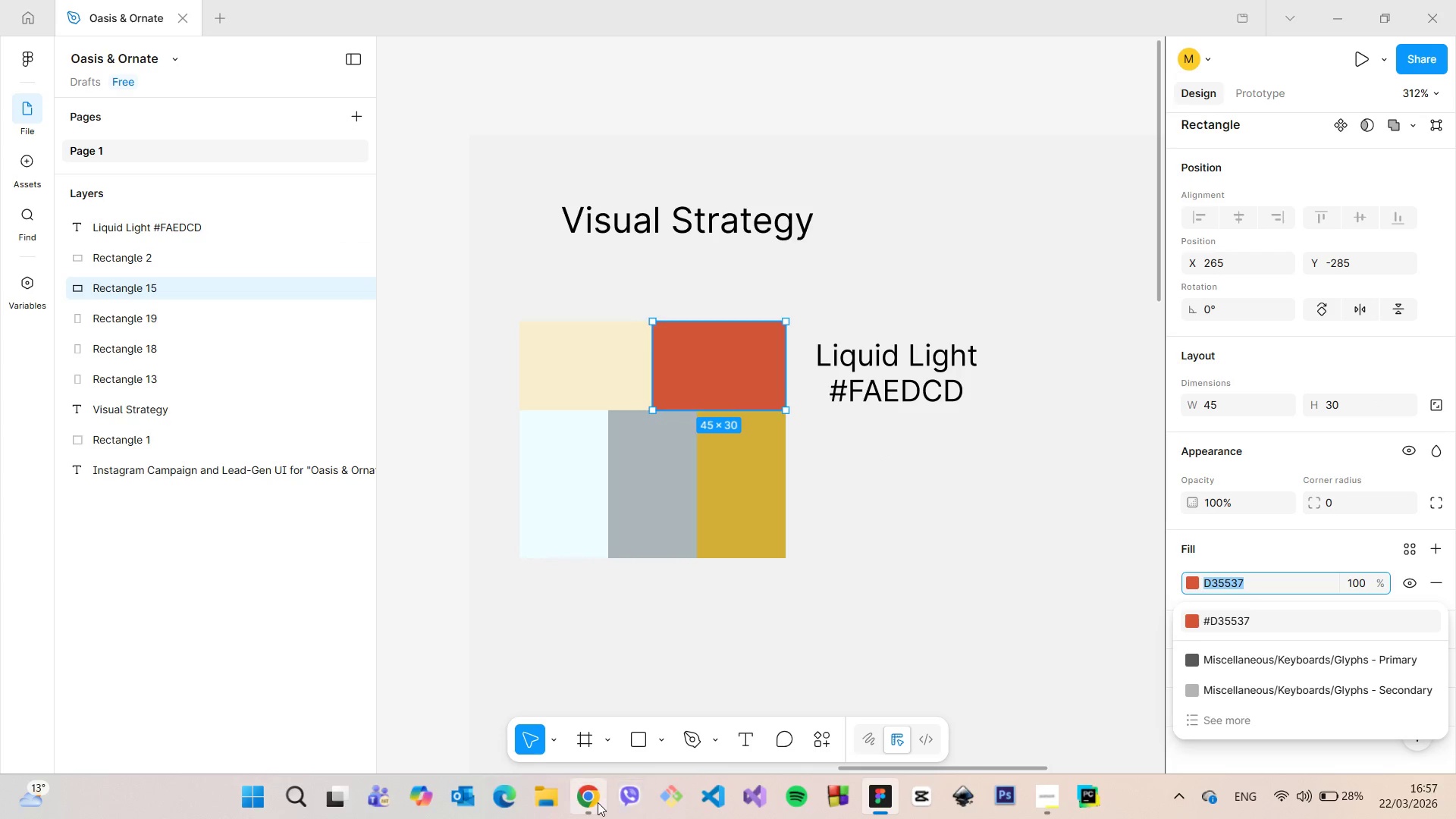 
left_click([598, 802])
 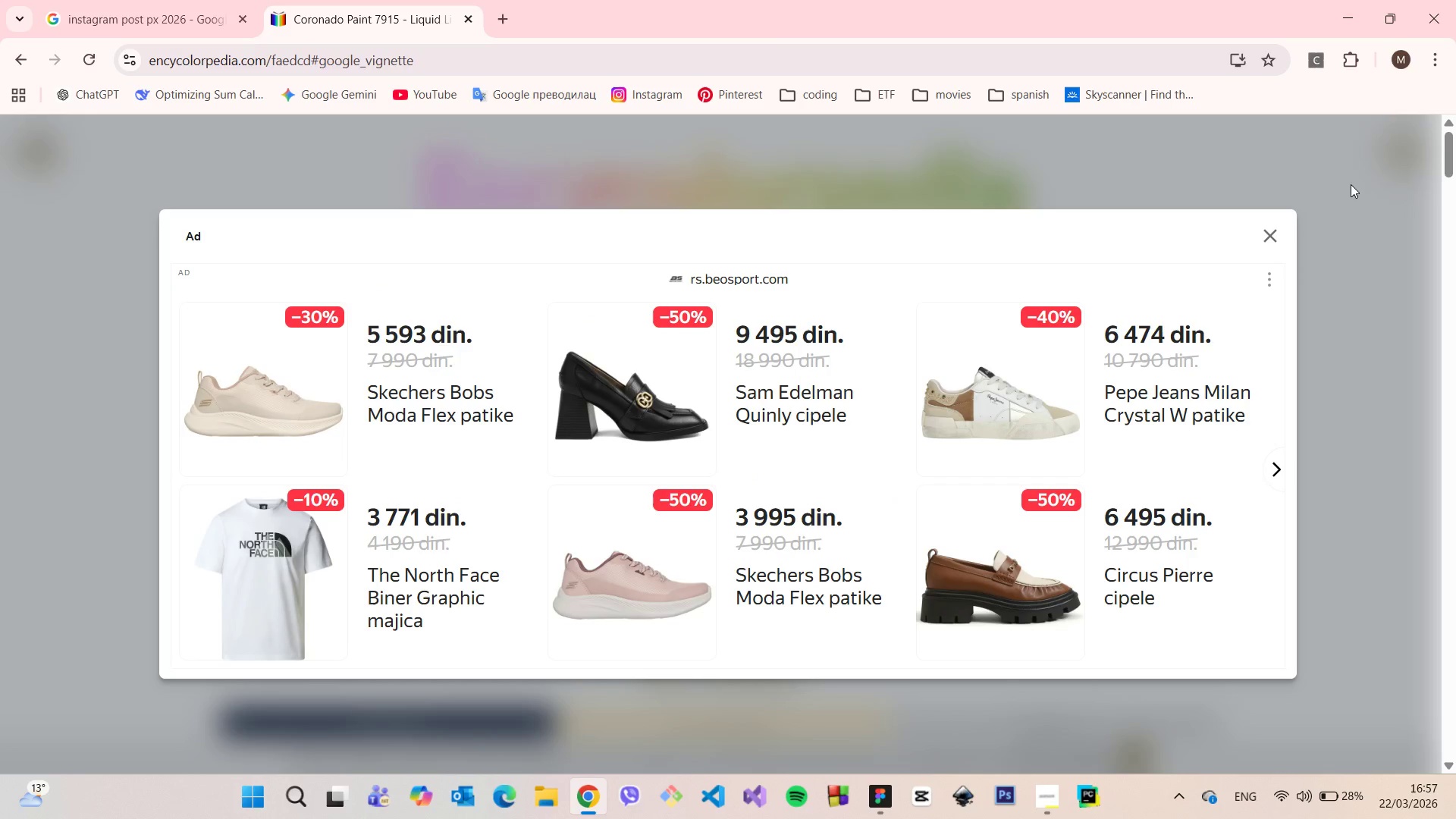 
left_click([1272, 234])
 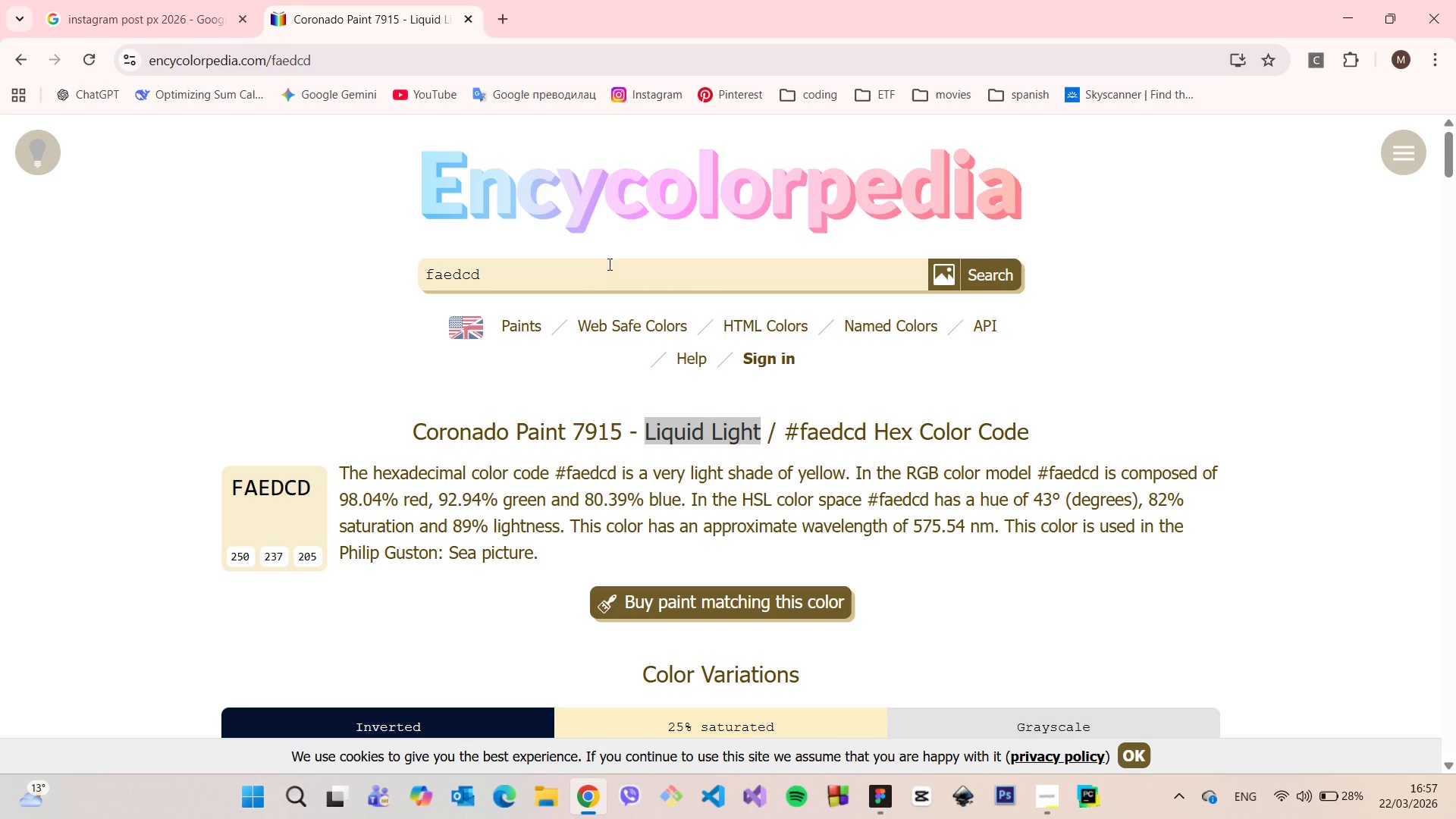 
left_click_drag(start_coordinate=[595, 278], to_coordinate=[397, 276])
 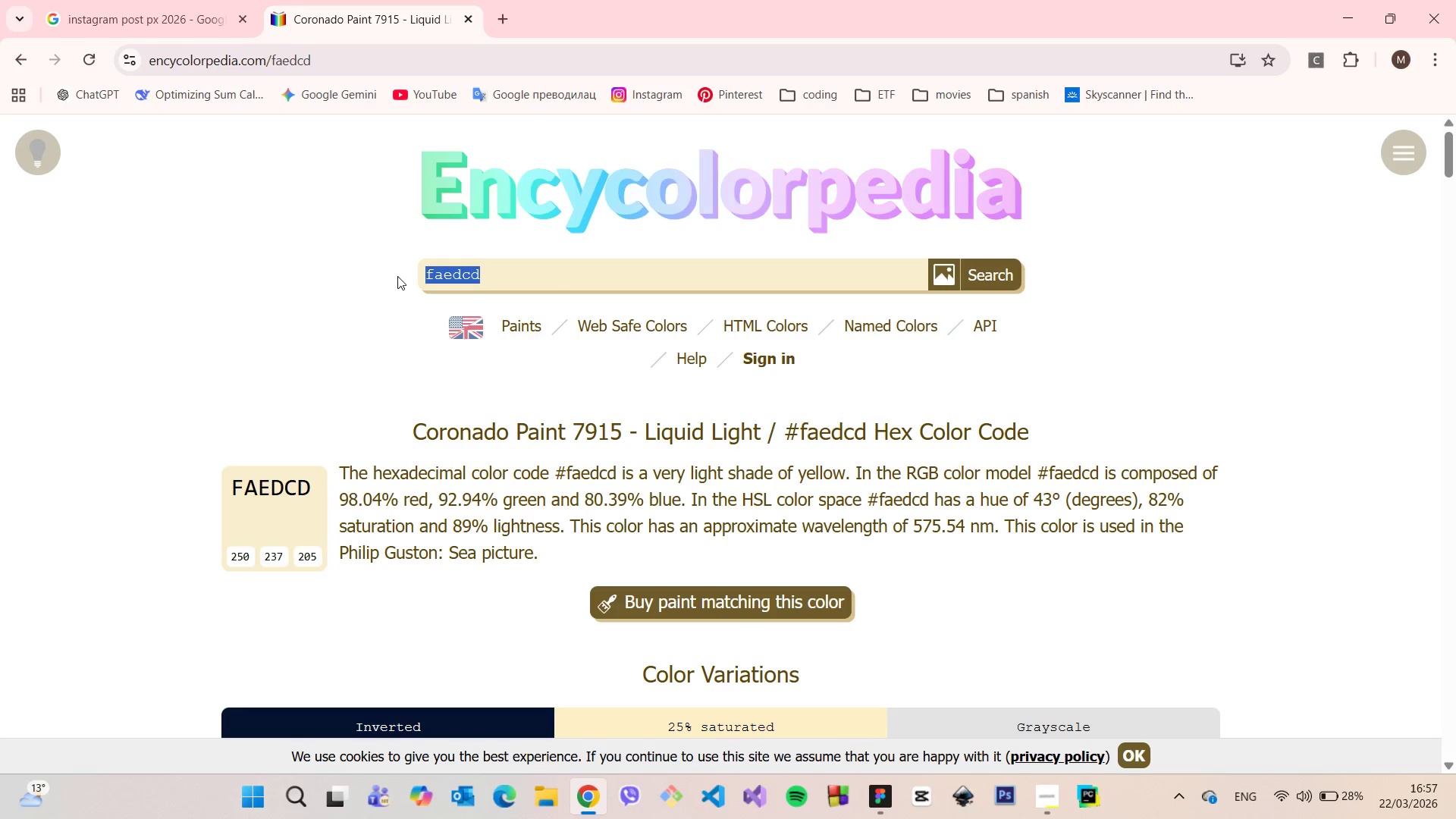 
key(Control+C)
 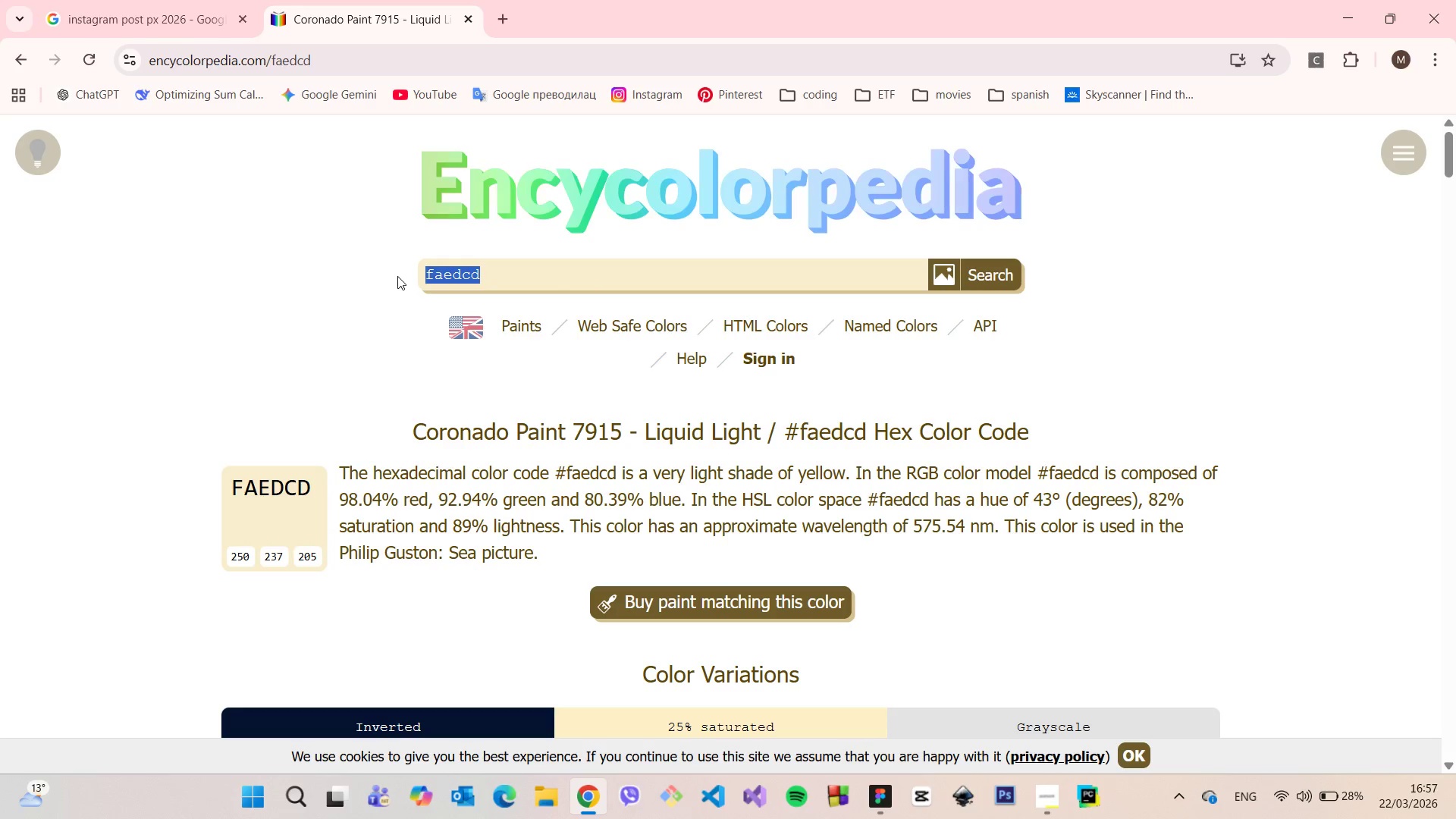 
key(Control+V)
 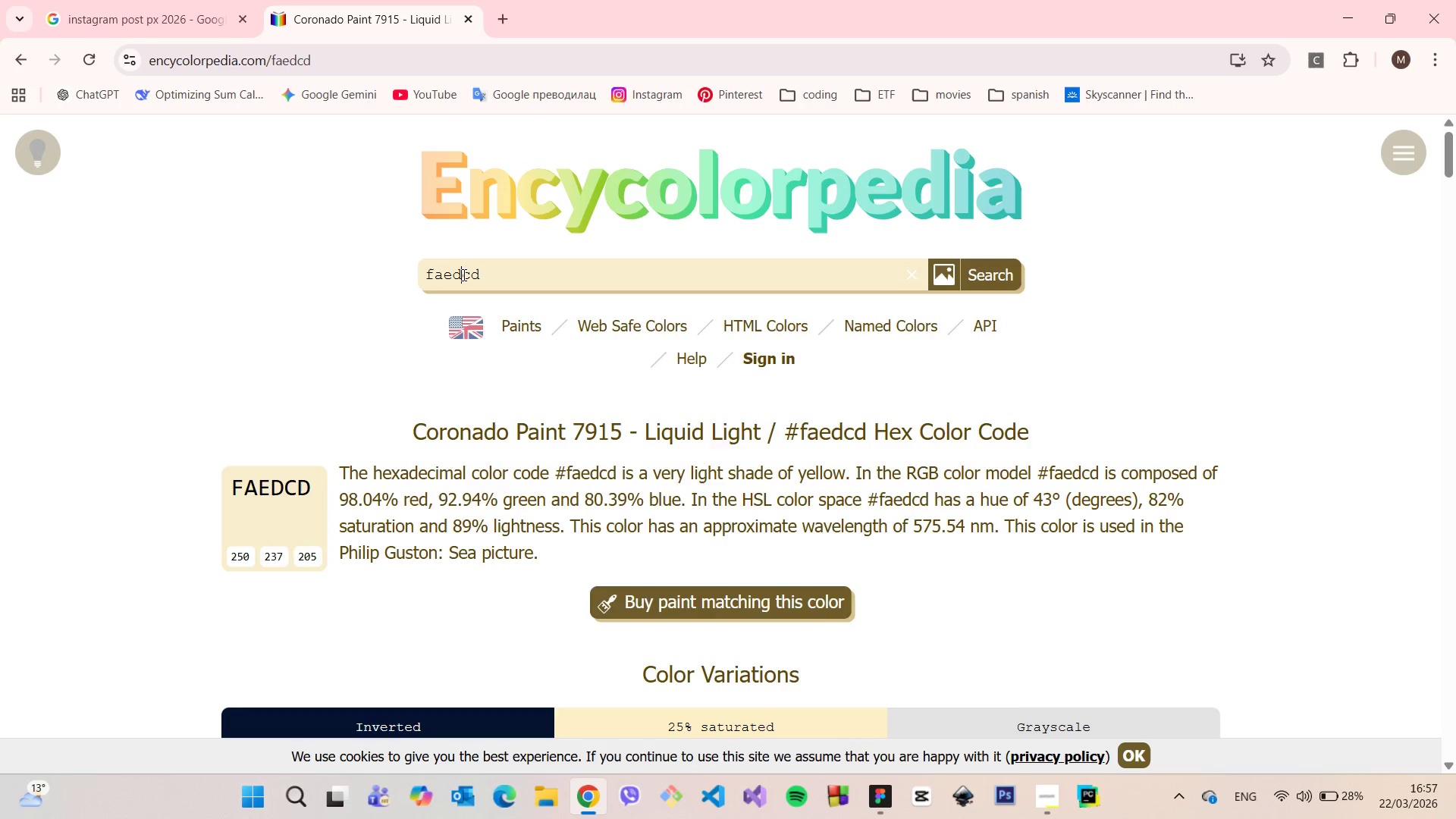 
double_click([463, 275])
 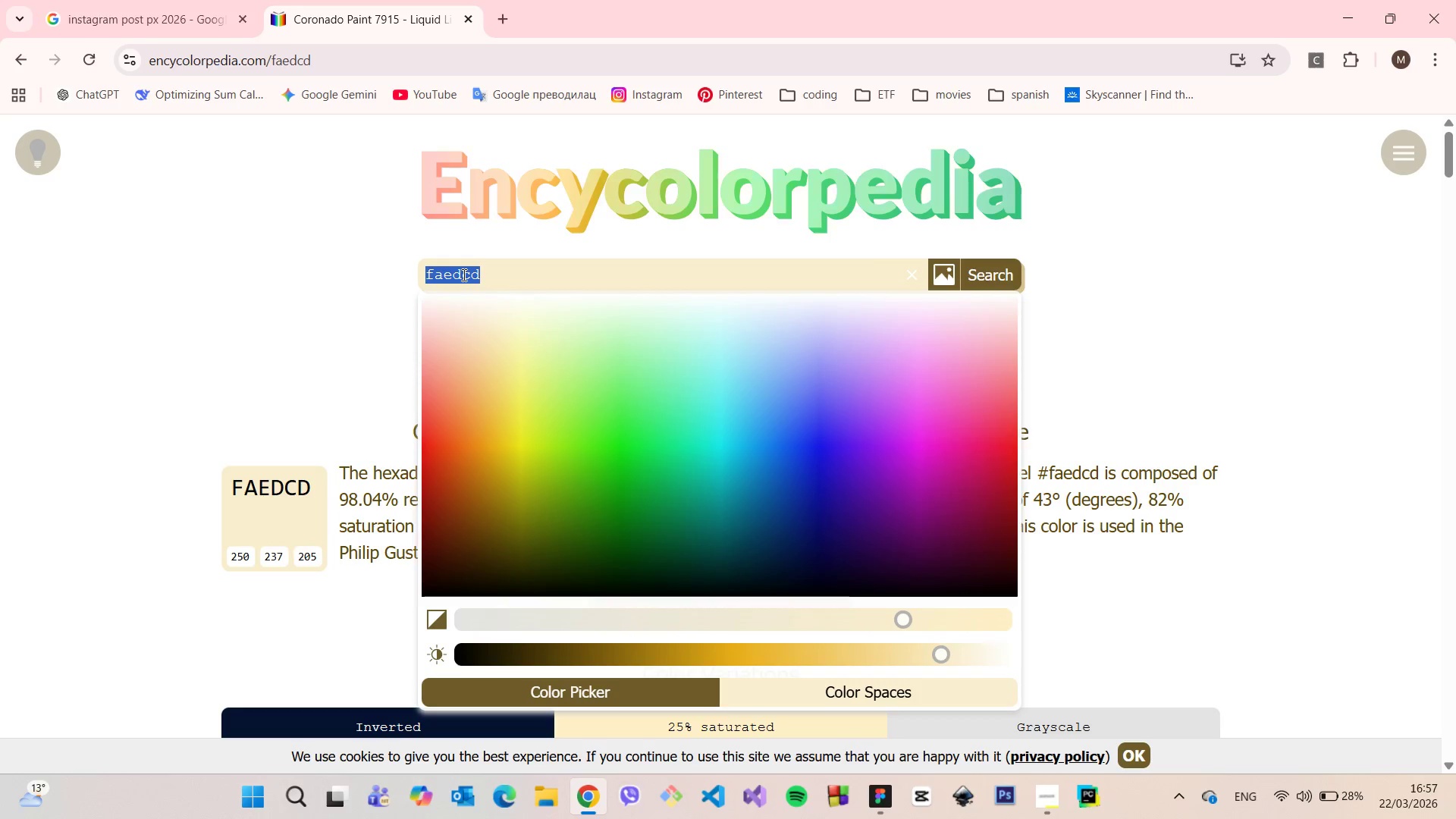 
key(Control+V)
 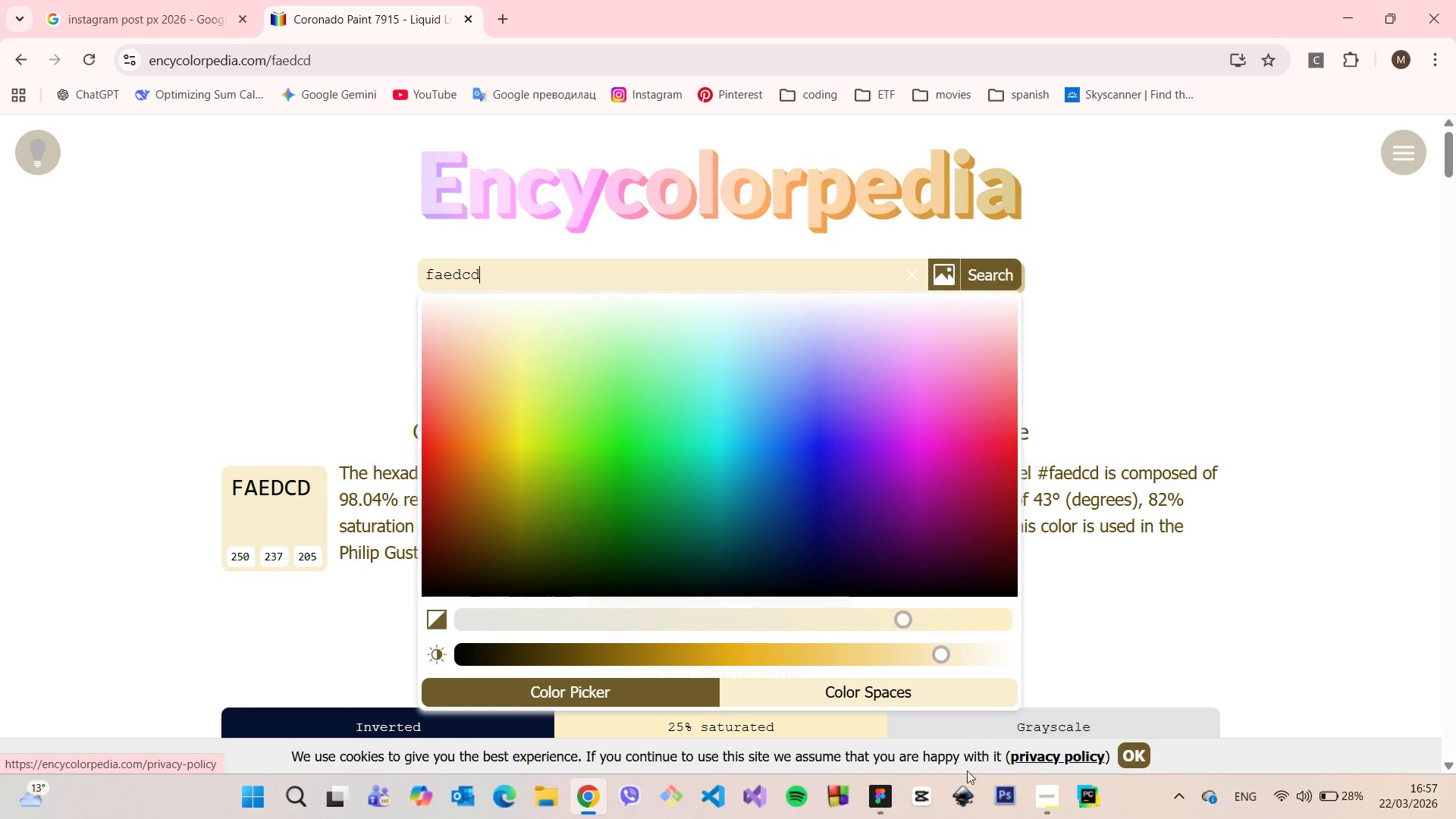 
left_click([886, 803])
 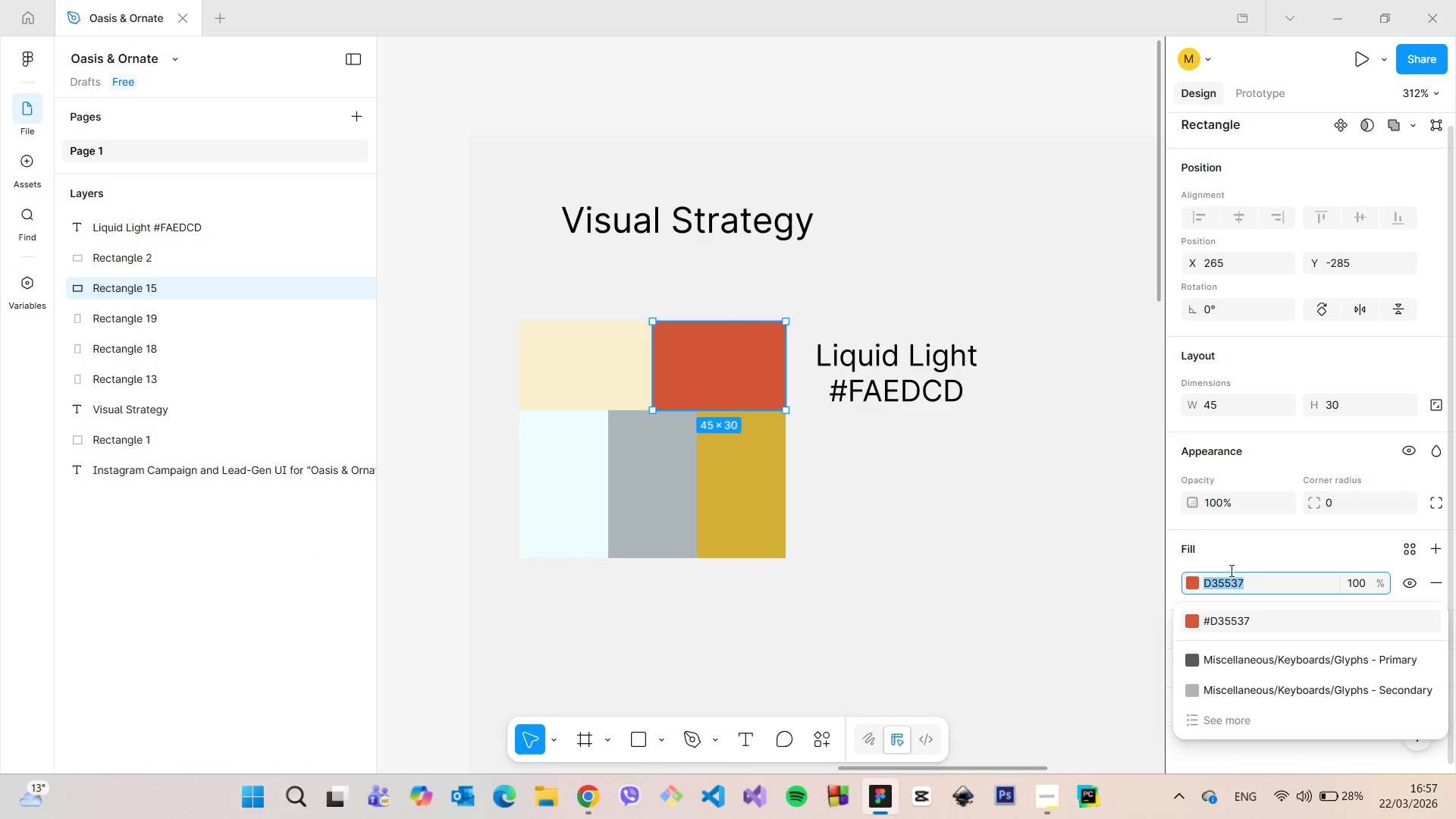 
double_click([1232, 584])
 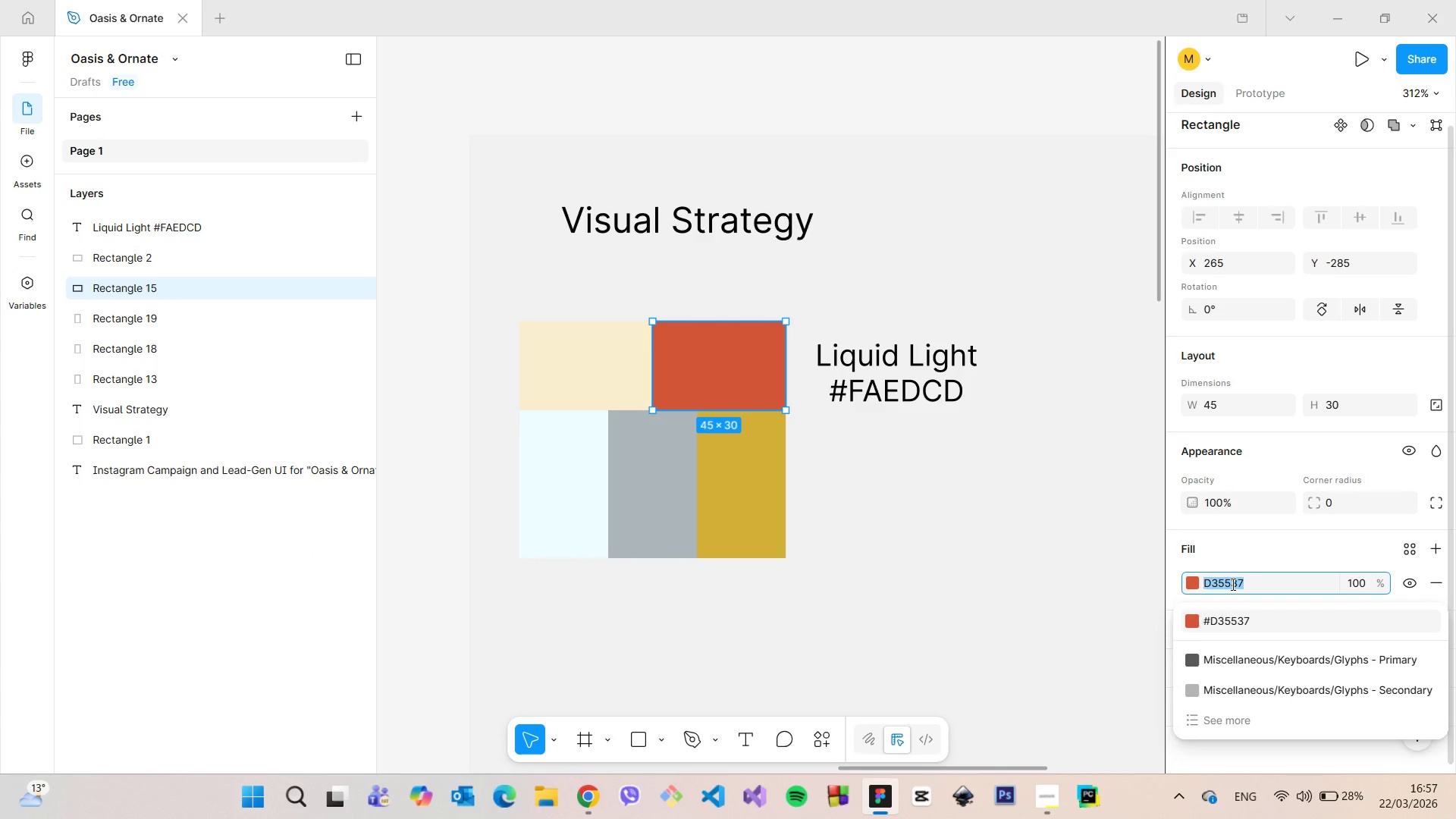 
triple_click([1232, 584])
 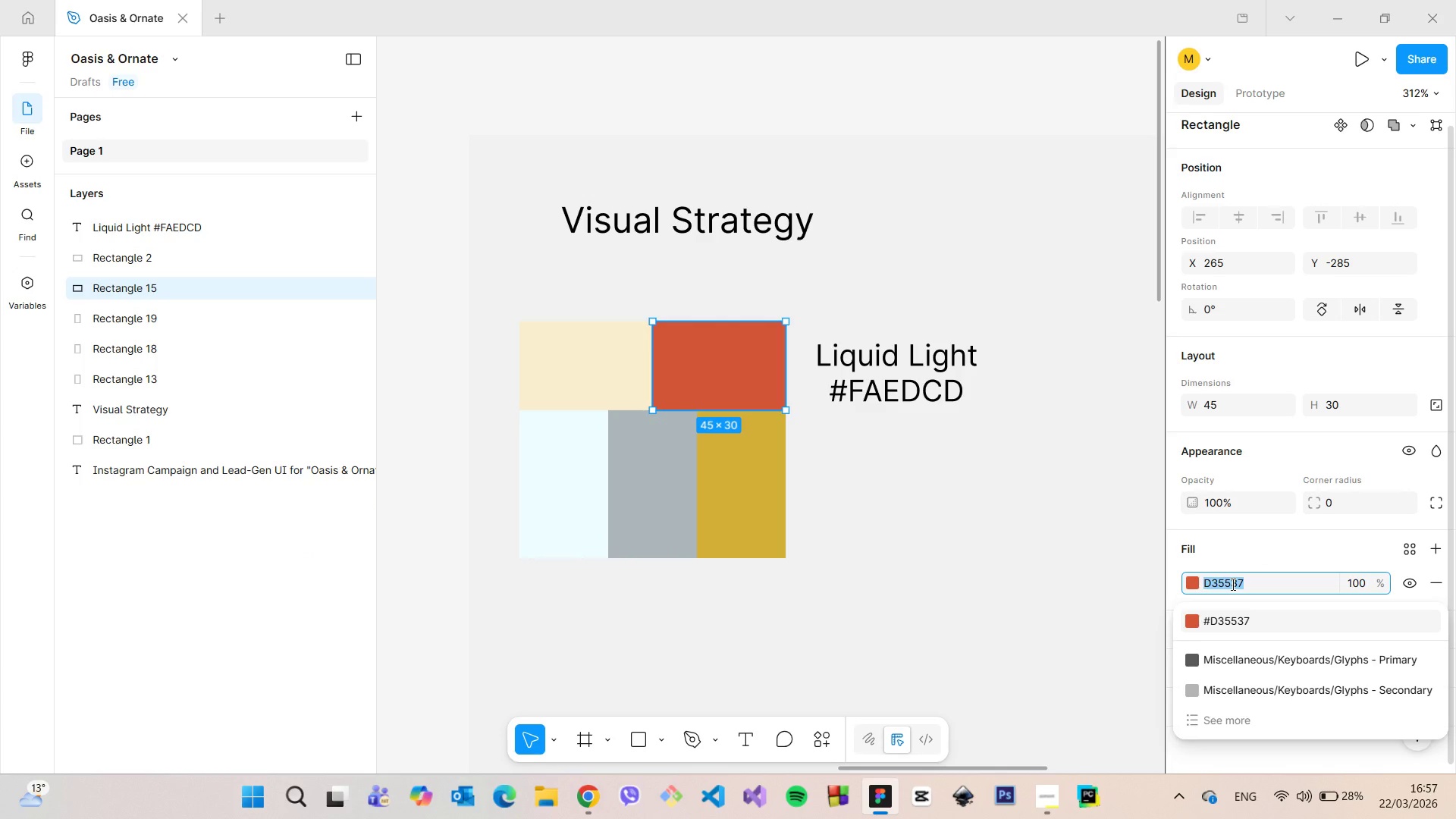 
hold_key(key=ControlLeft, duration=0.64)
 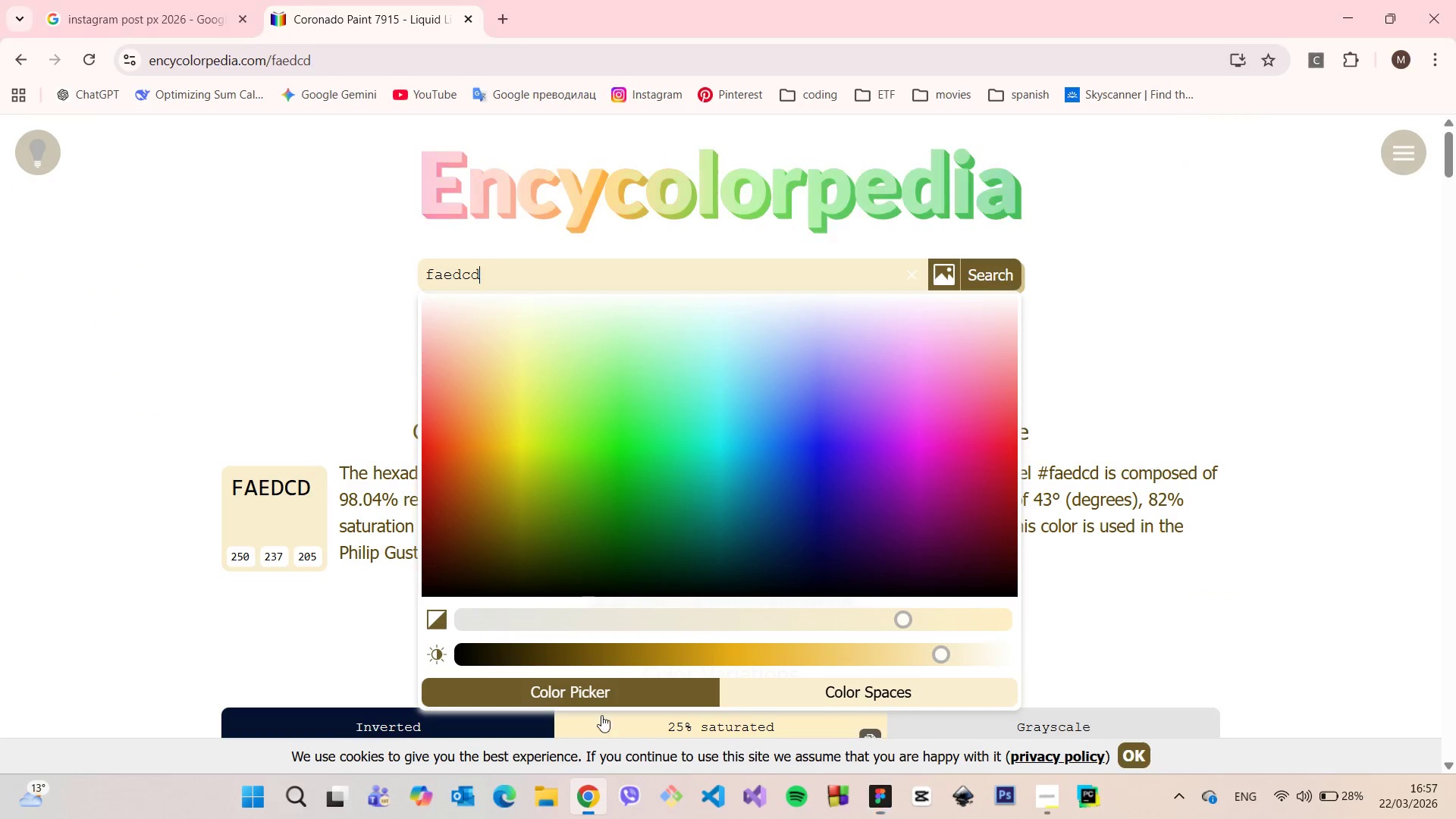 
hold_key(key=C, duration=0.38)
 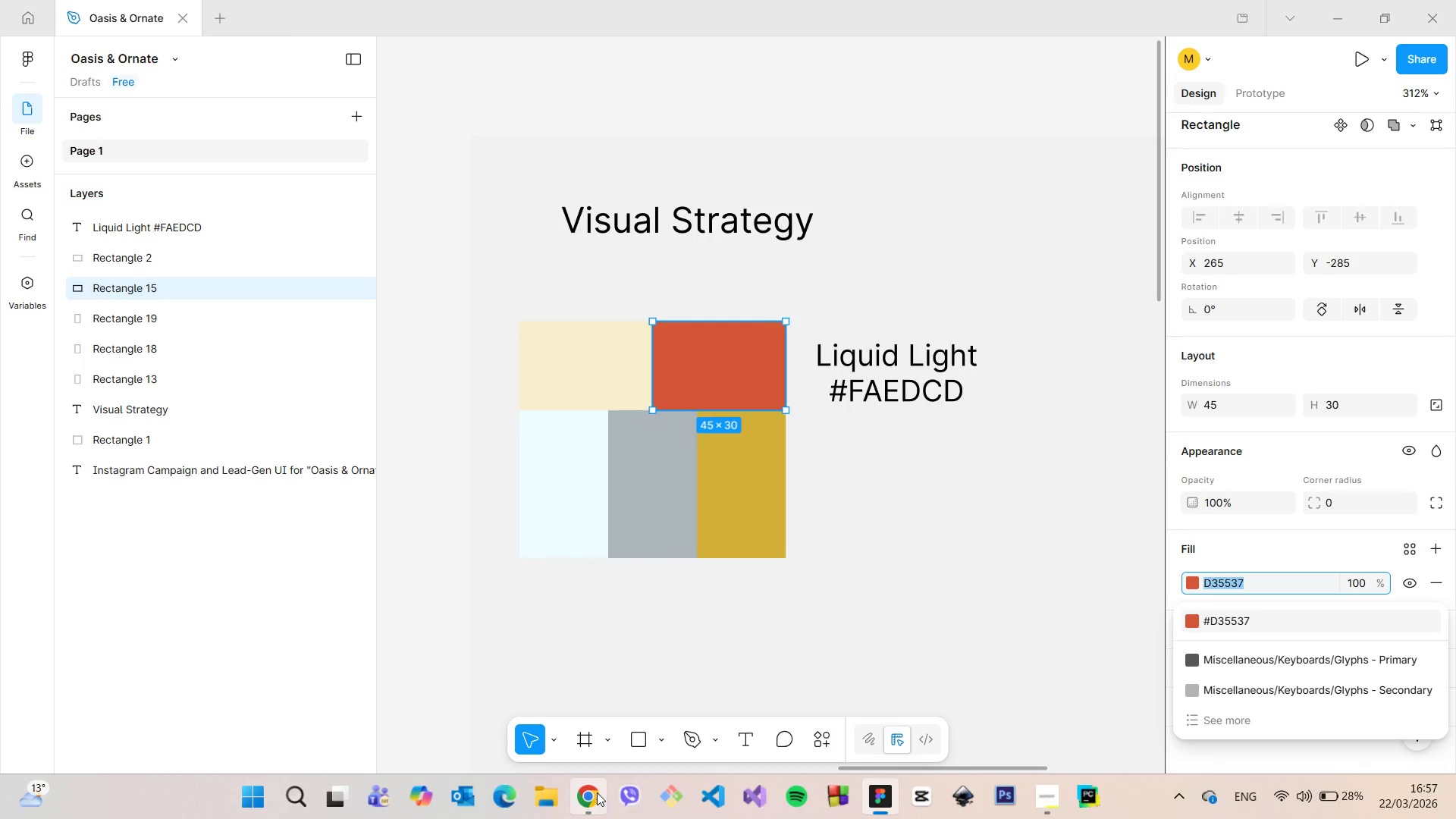 
left_click([597, 792])
 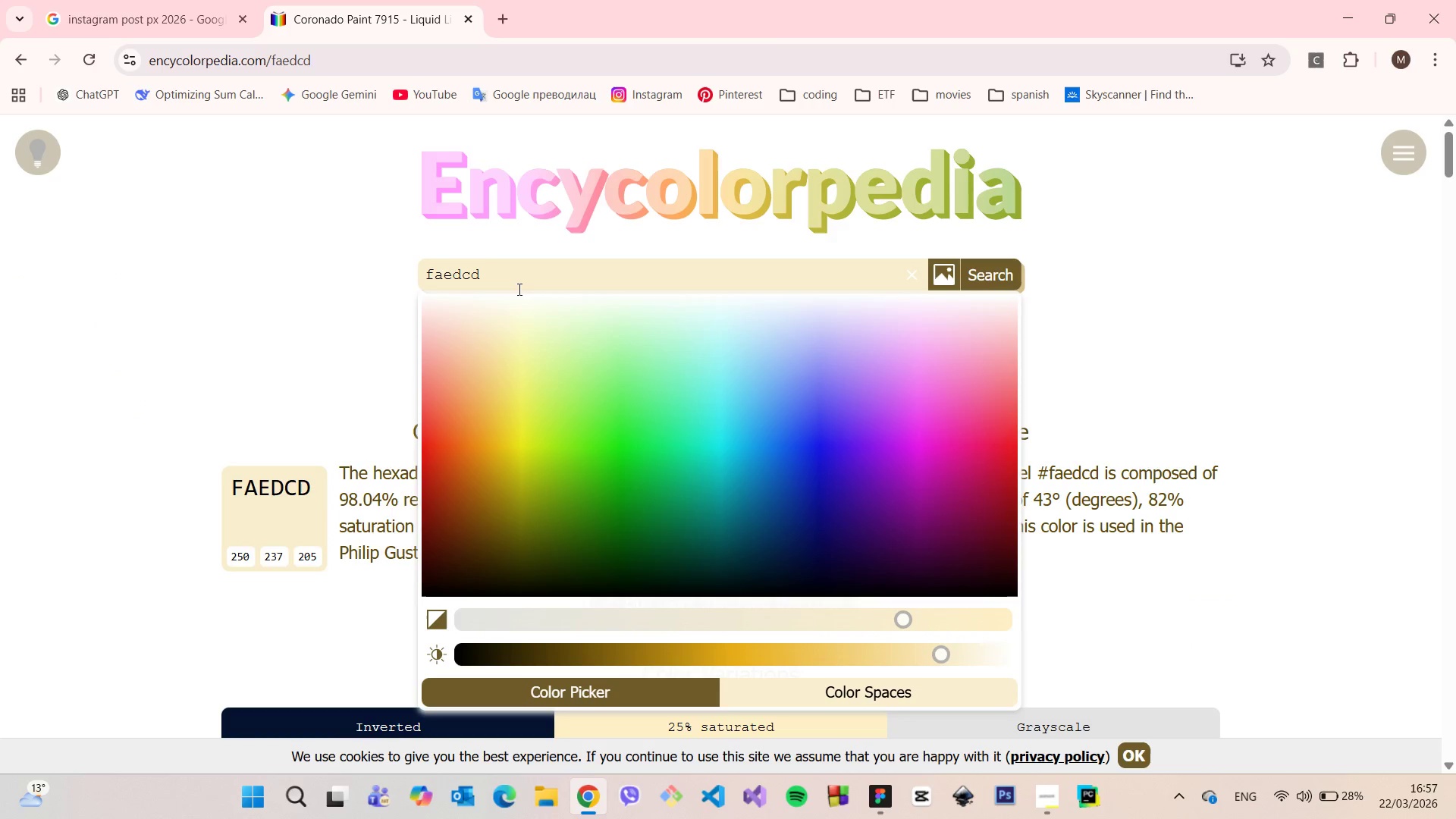 
hold_key(key=Backspace, duration=0.8)
 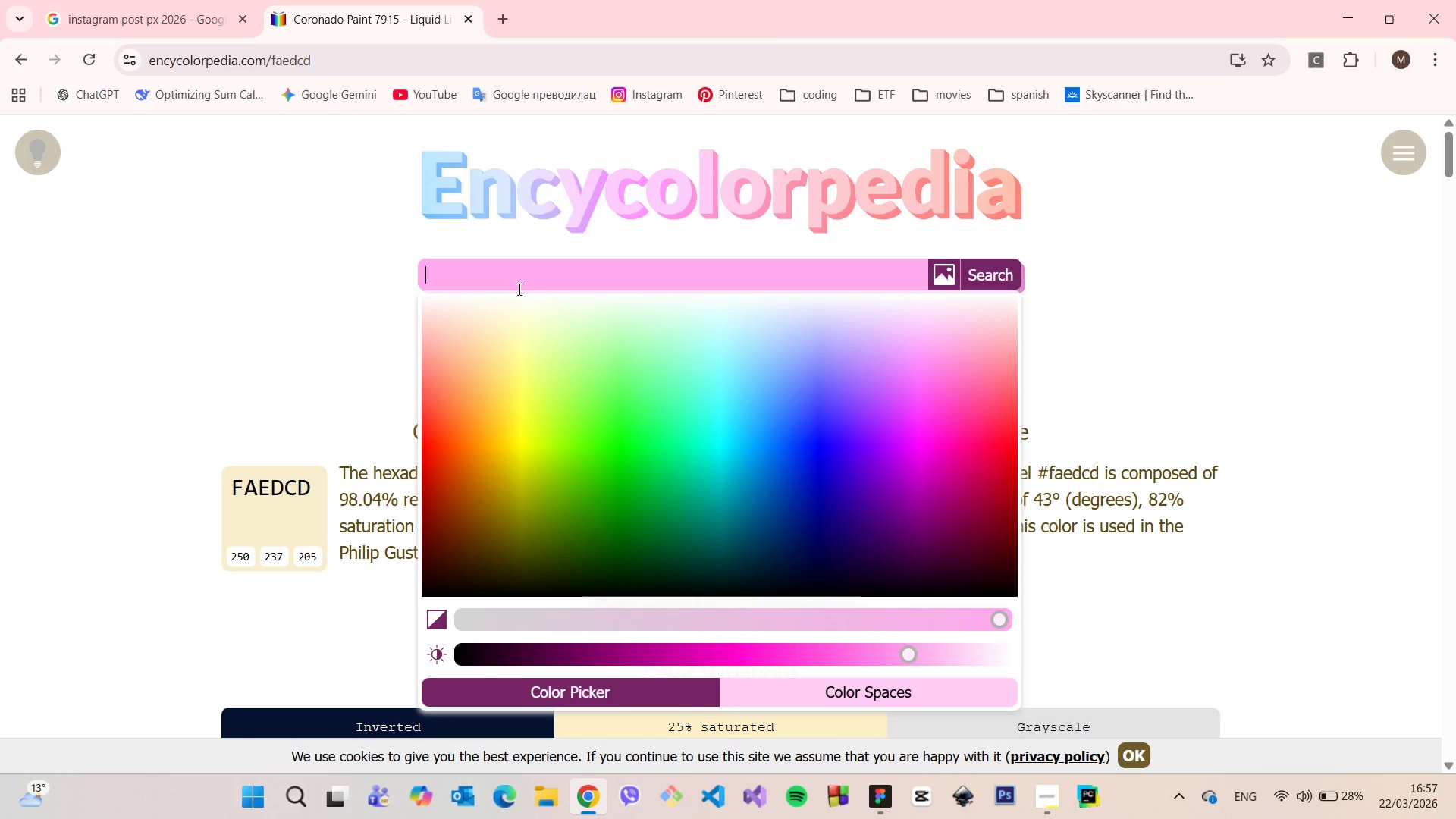 
key(Control+V)
 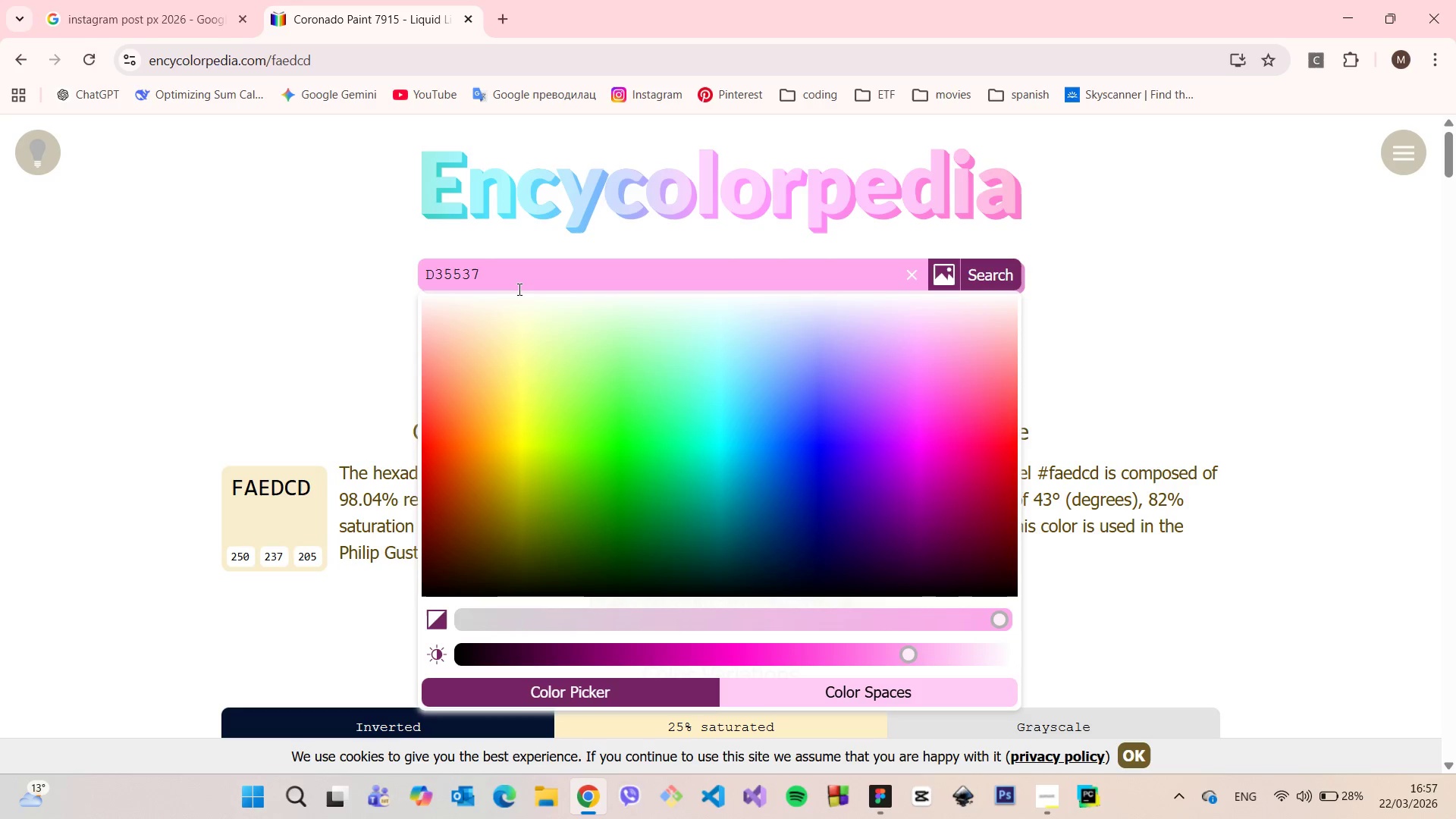 
key(Enter)
 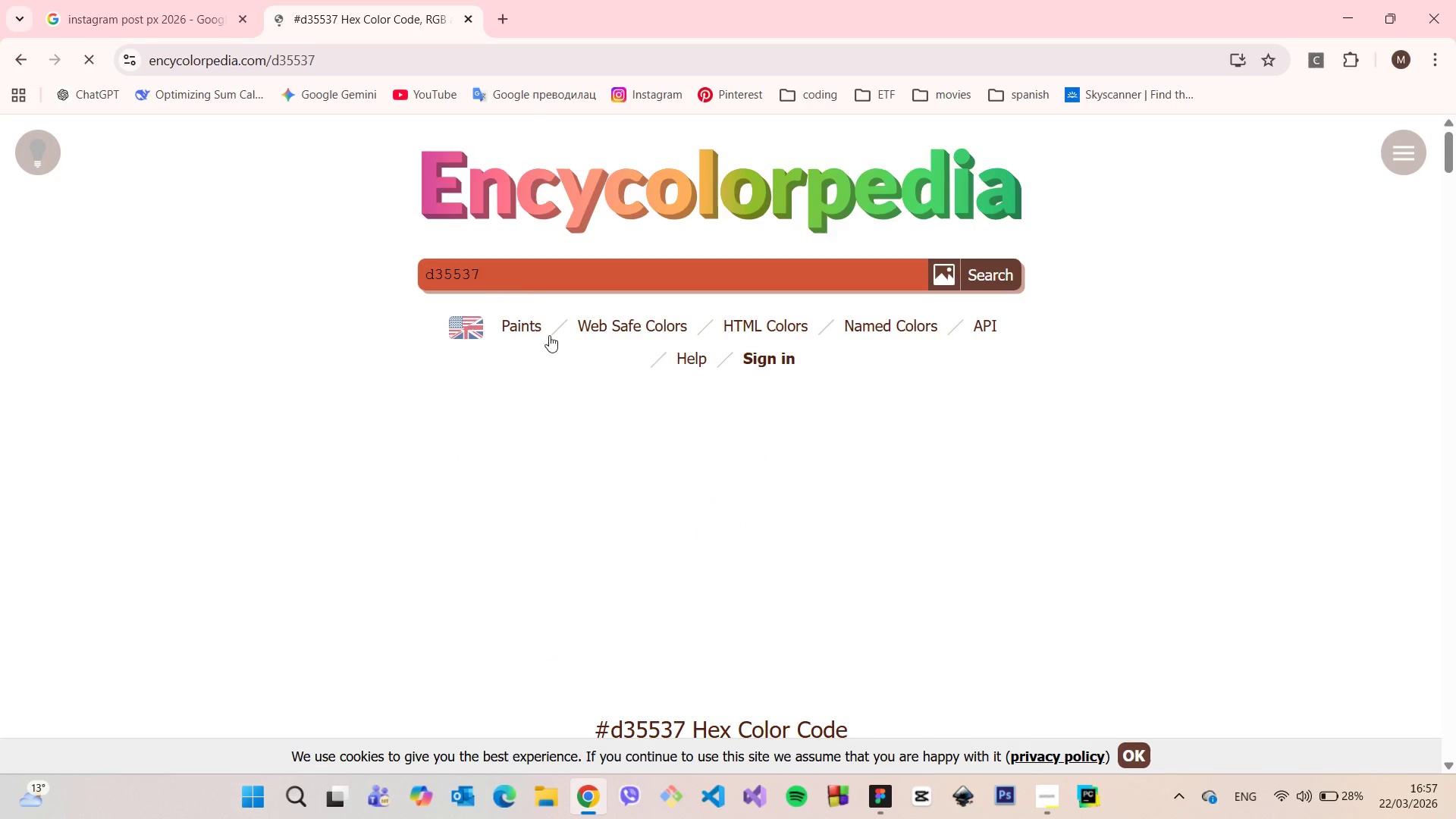 
scroll: coordinate [575, 347], scroll_direction: down, amount: 8.0
 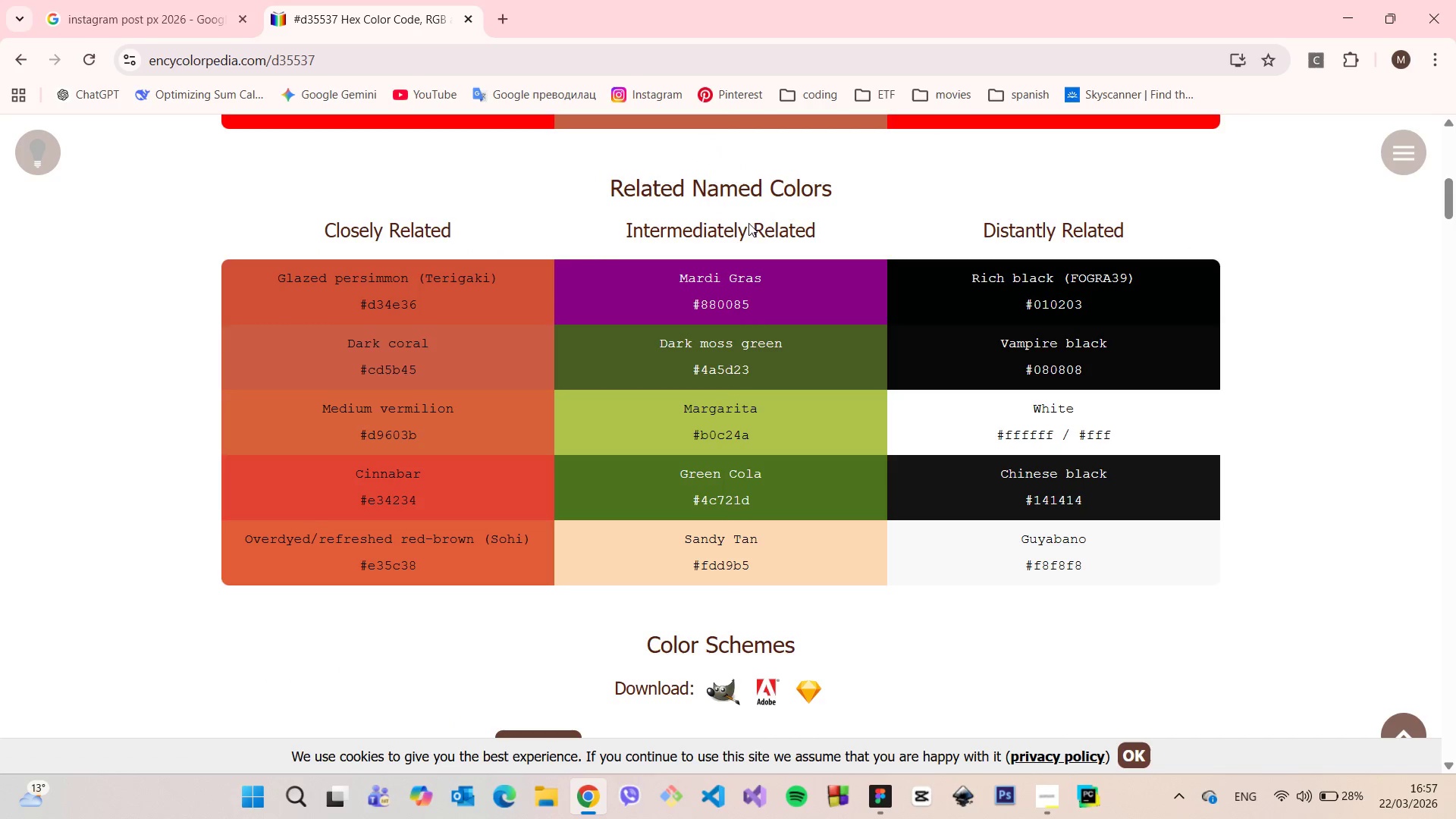 
wait(5.22)
 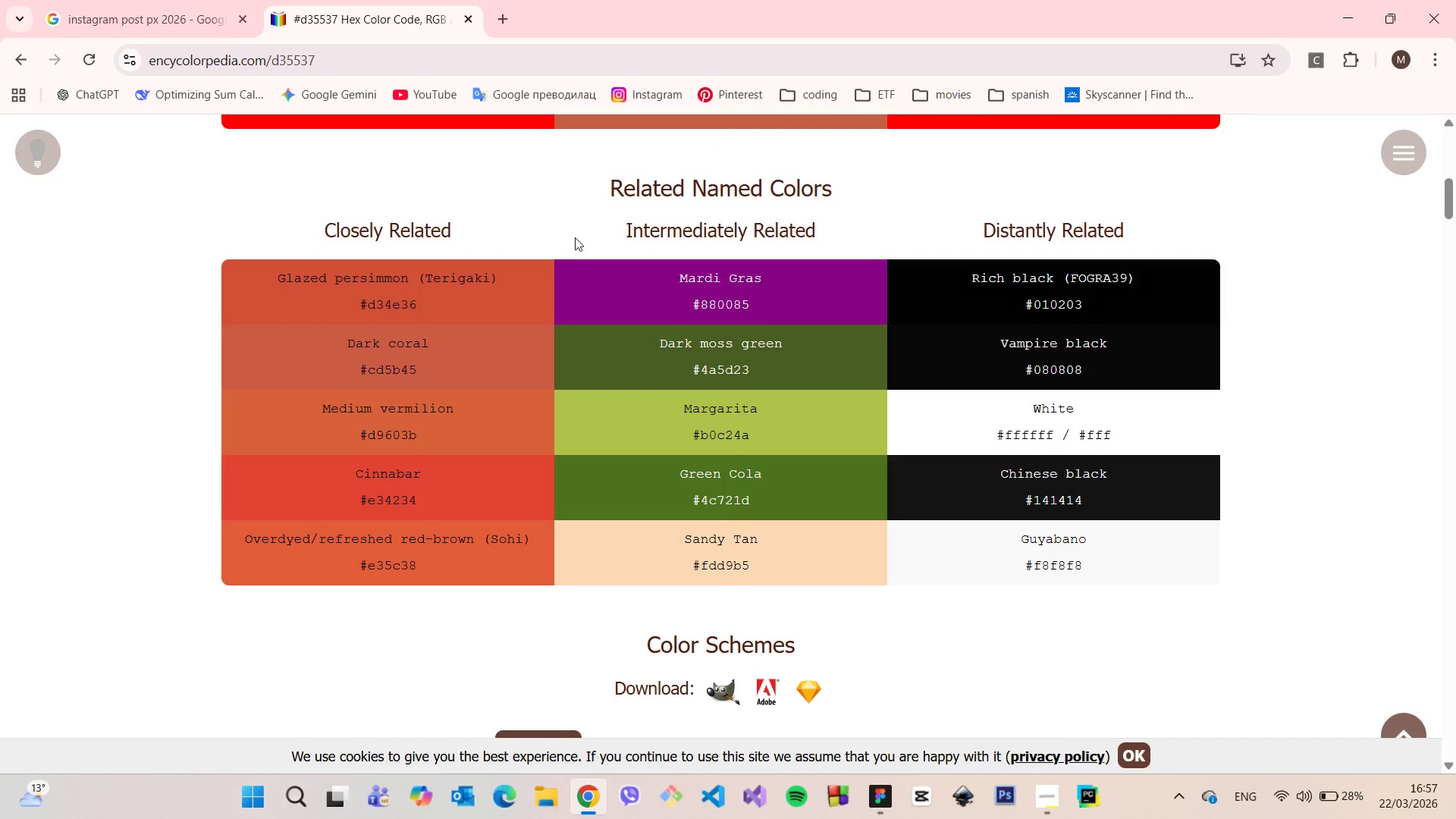 
scroll: coordinate [472, 318], scroll_direction: down, amount: 42.0
 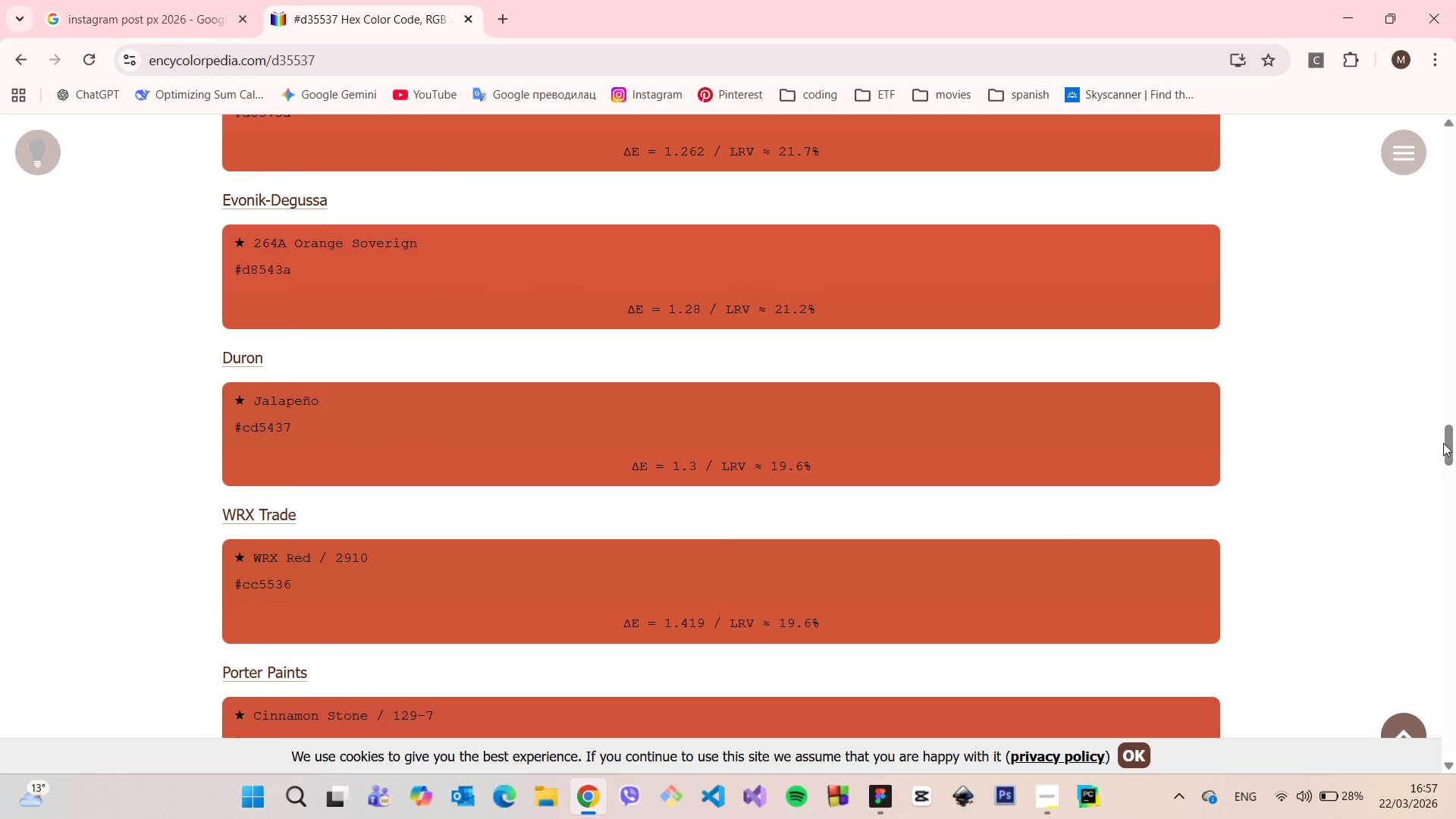 
left_click_drag(start_coordinate=[1445, 443], to_coordinate=[1451, 136])
 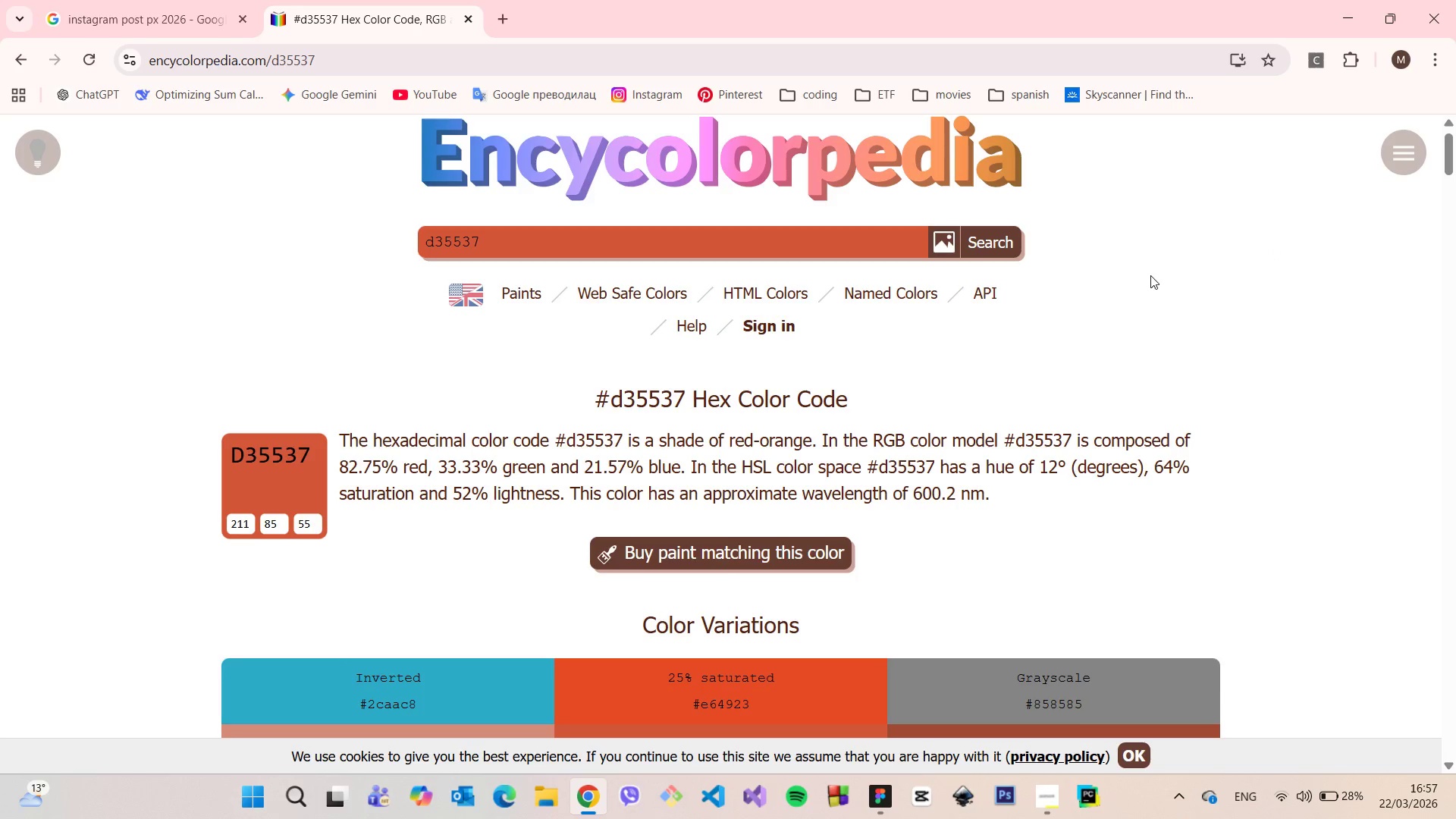 
scroll: coordinate [1144, 267], scroll_direction: down, amount: 5.0
 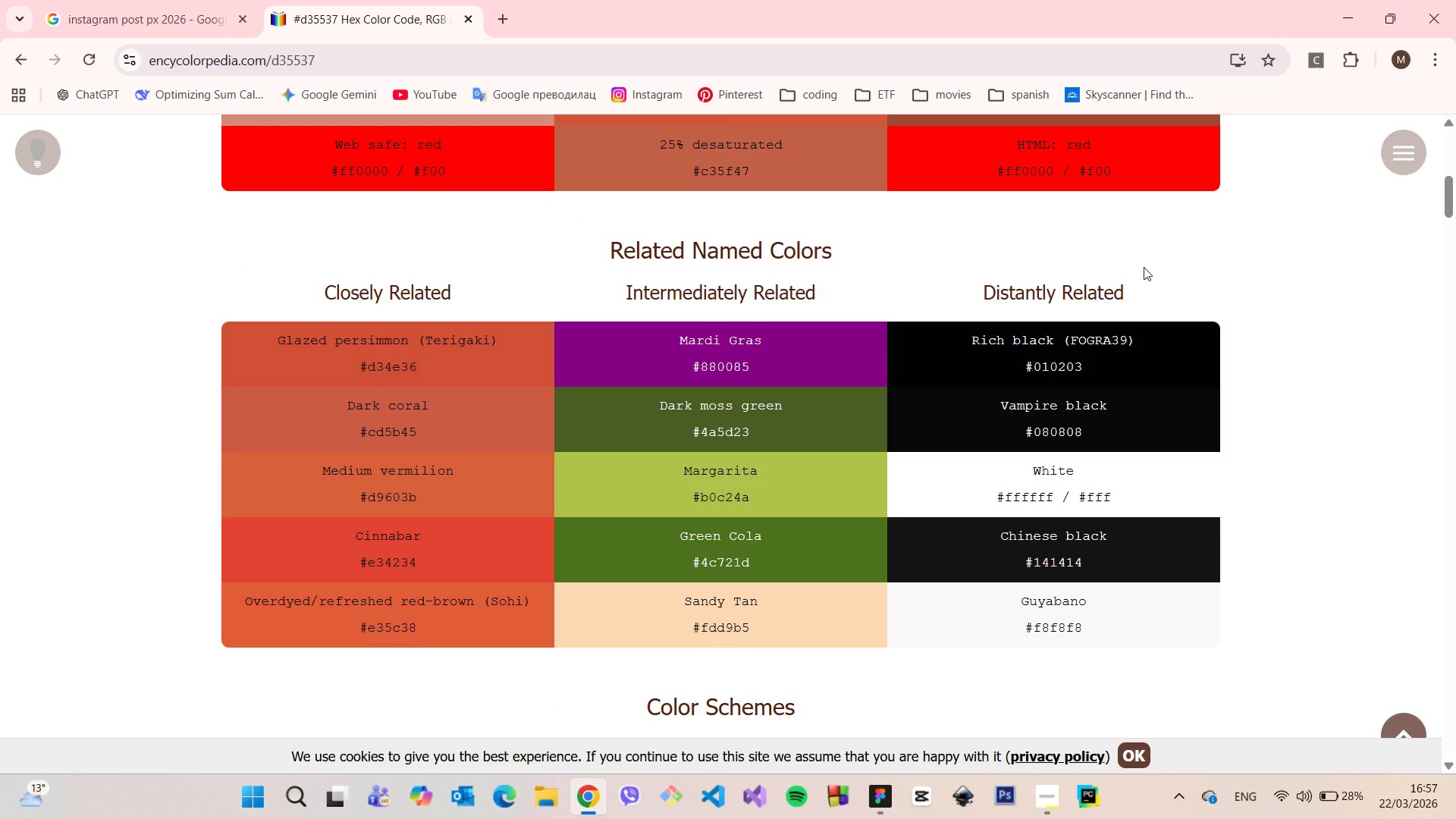 
scroll: coordinate [1144, 267], scroll_direction: up, amount: 4.0
 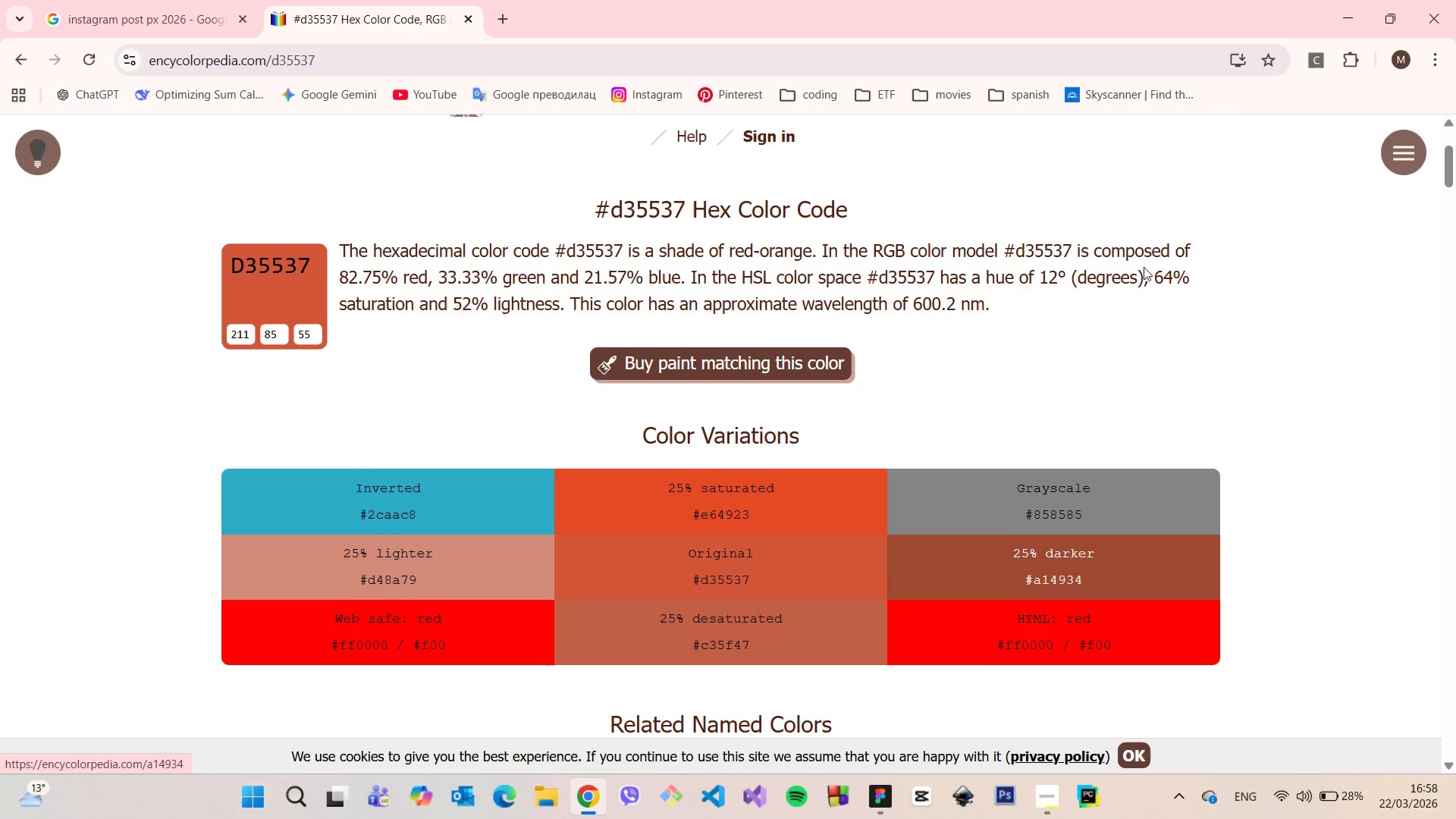 
scroll: coordinate [460, 336], scroll_direction: down, amount: 4.0
 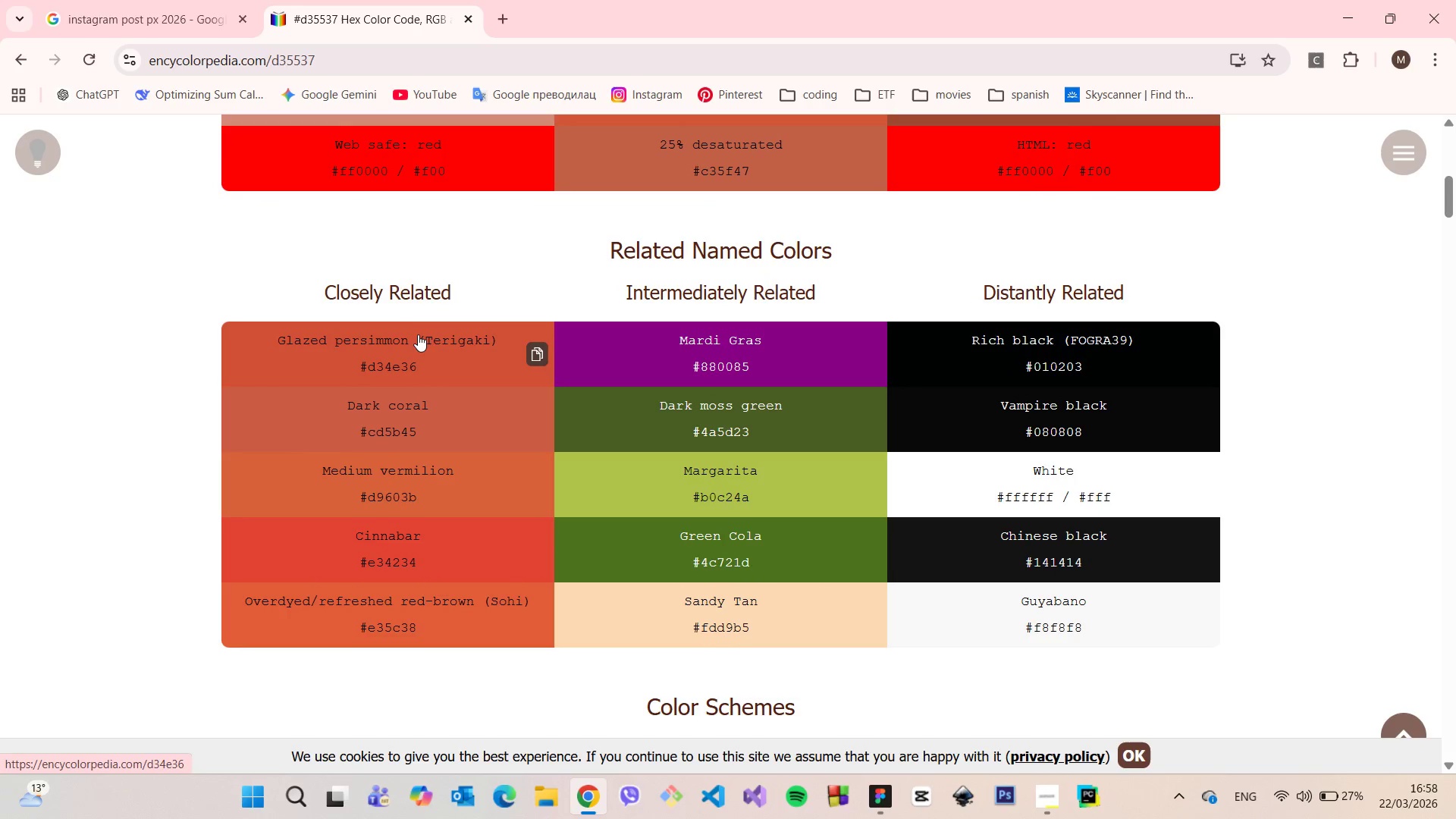 
left_click_drag(start_coordinate=[409, 340], to_coordinate=[356, 338])
 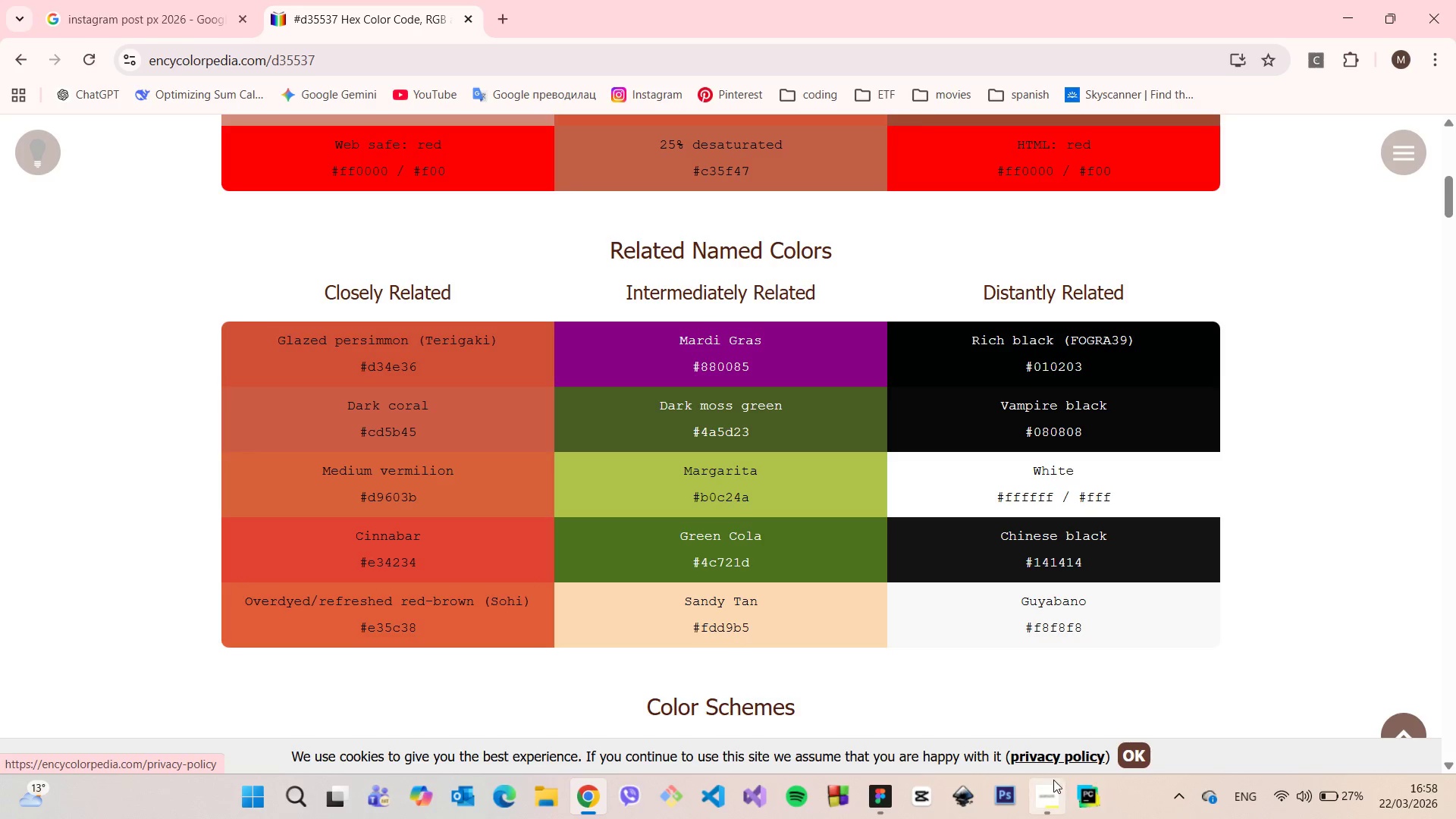 
left_click([875, 784])
 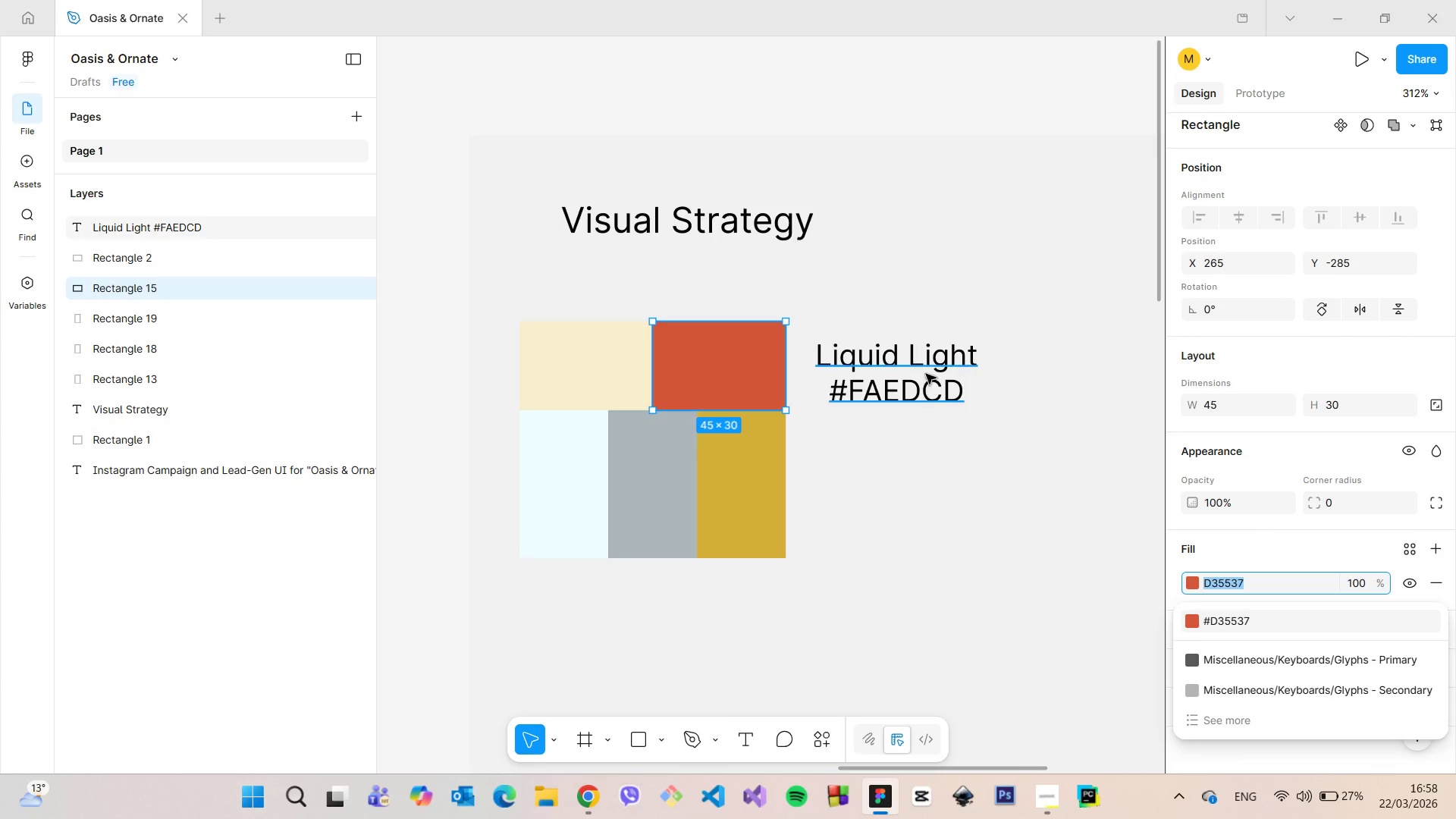 
left_click([926, 369])
 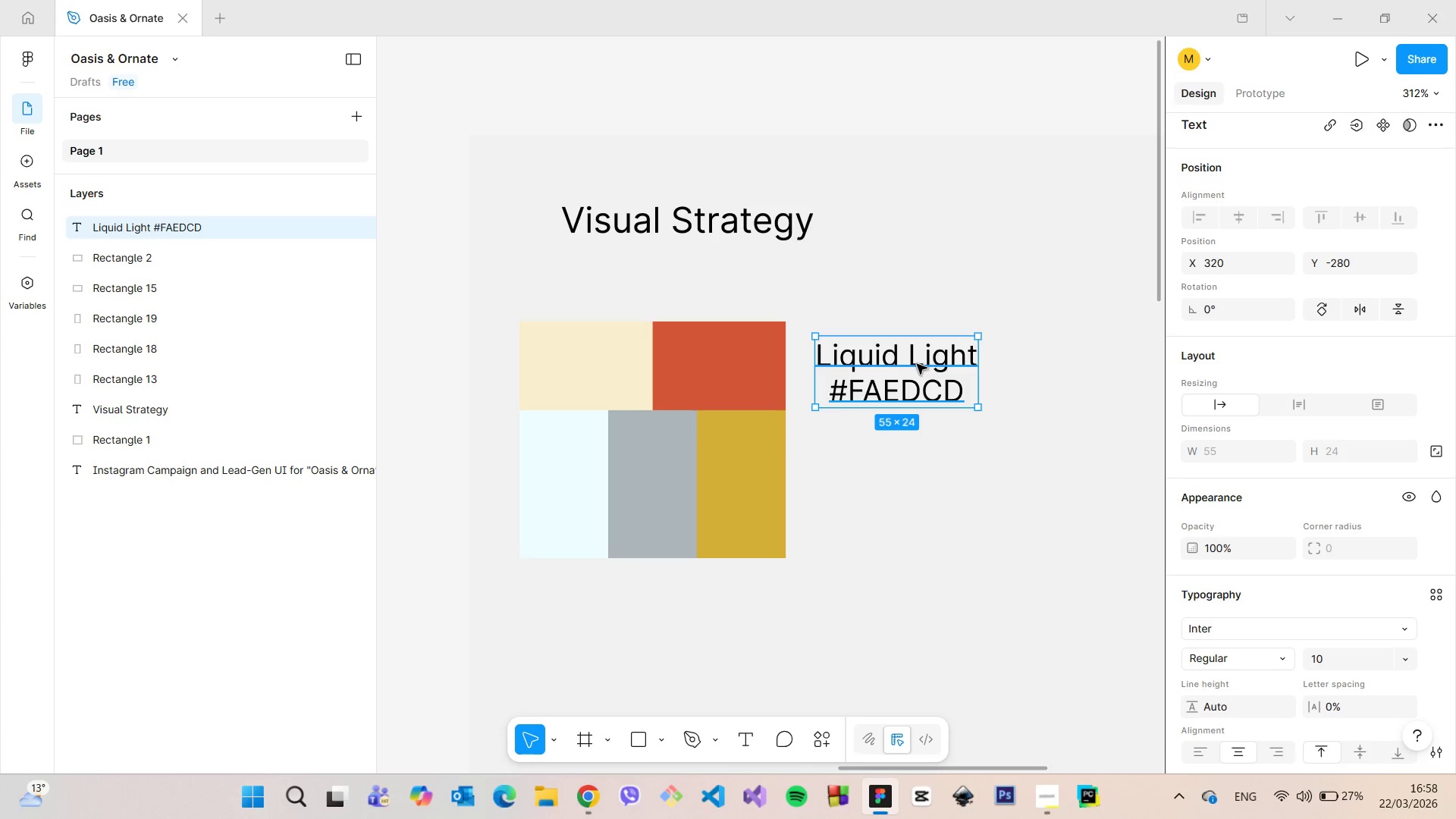 
hold_key(key=MetaLeft, duration=1.39)
left_click_drag(start_coordinate=[917, 364], to_coordinate=[915, 357])
 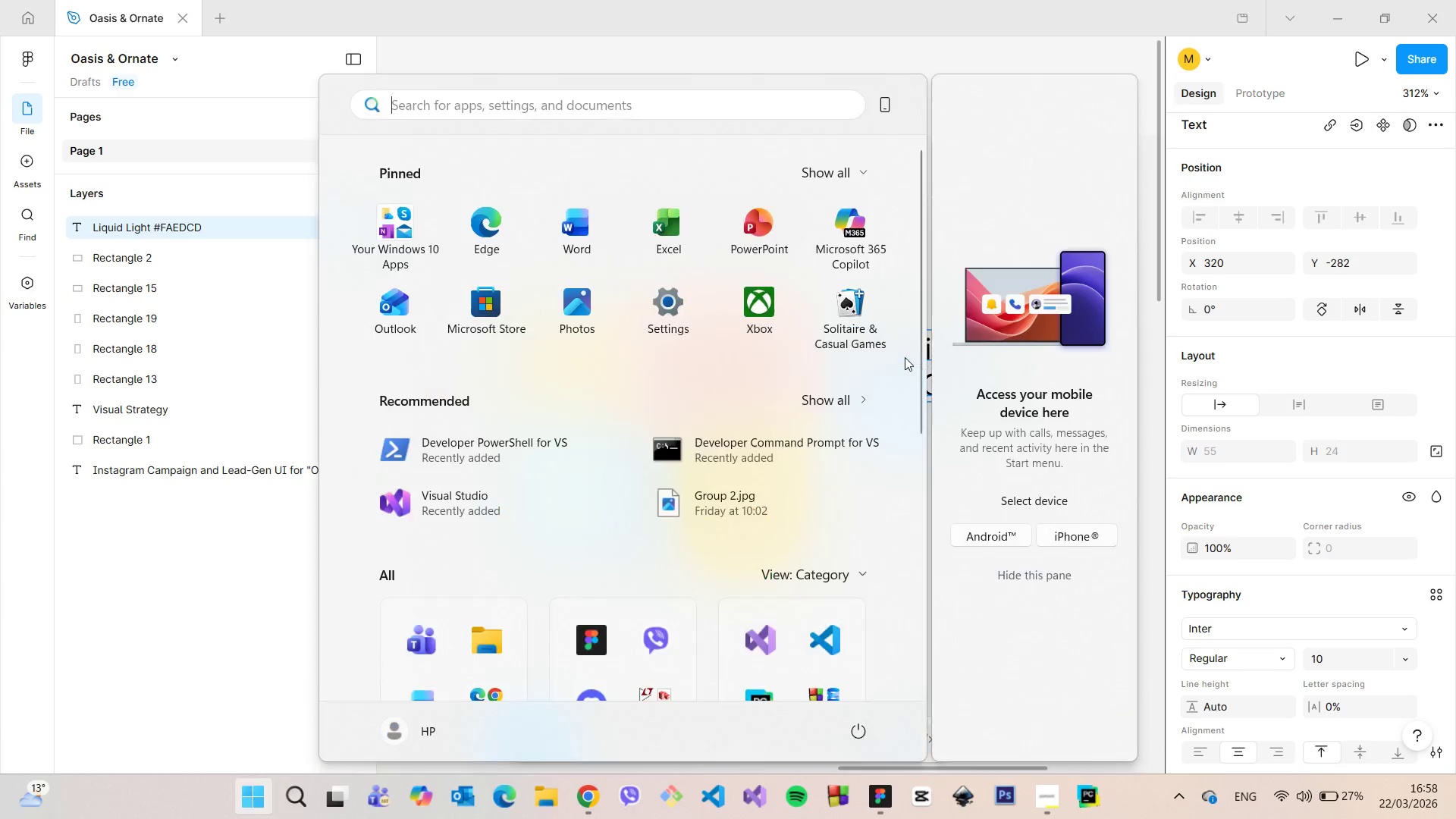 
hold_key(key=AltLeft, duration=1.39)
left_click_drag(start_coordinate=[905, 357], to_coordinate=[914, 72])
 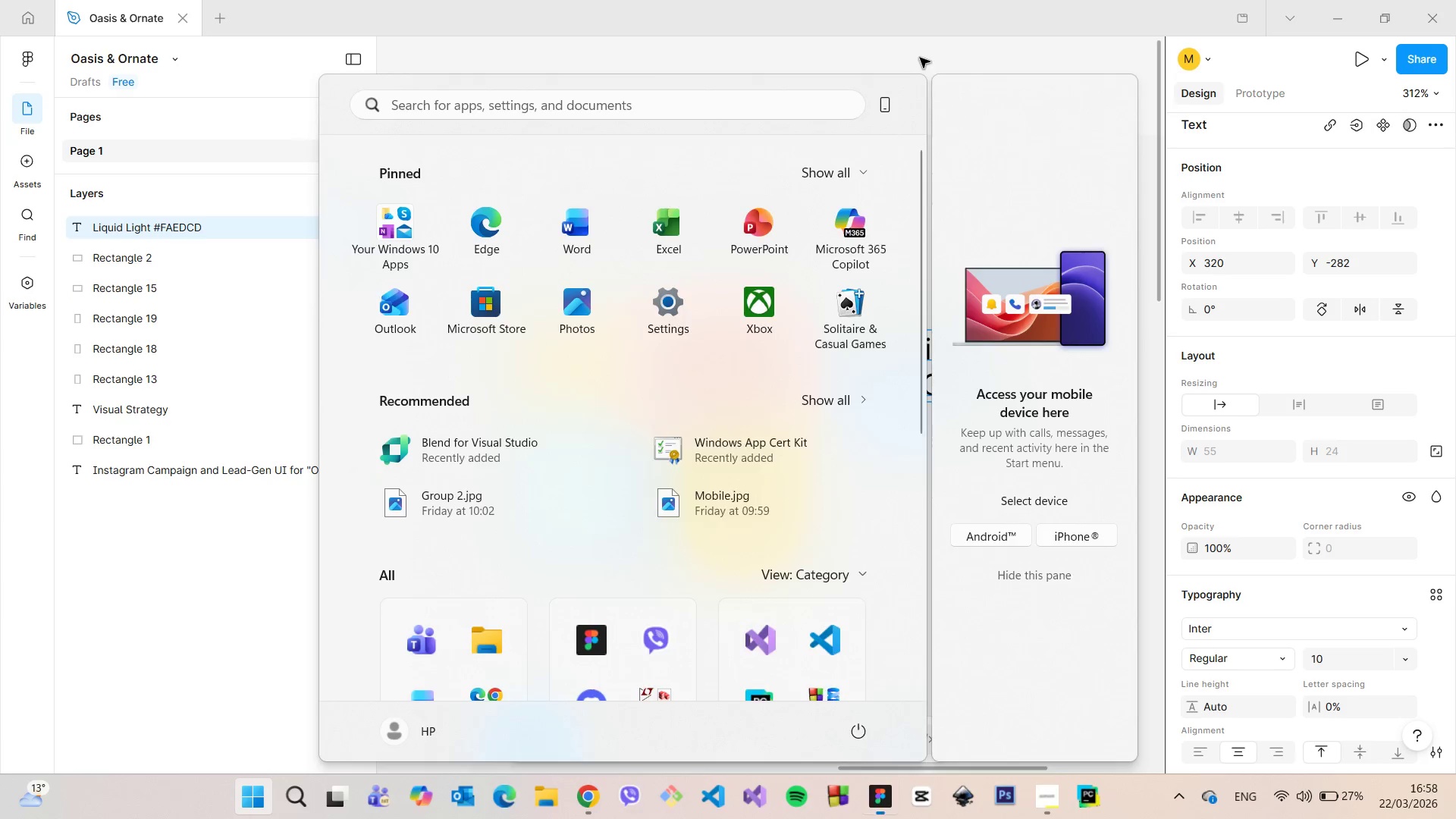 
left_click([920, 58])
 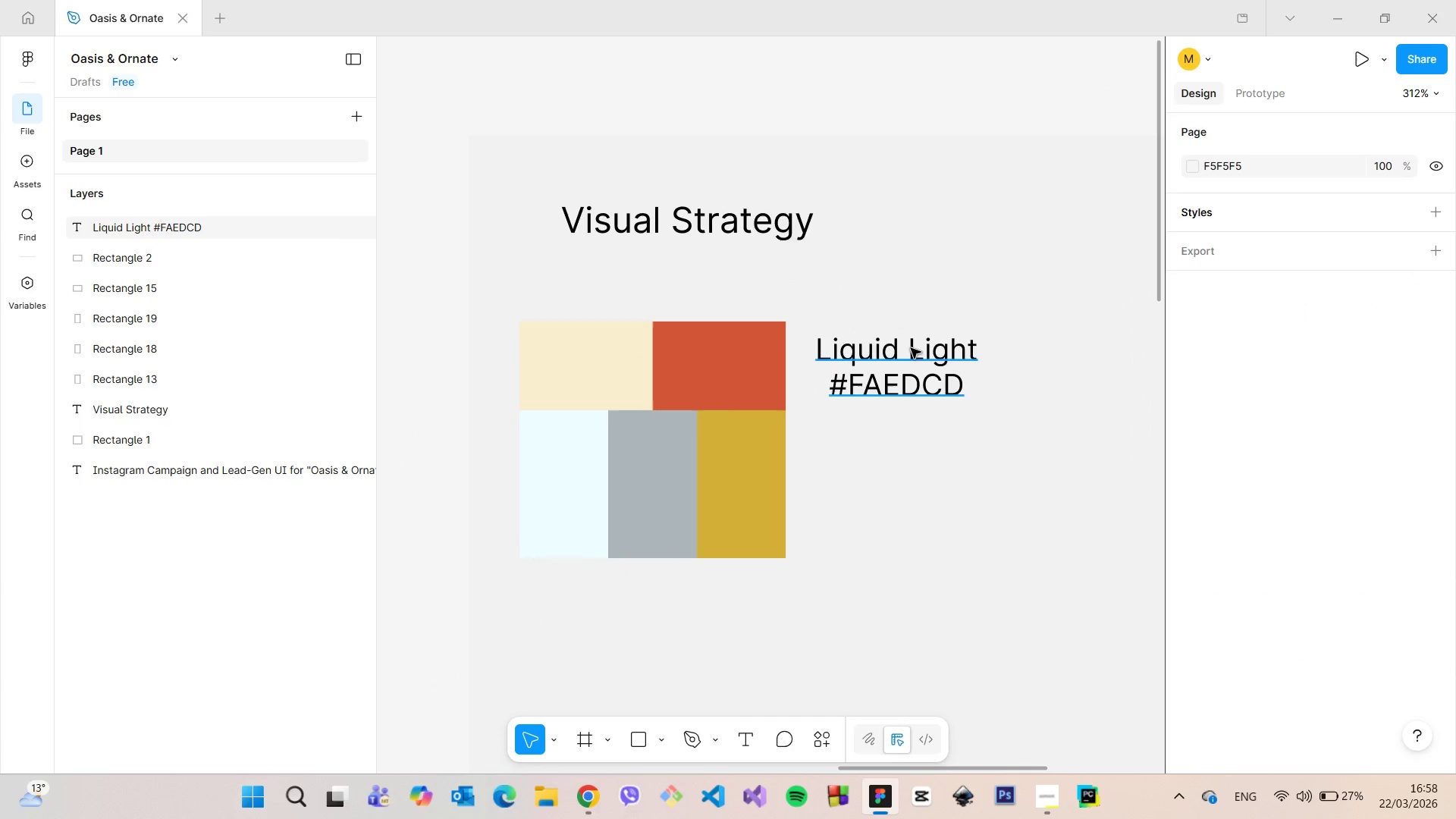 
left_click([911, 348])
 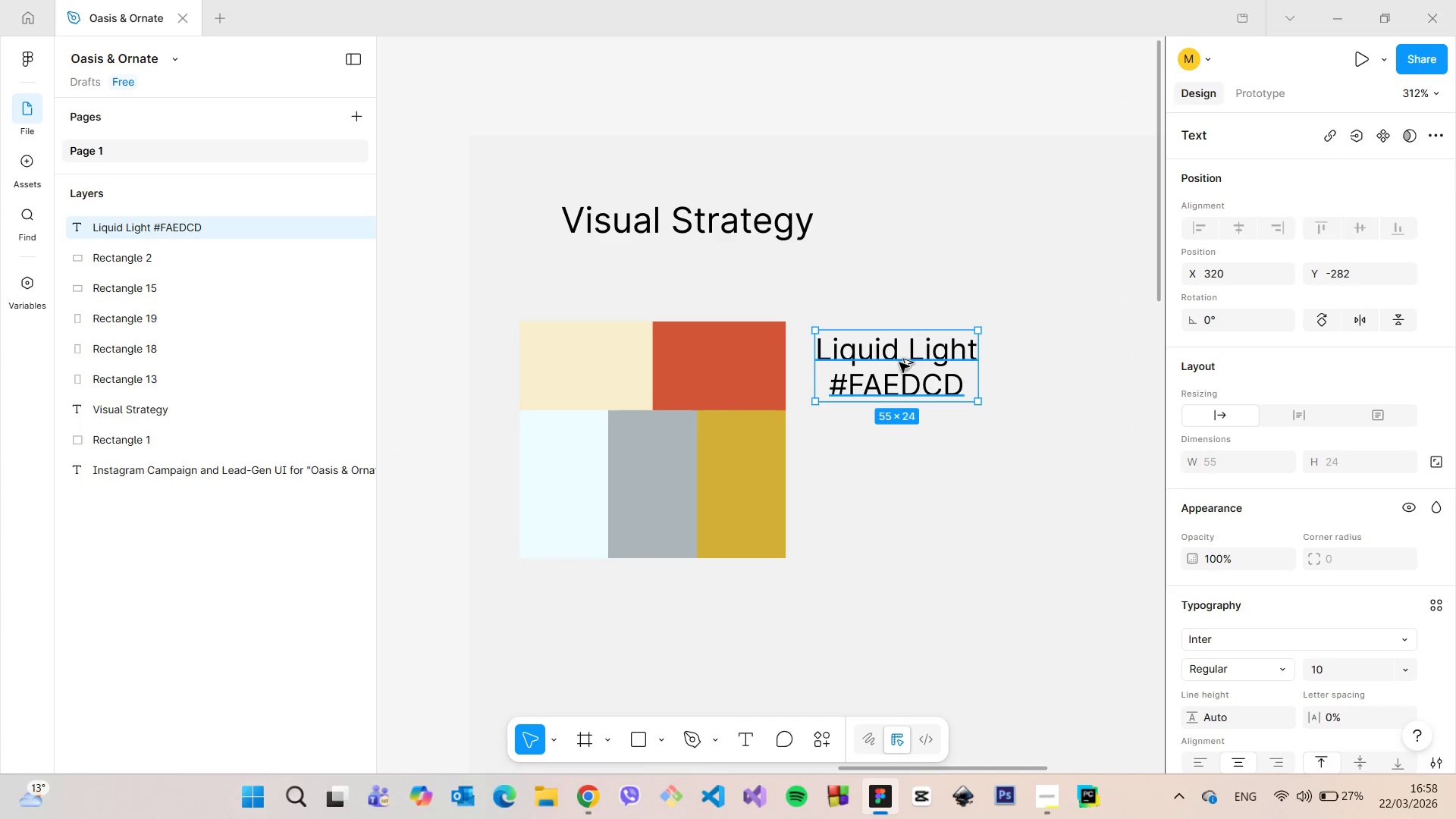 
hold_key(key=AltLeft, duration=1.17)
left_click_drag(start_coordinate=[899, 362], to_coordinate=[1078, 369])
 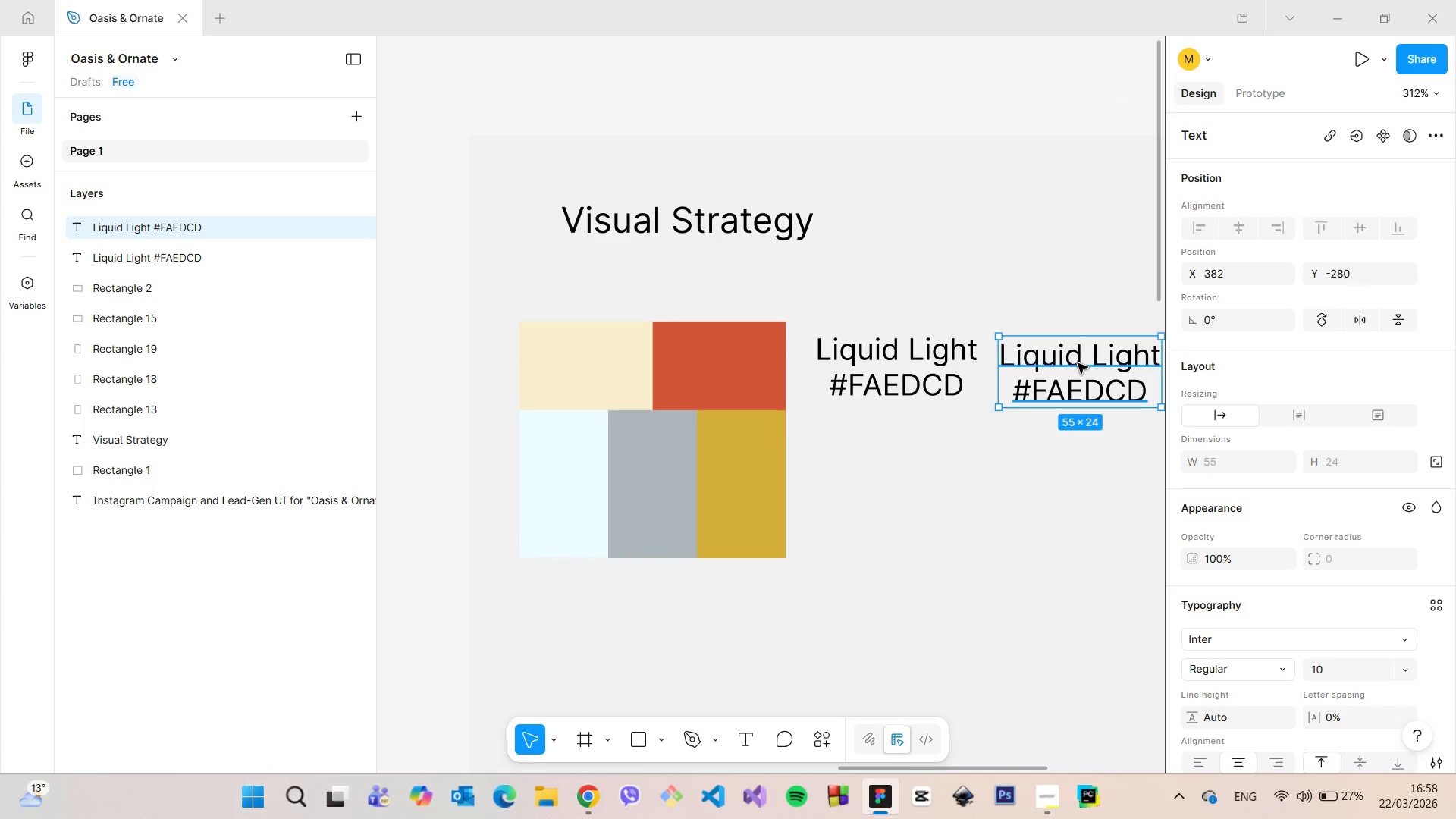 
double_click([1078, 363])
 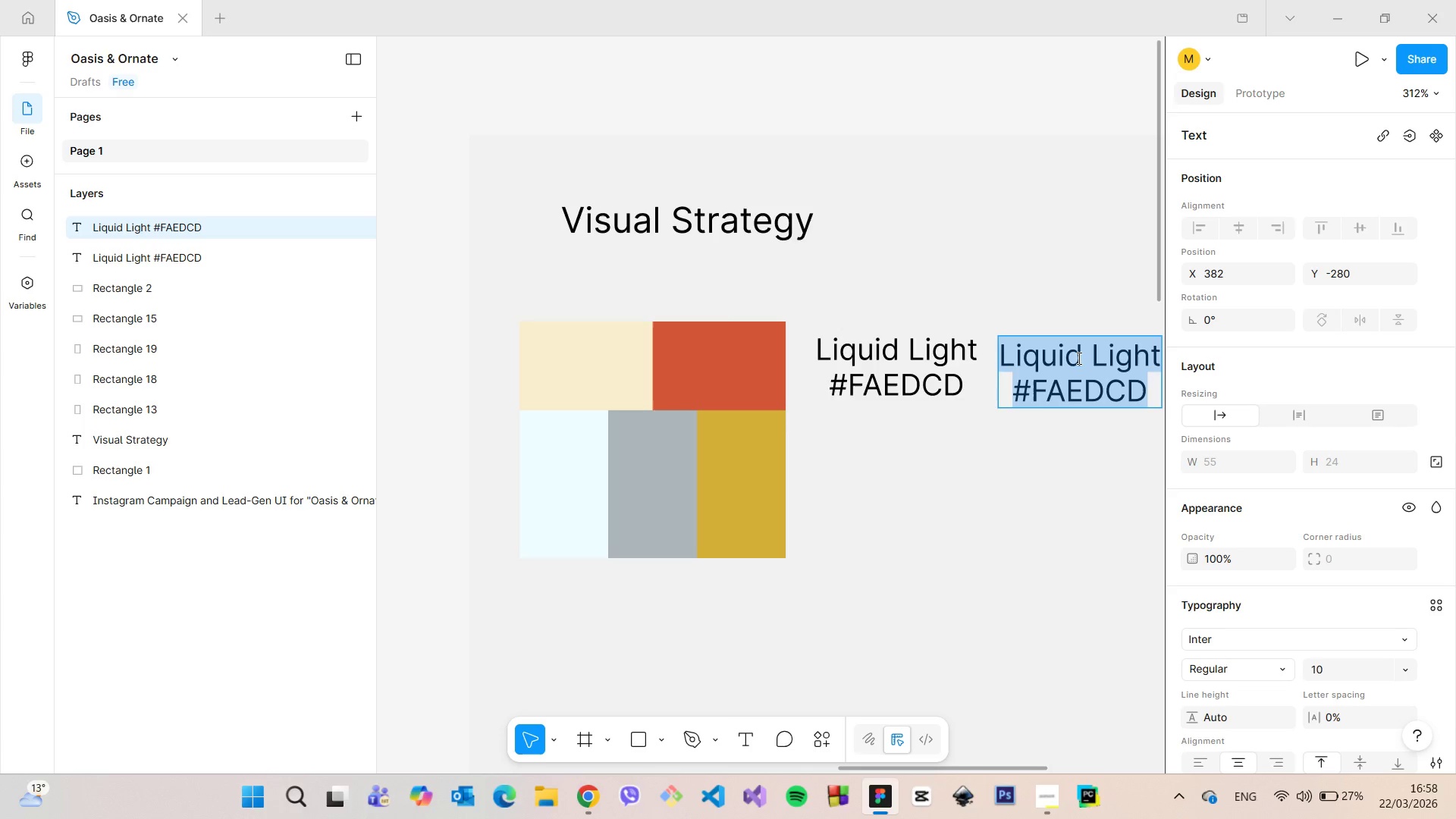 
triple_click([1078, 358])
 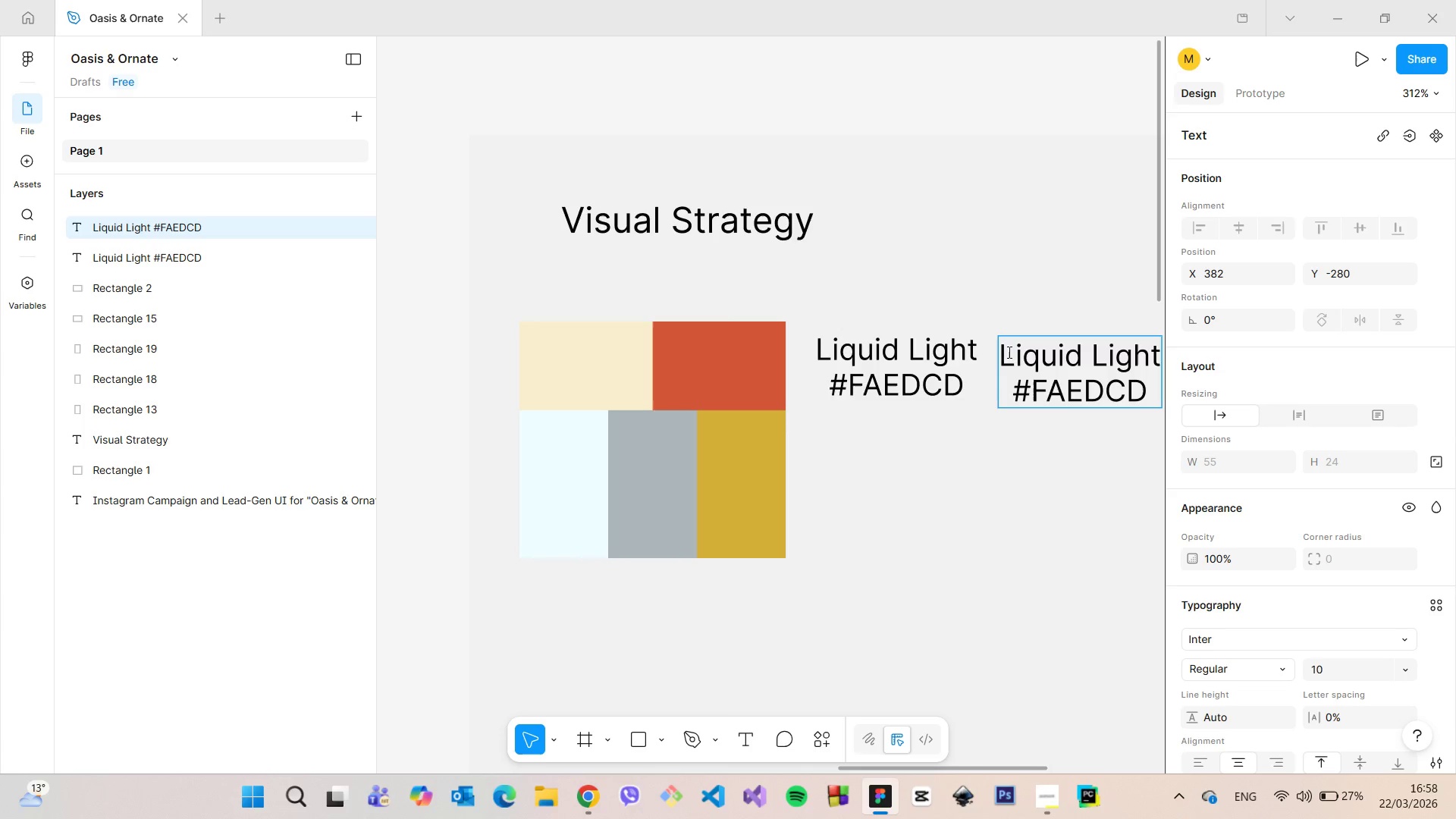 
left_click_drag(start_coordinate=[1005, 355], to_coordinate=[971, 343])
 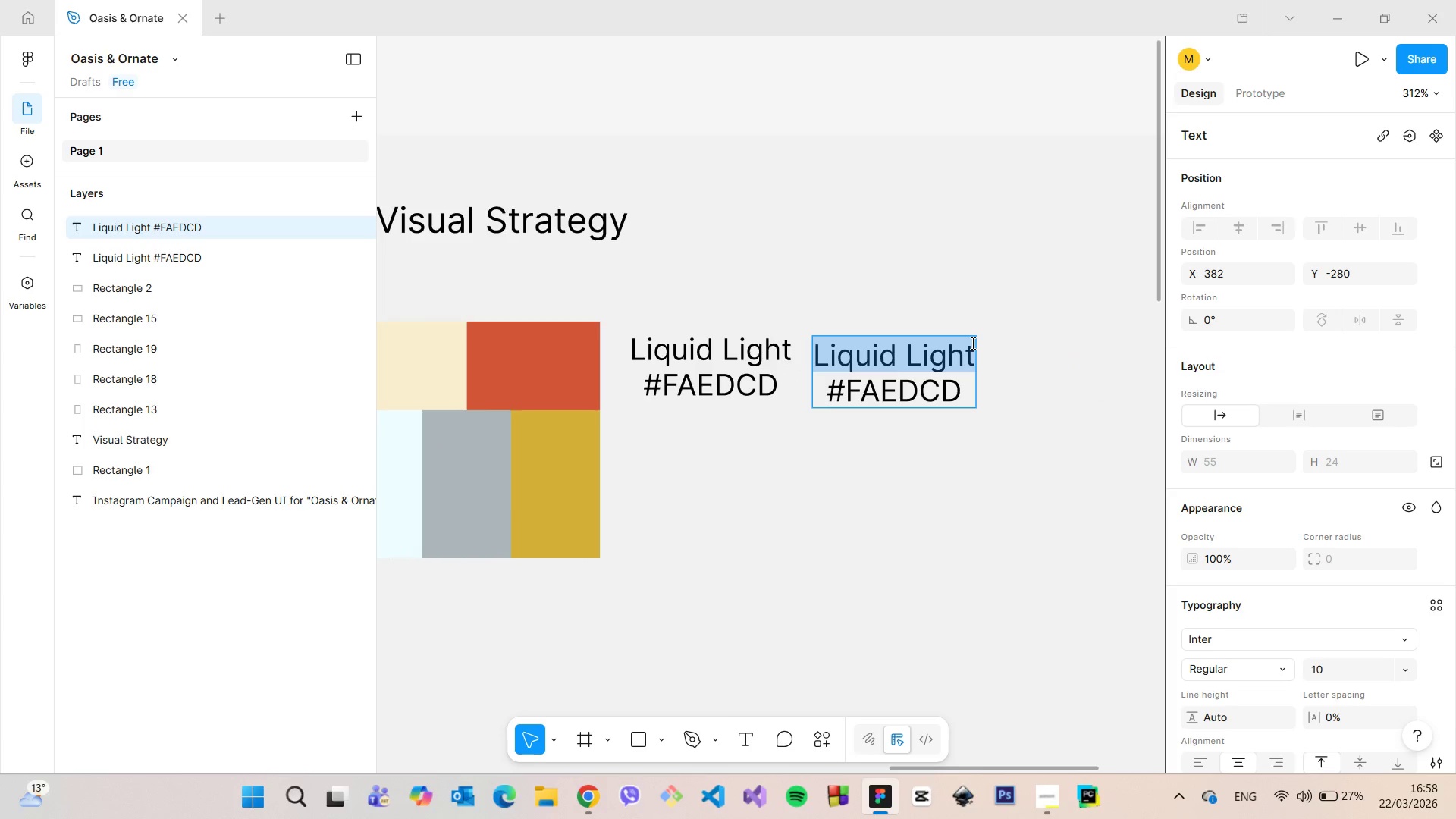 
type(Glazwd)
key(Backspace)
key(Backspace)
type(ed pers)
 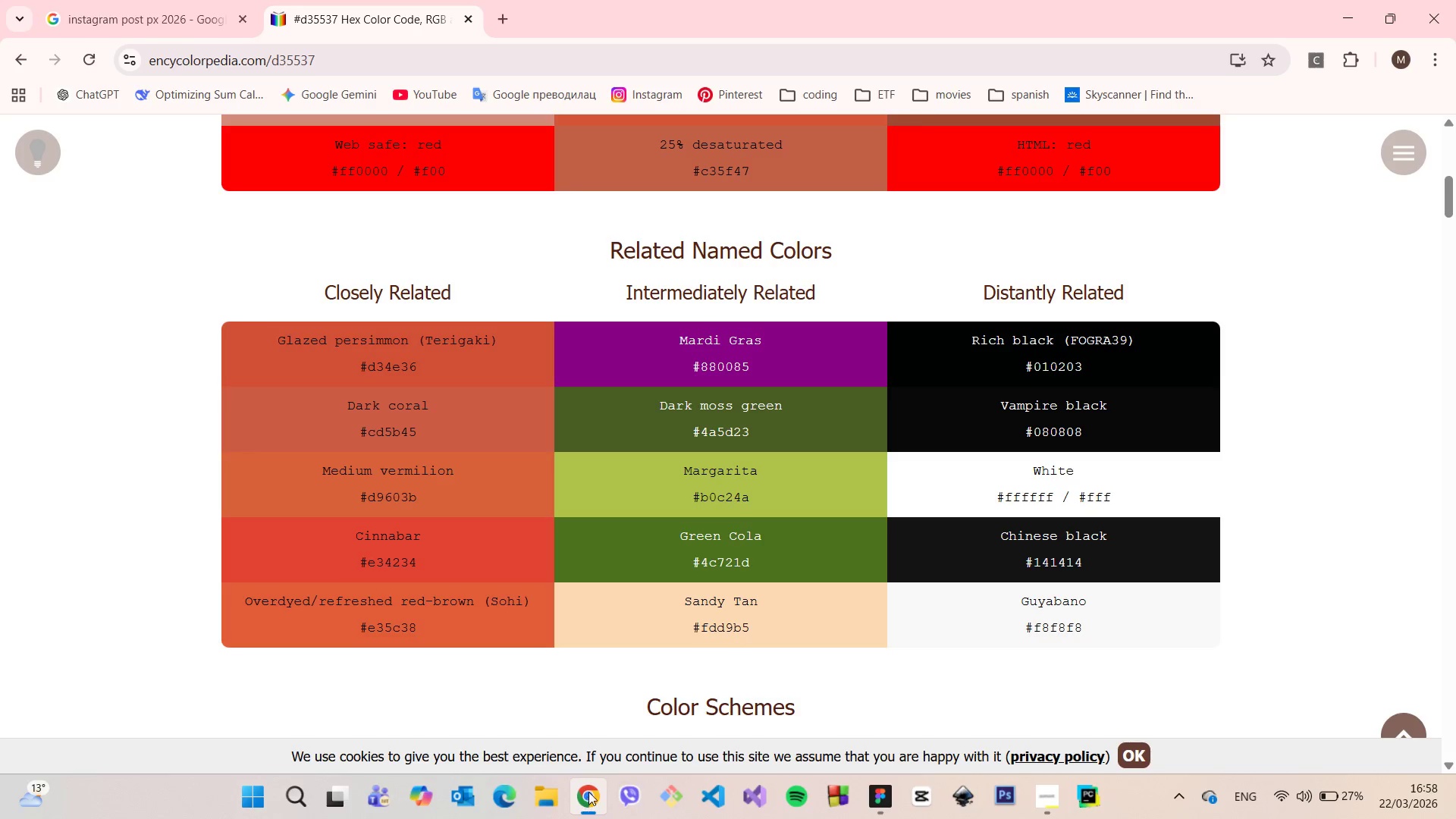 
left_click([444, 353])
 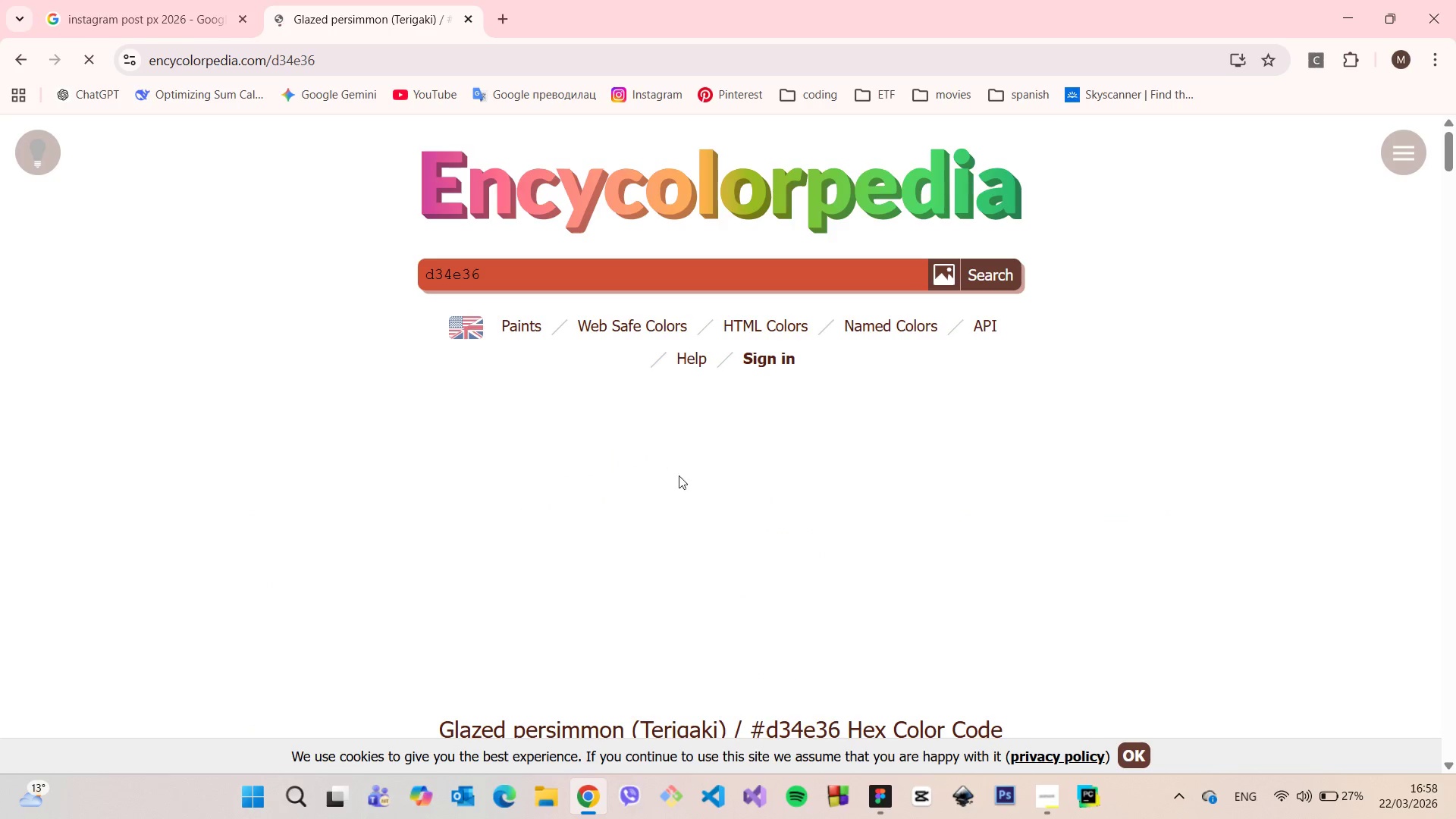 
scroll: coordinate [749, 491], scroll_direction: down, amount: 3.0
 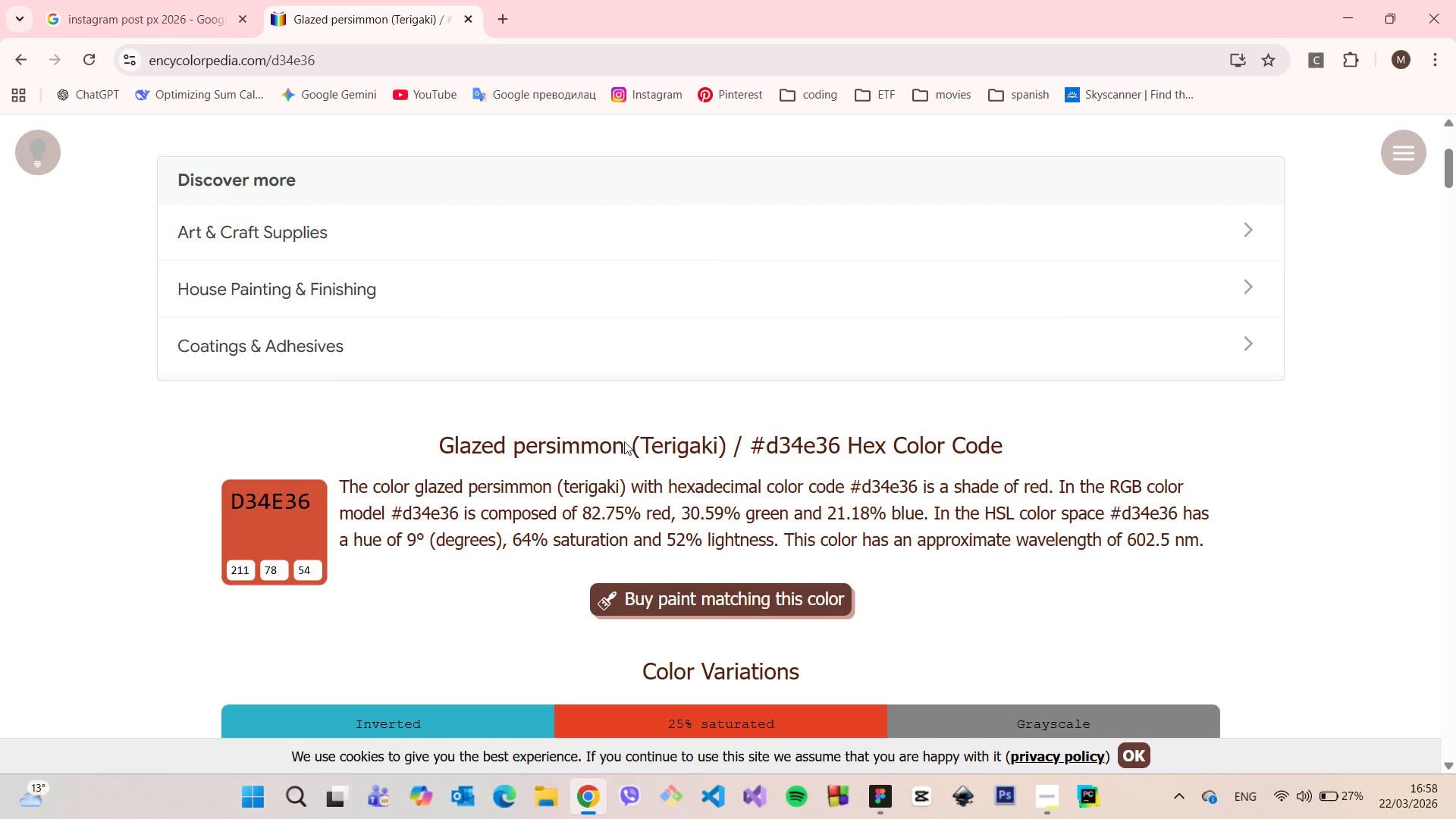 
left_click_drag(start_coordinate=[622, 441], to_coordinate=[444, 429])
 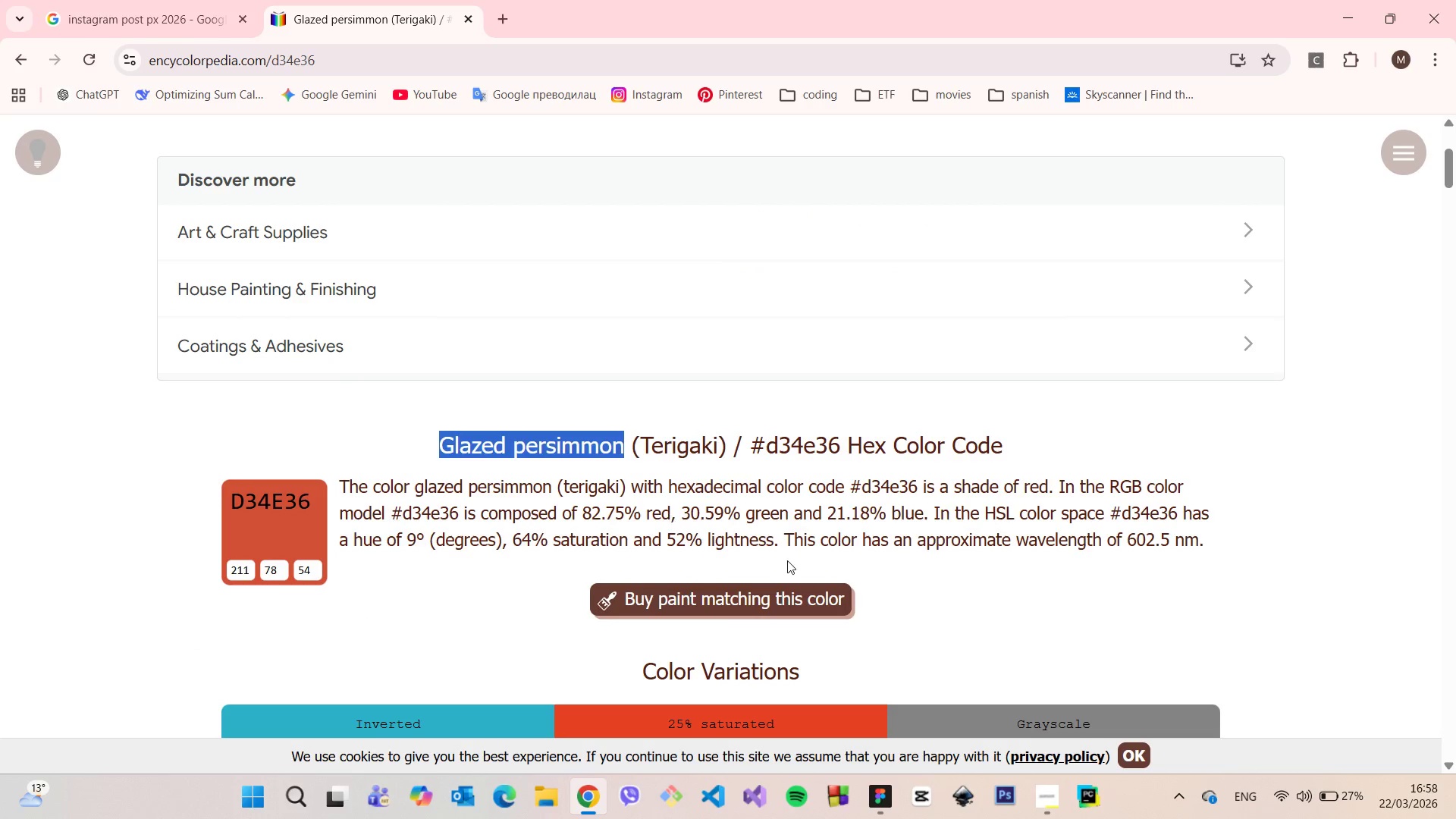 
key(Control+C)
 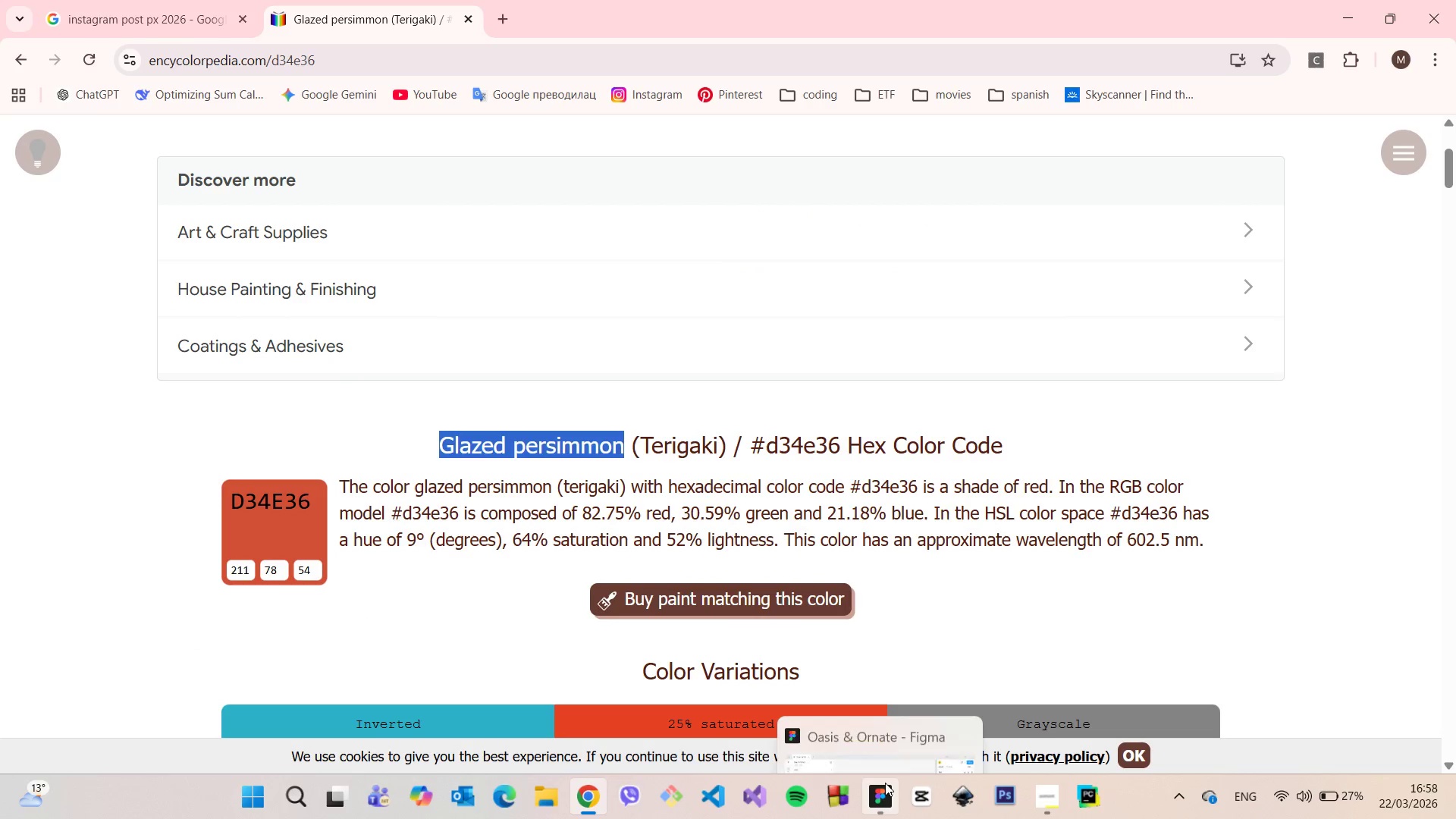 
left_click([885, 783])
 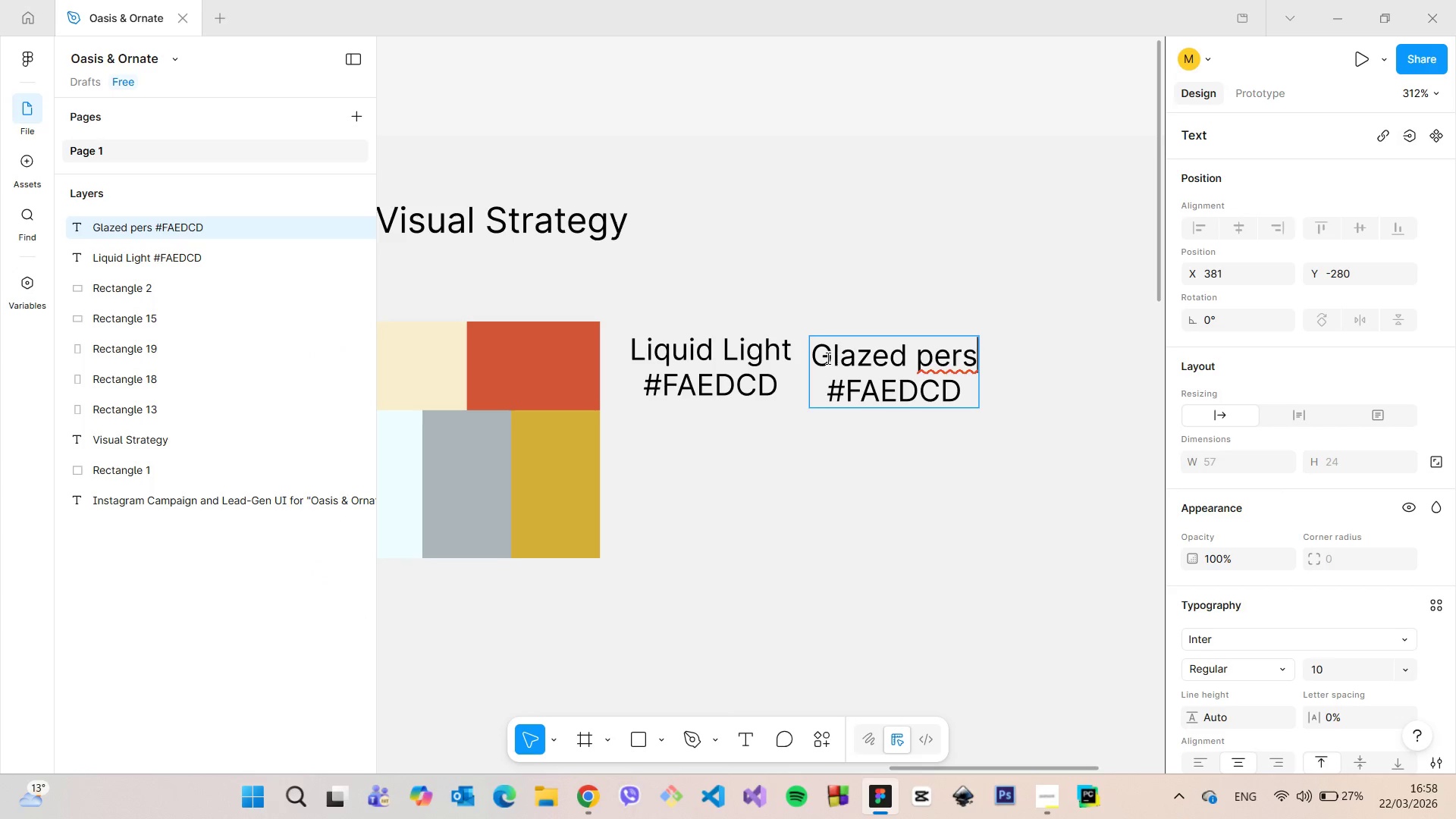 
left_click_drag(start_coordinate=[821, 358], to_coordinate=[990, 367])
 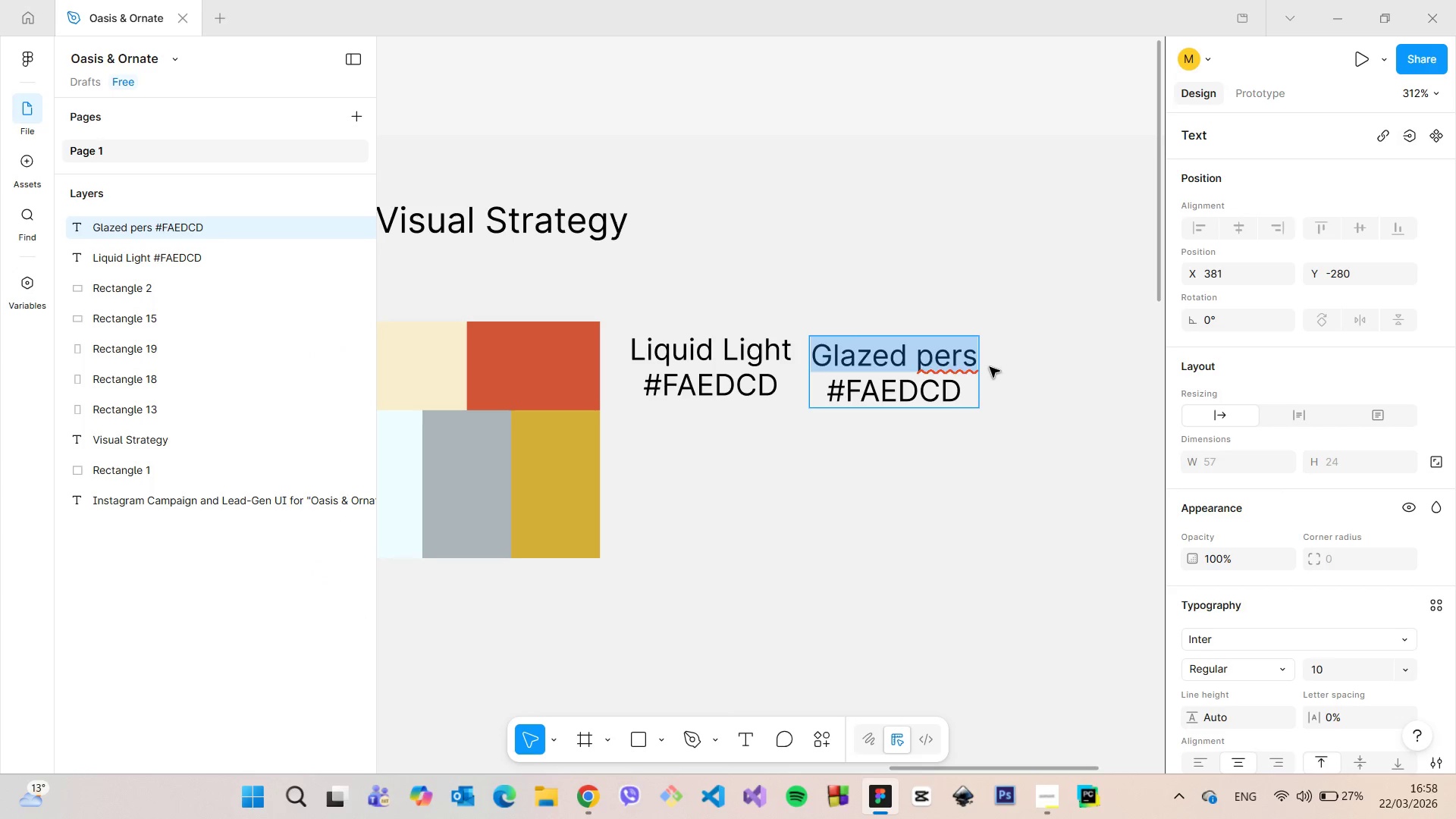 
key(Control+V)
 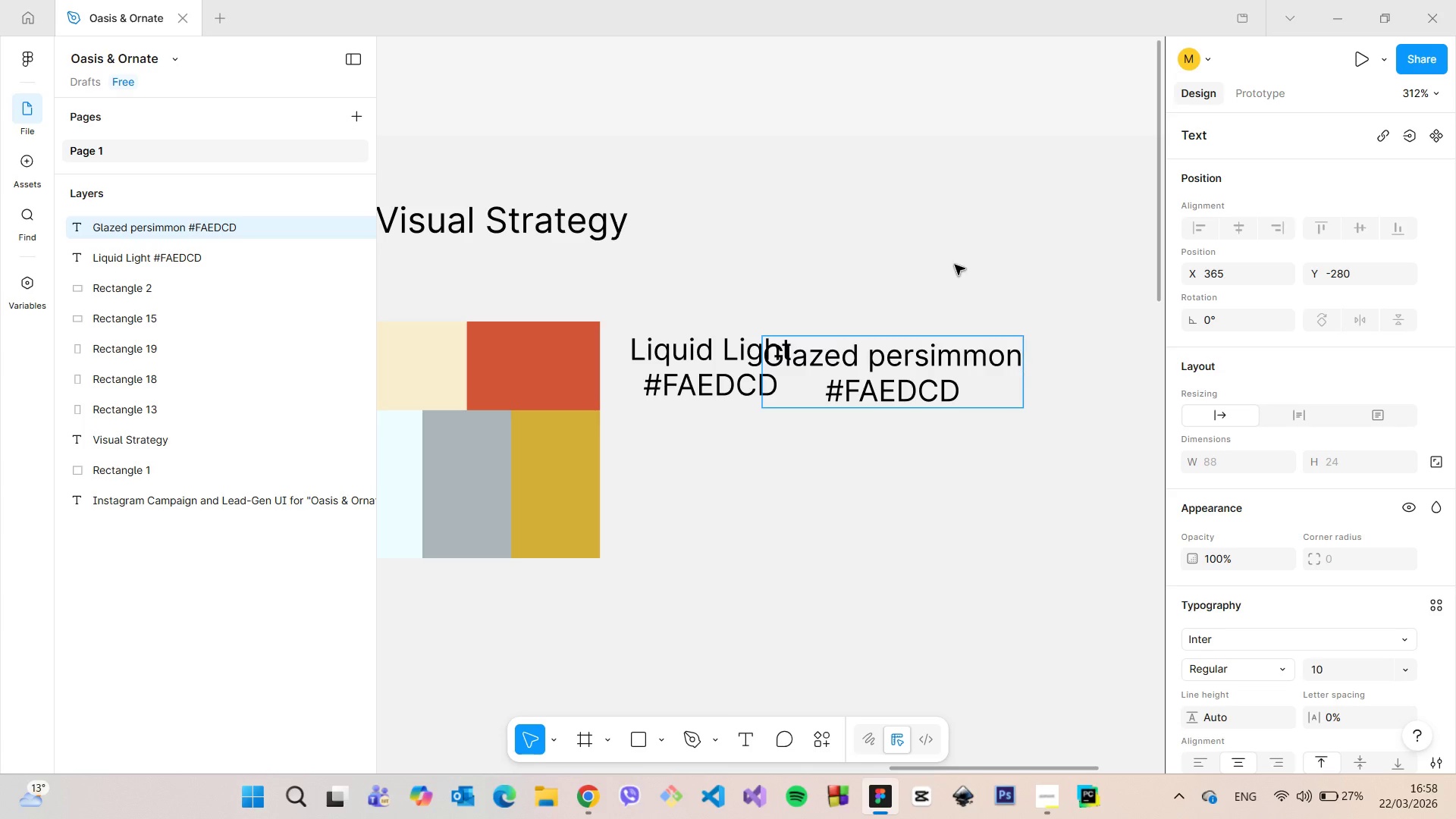 
left_click([955, 265])
 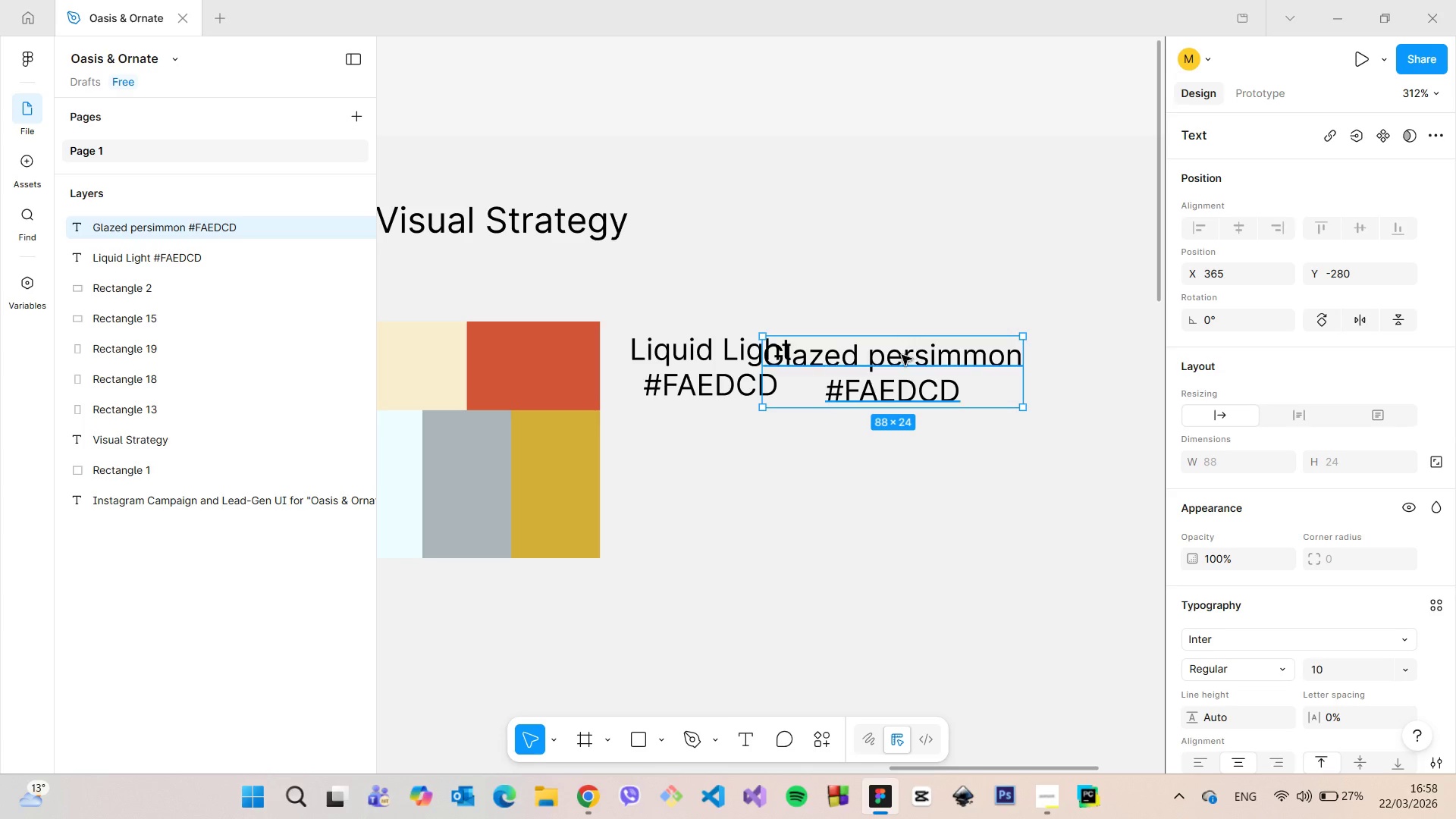 
left_click_drag(start_coordinate=[902, 355], to_coordinate=[949, 351])
 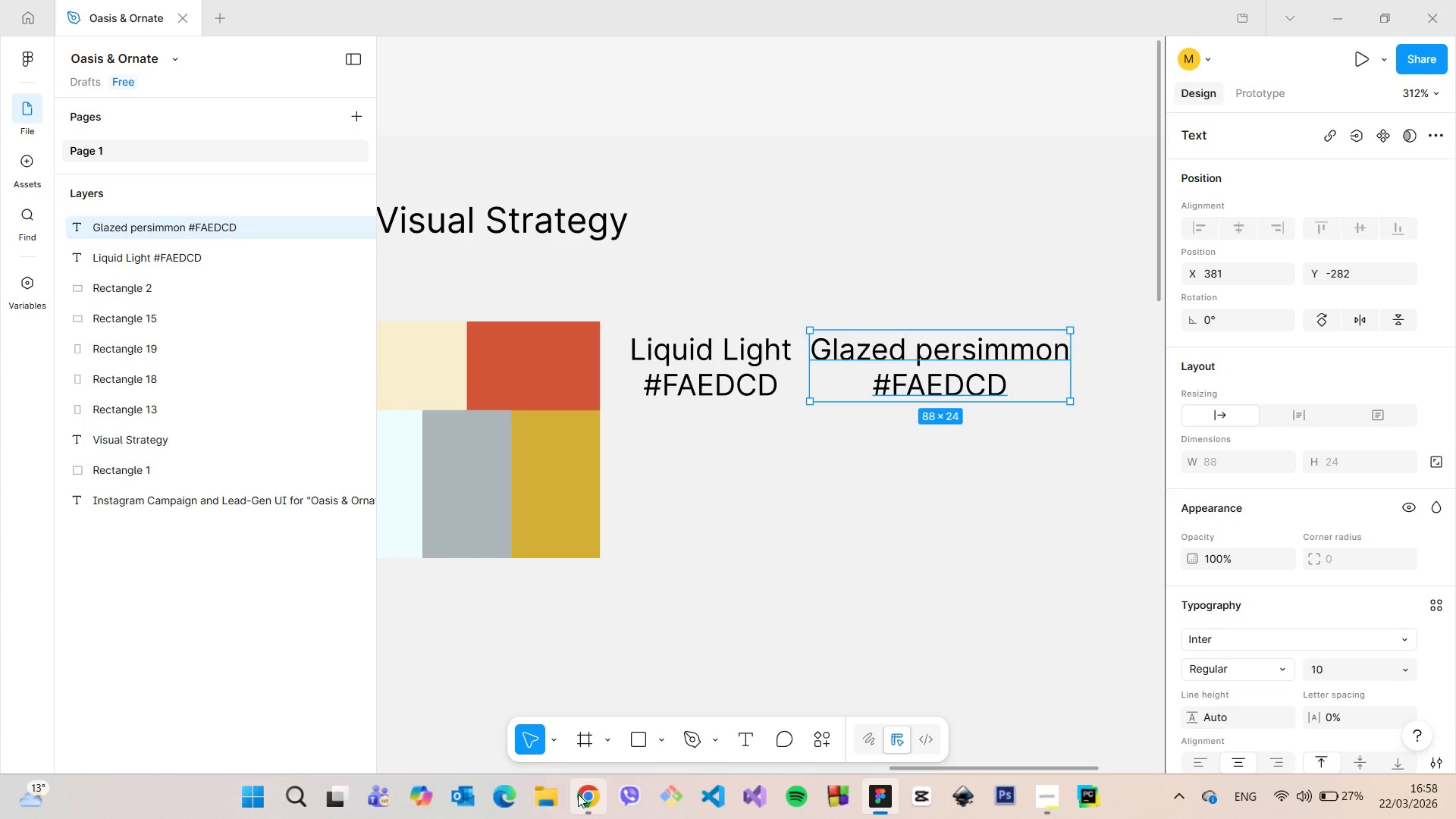 
left_click([582, 792])
 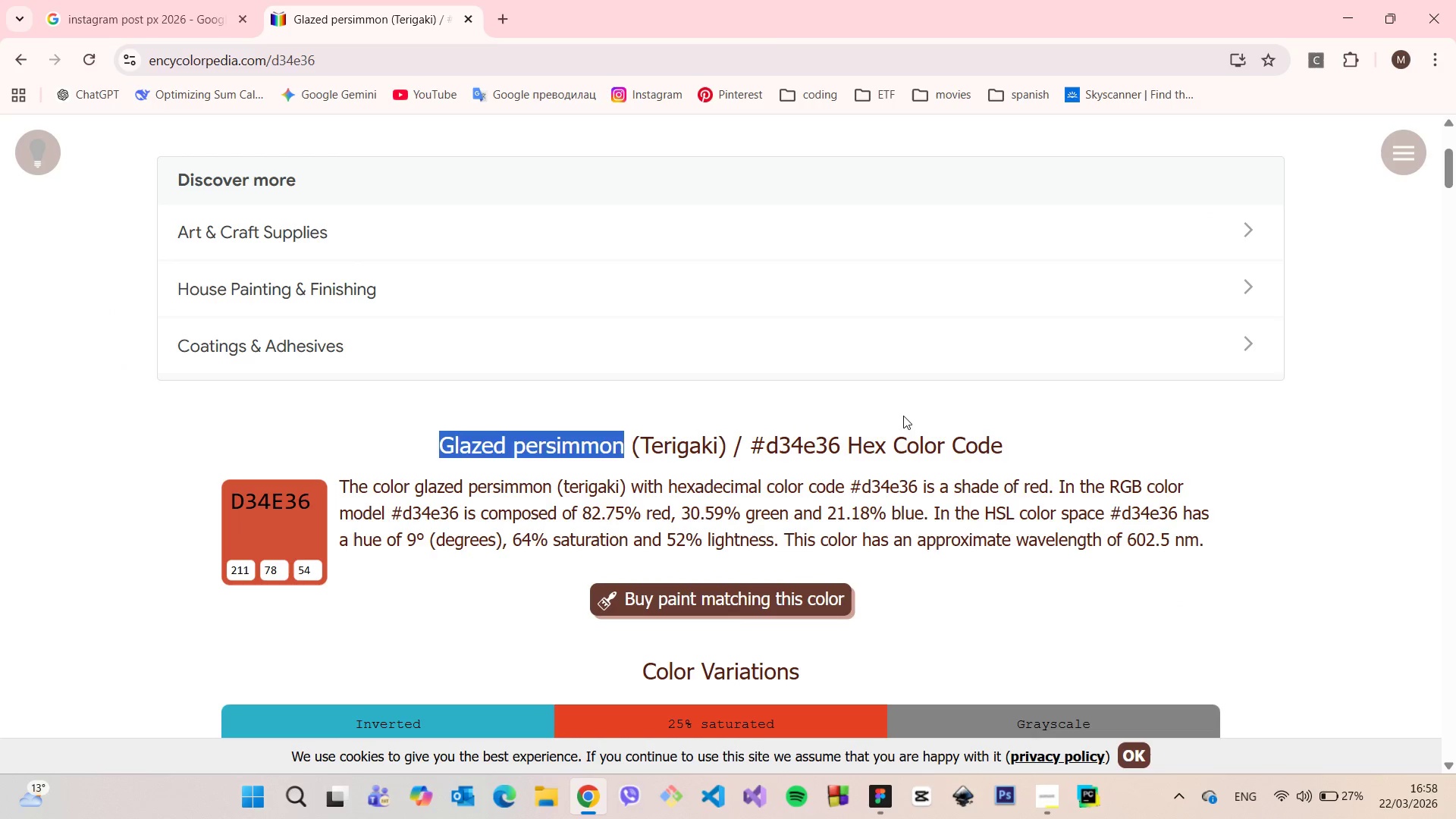 
left_click_drag(start_coordinate=[837, 453], to_coordinate=[771, 448])
 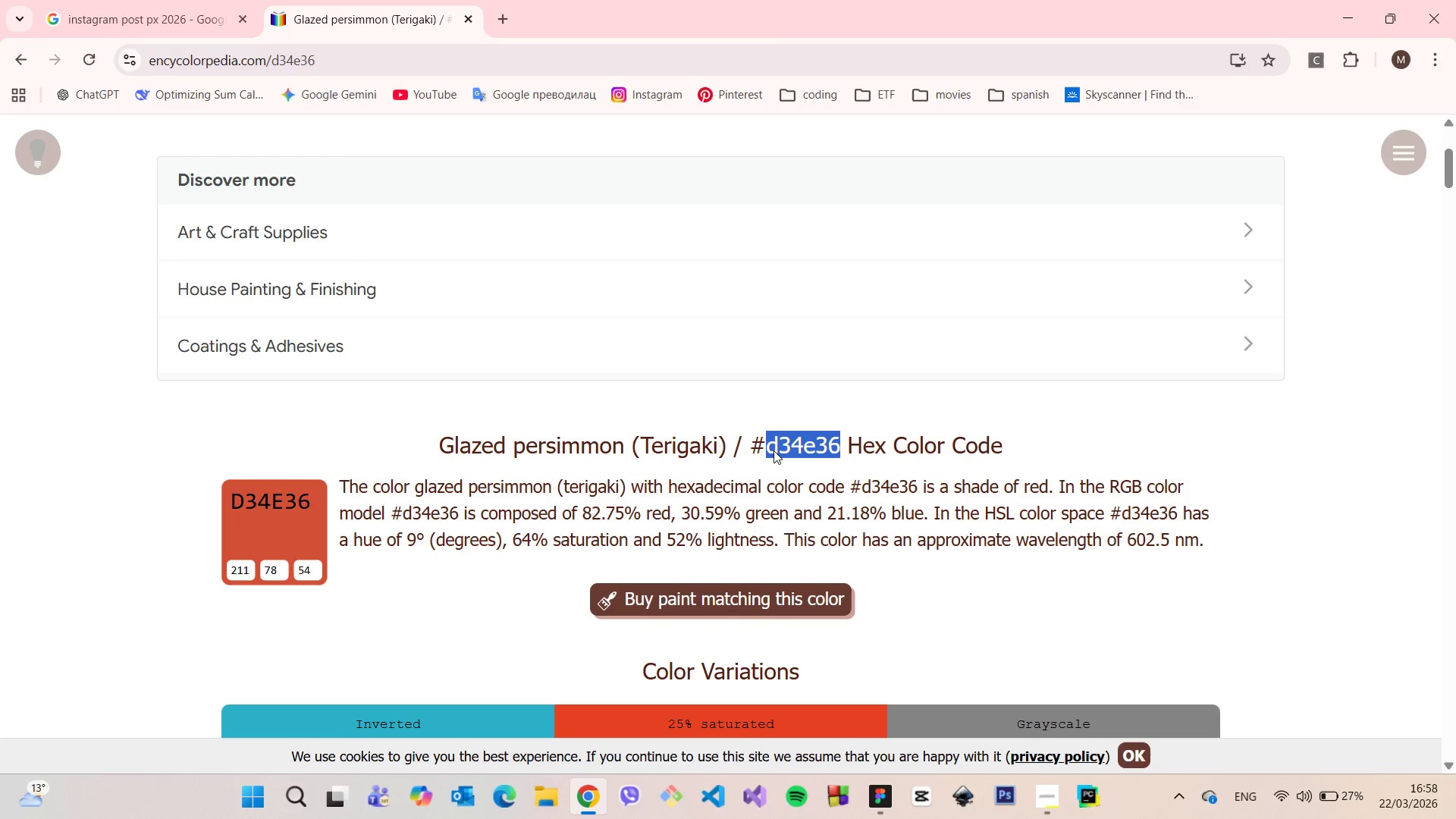 
key(Control+C)
 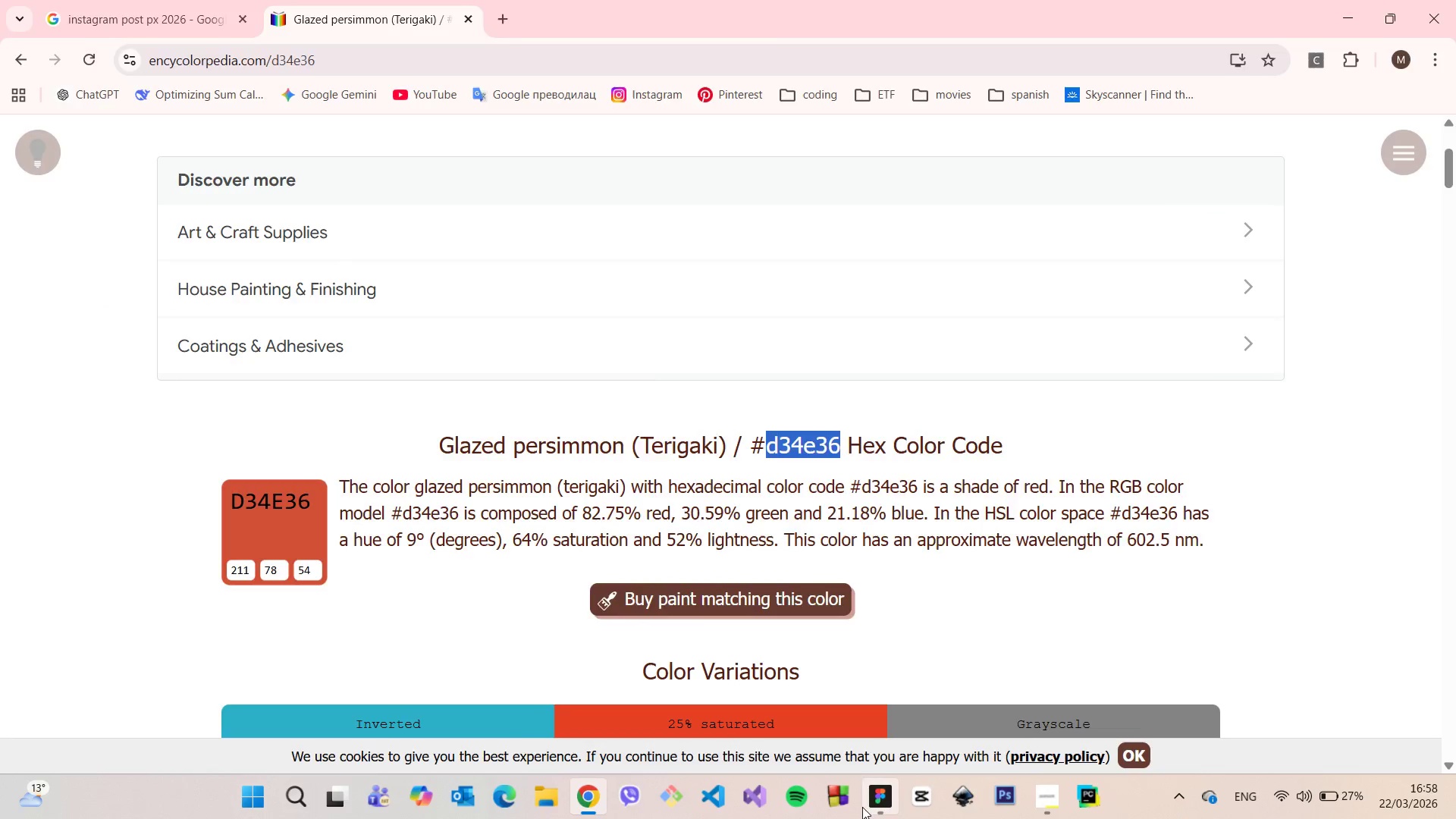 
left_click([864, 807])
 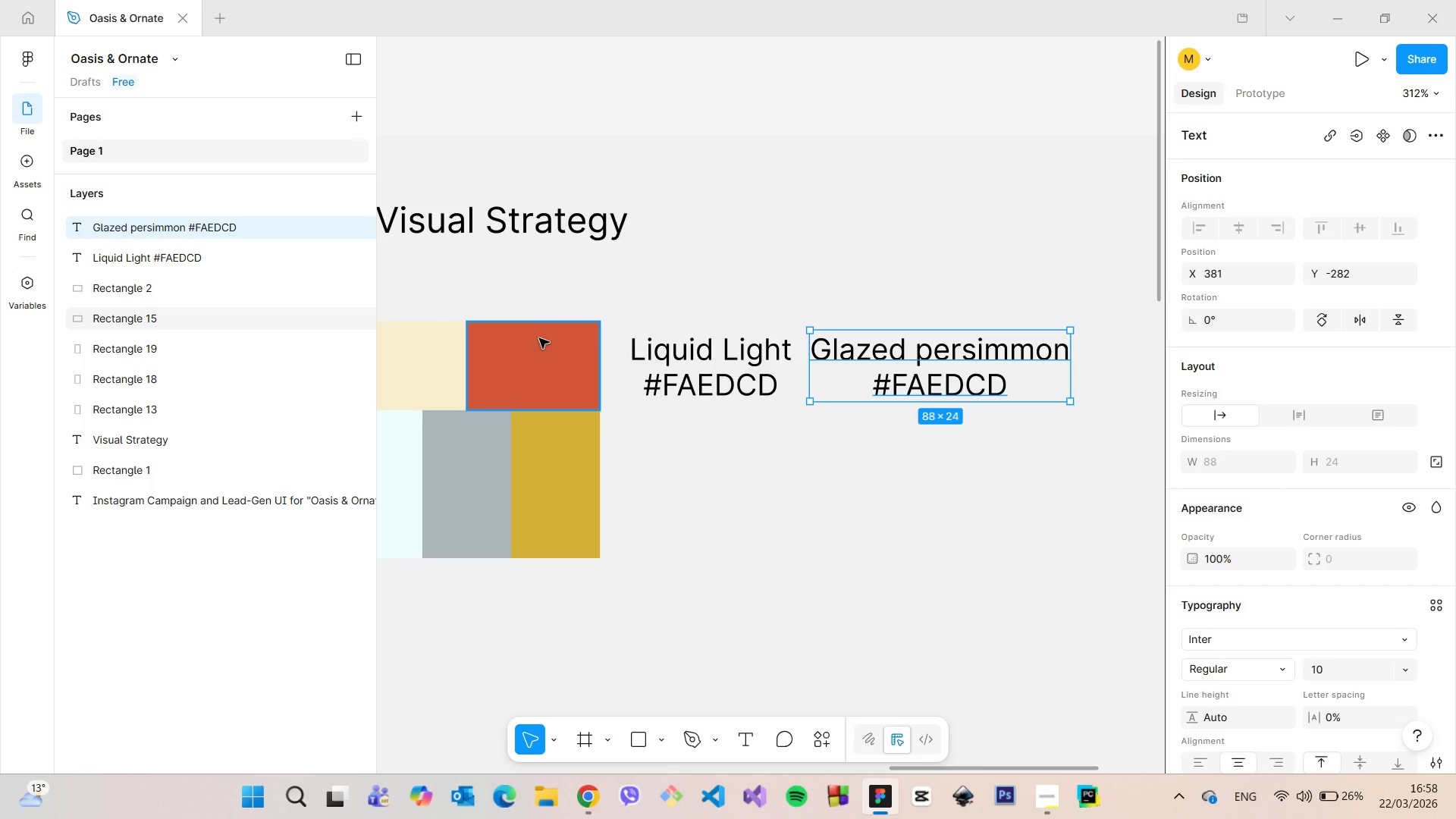 
double_click([539, 338])
 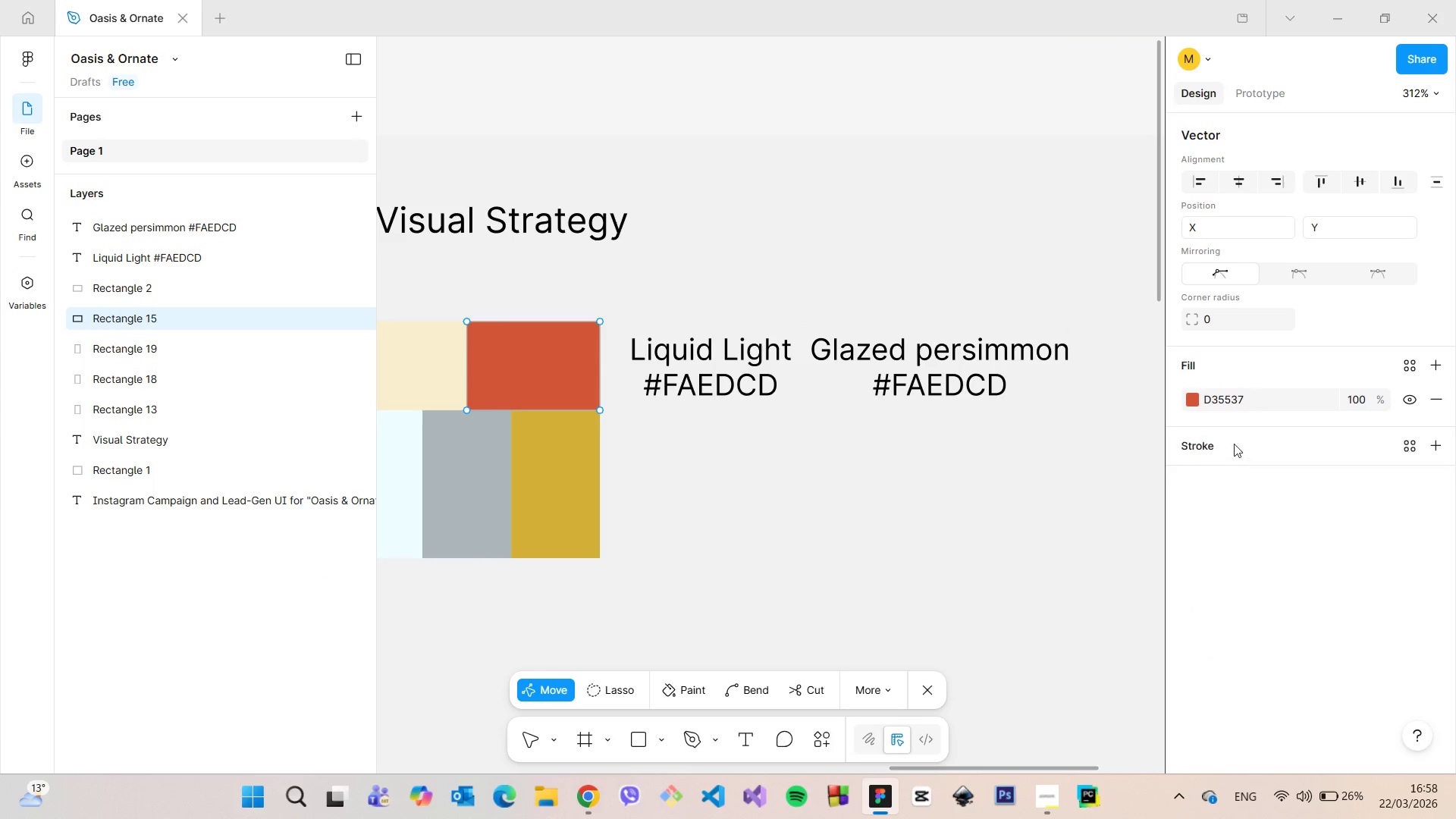 
left_click([1241, 401])
 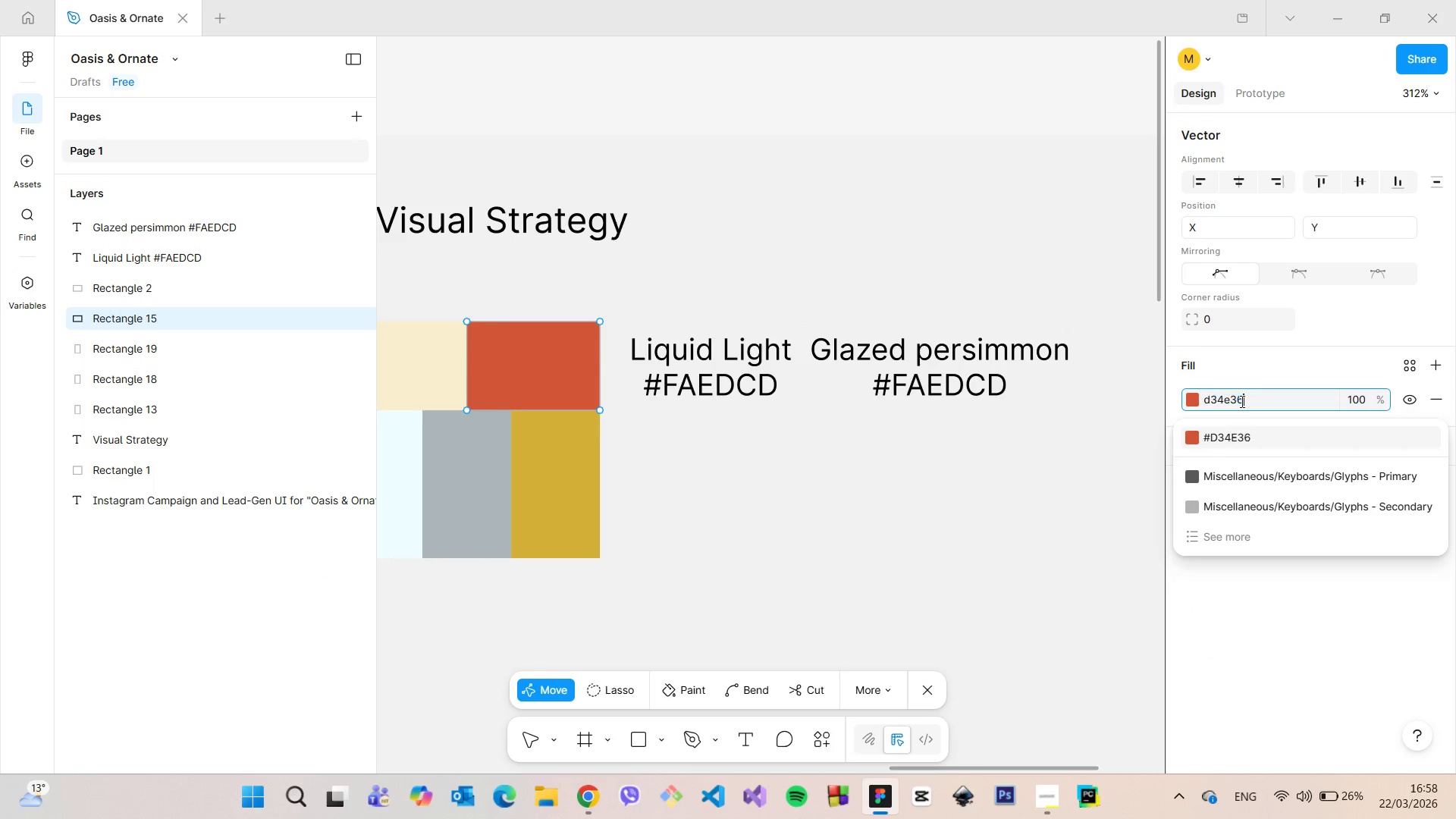 
key(Control+V)
 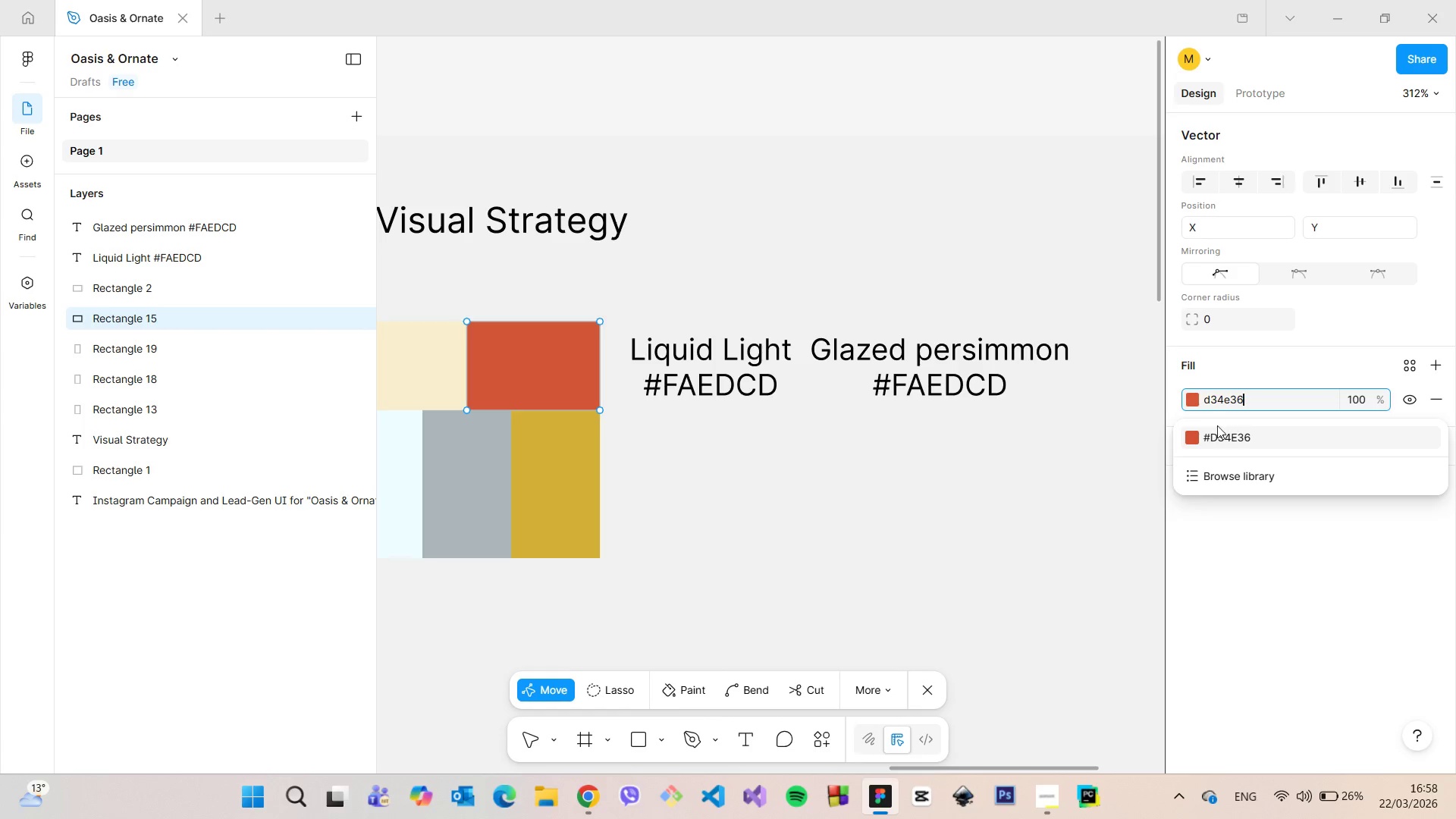 
left_click([1221, 433])
 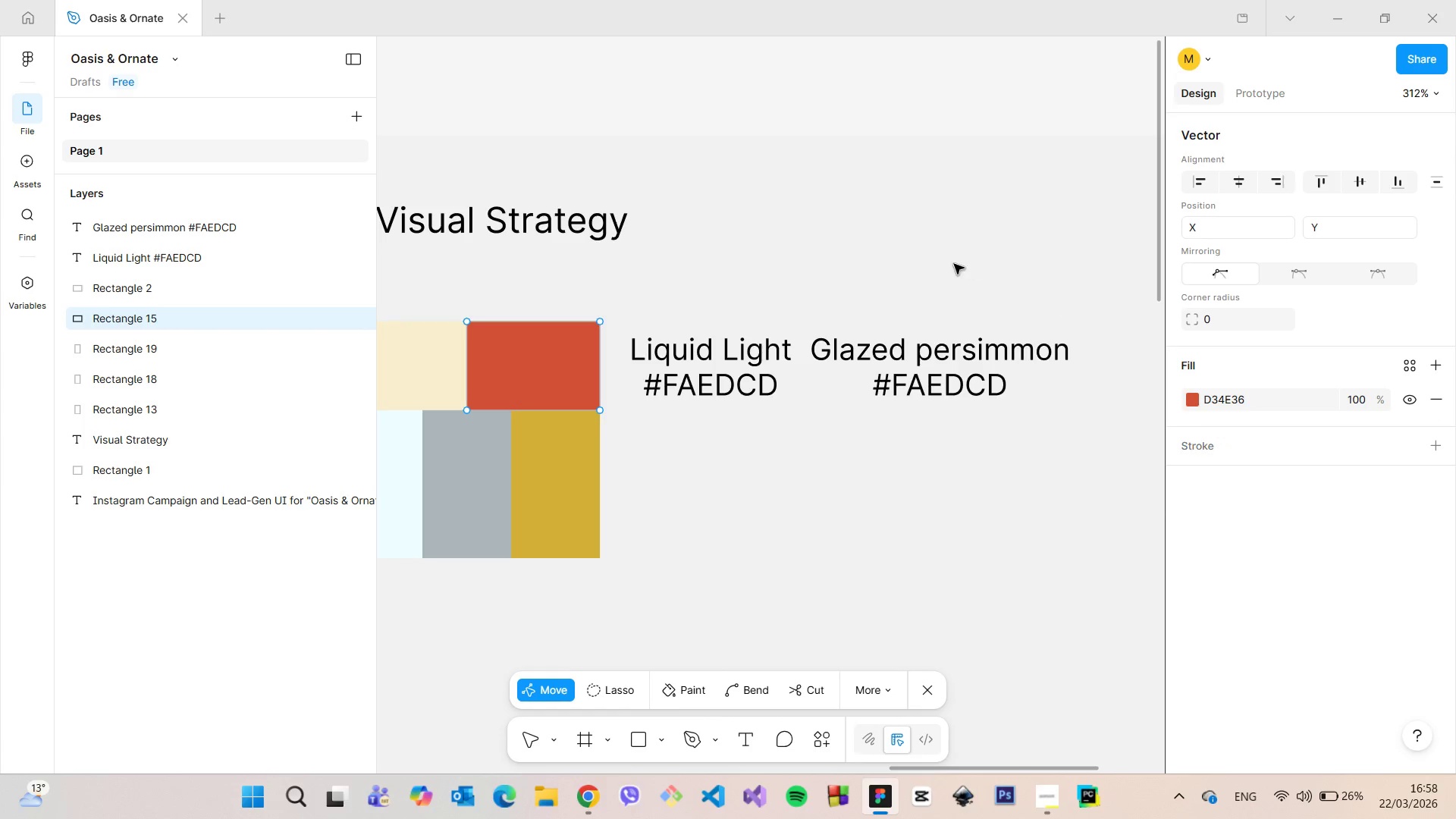 
left_click([954, 264])
 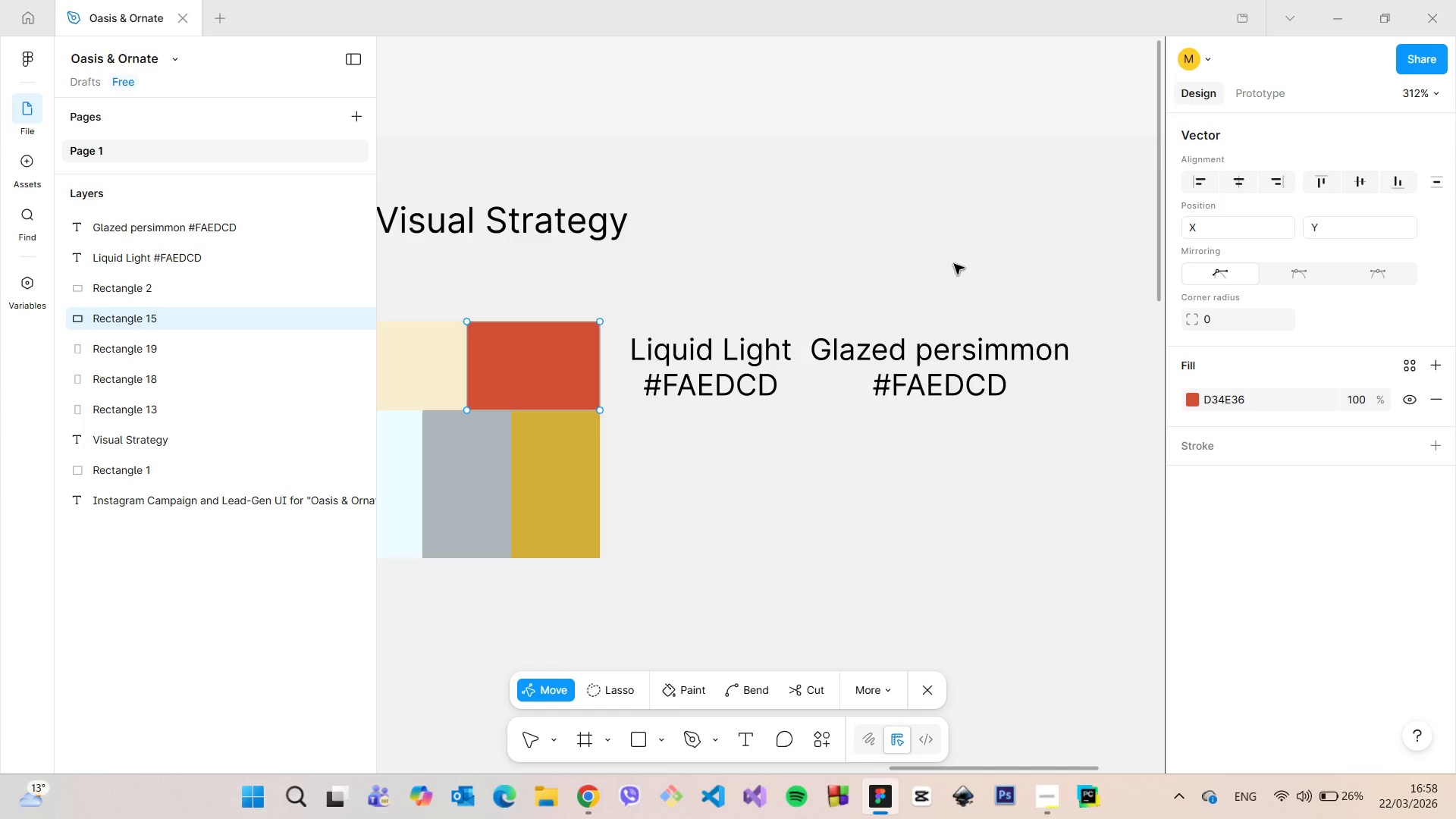 
left_click([954, 264])
 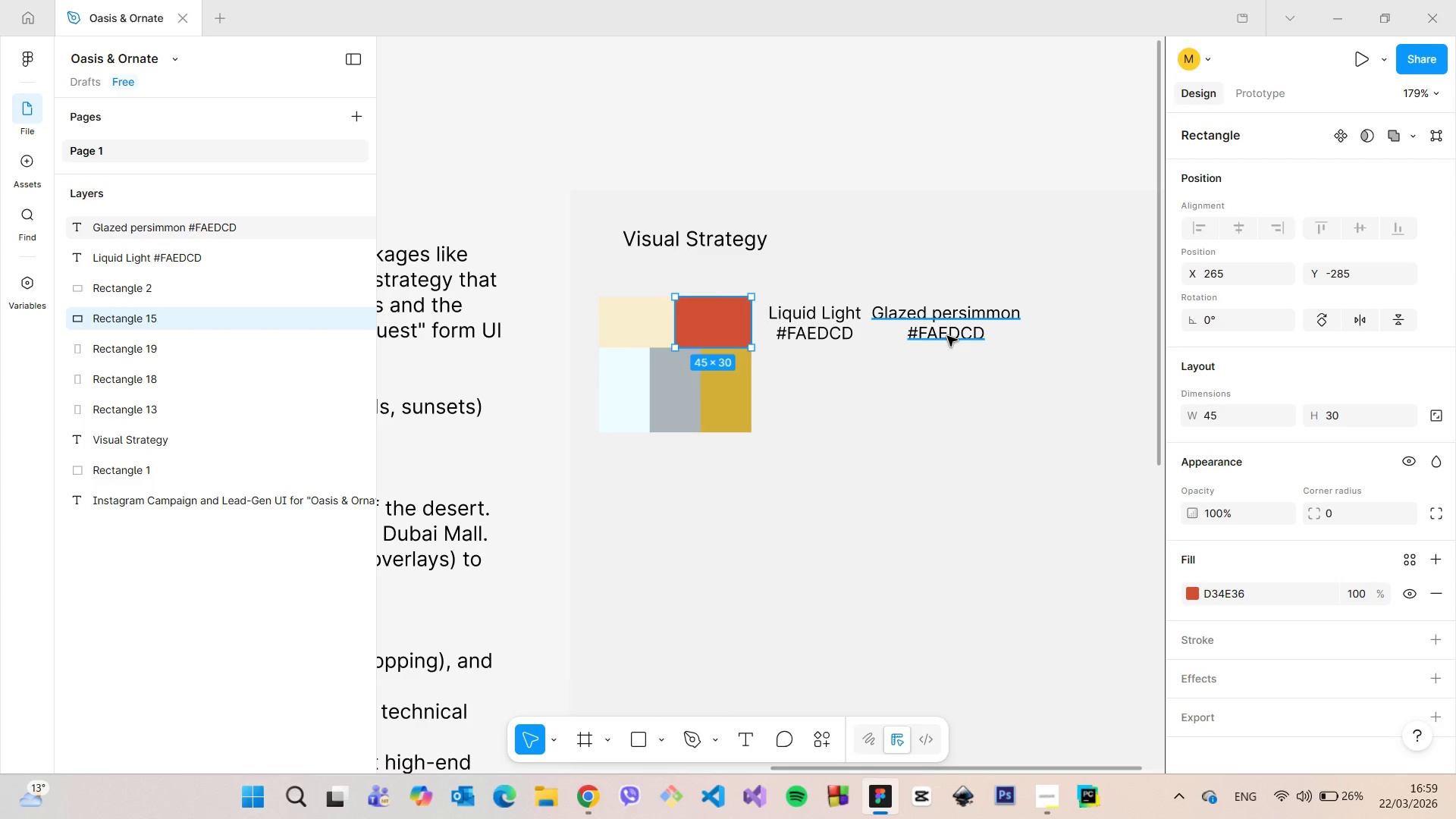 
scroll: coordinate [954, 264], scroll_direction: down, amount: 4.0
 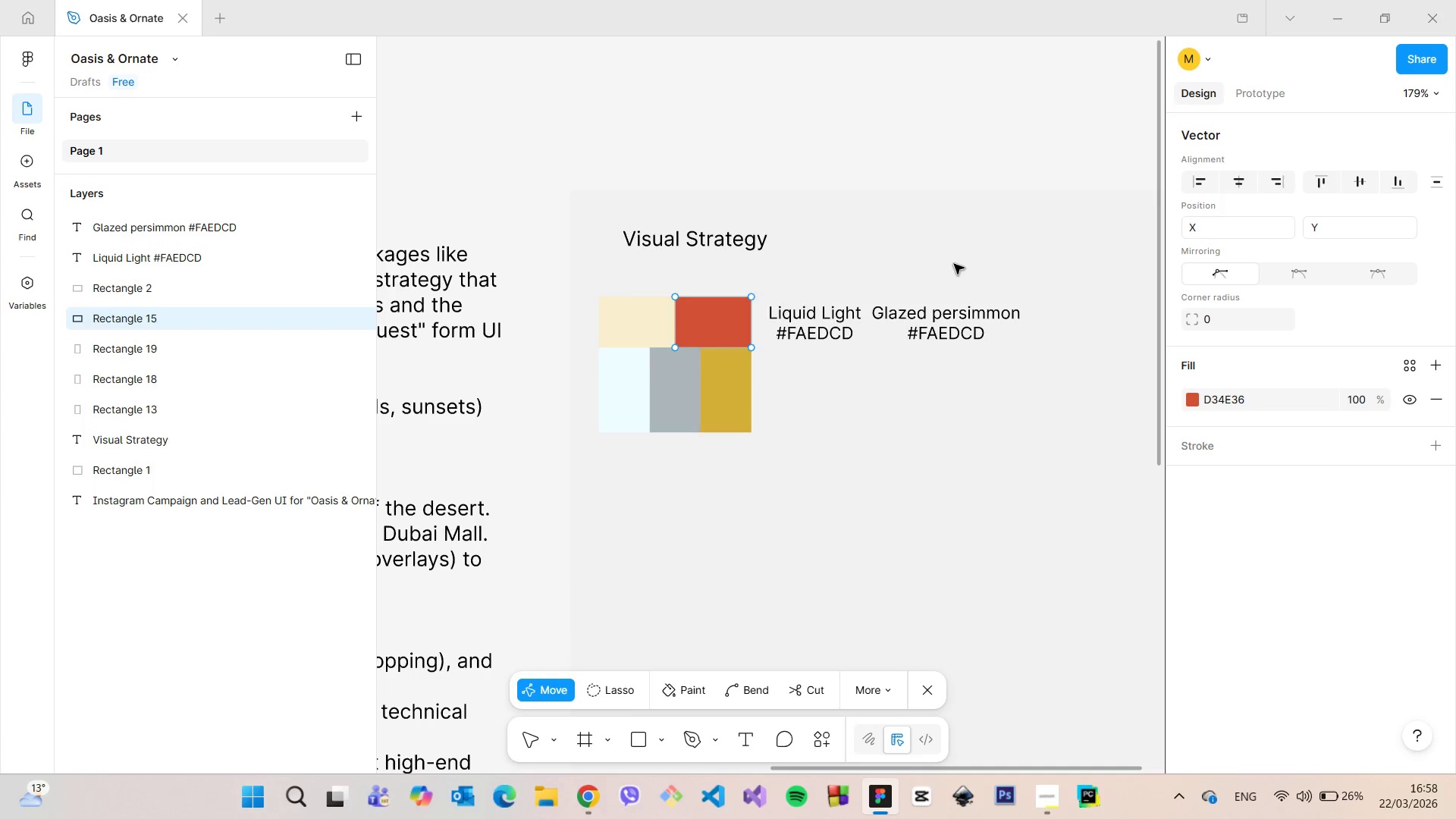 
wait(6.3)
 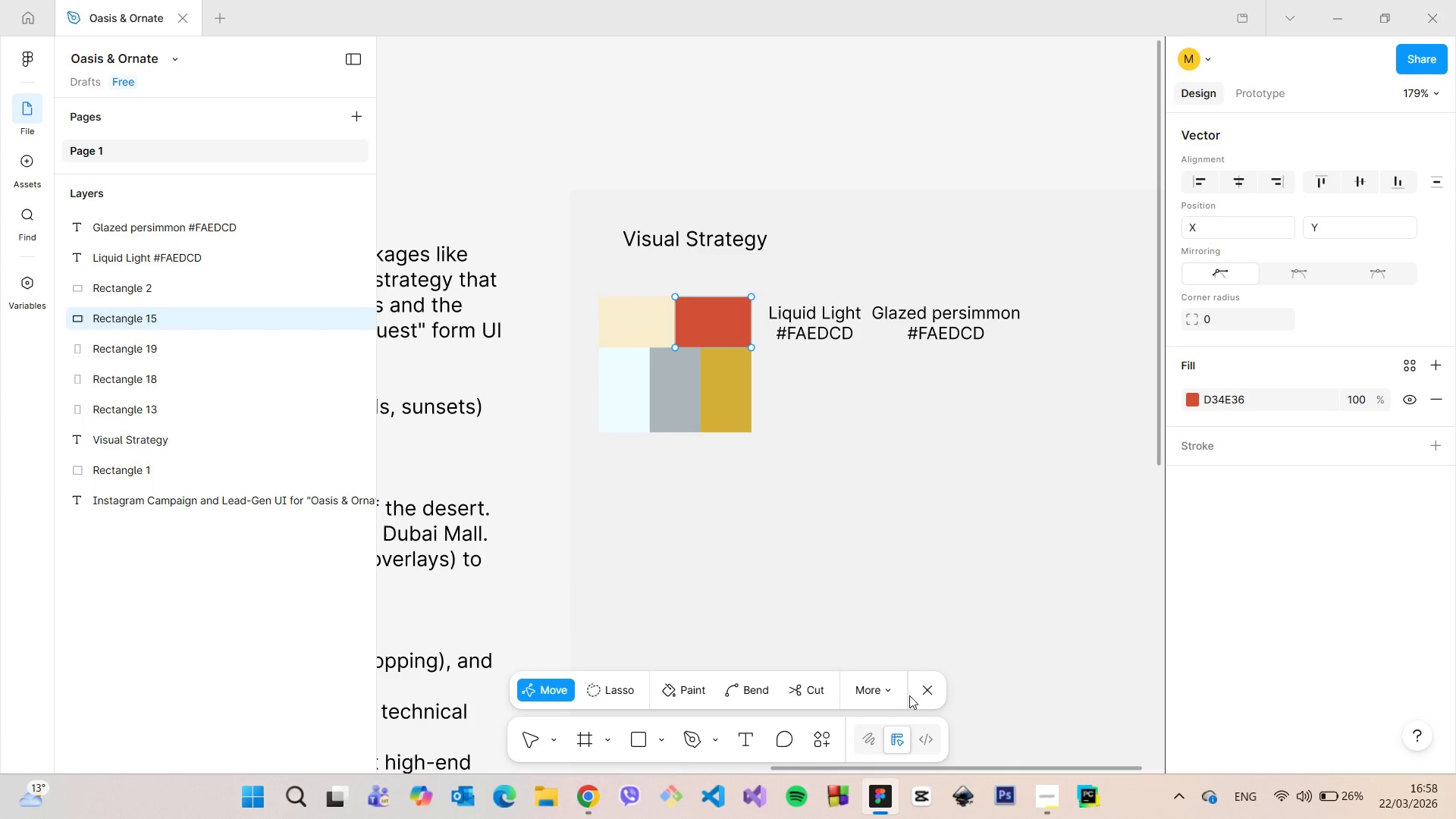 
left_click([1222, 601])
 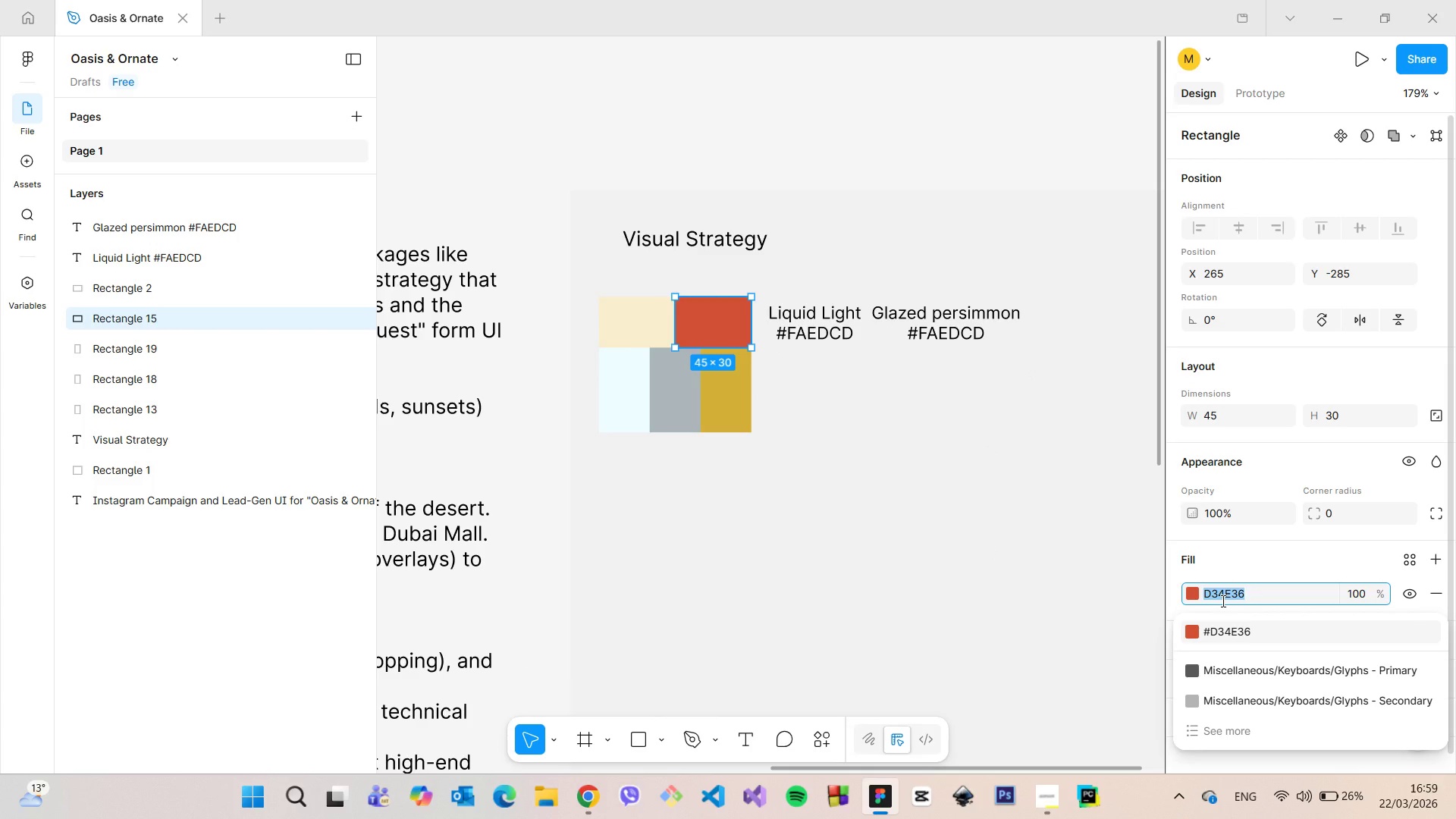 
key(Control+ControlLeft)
 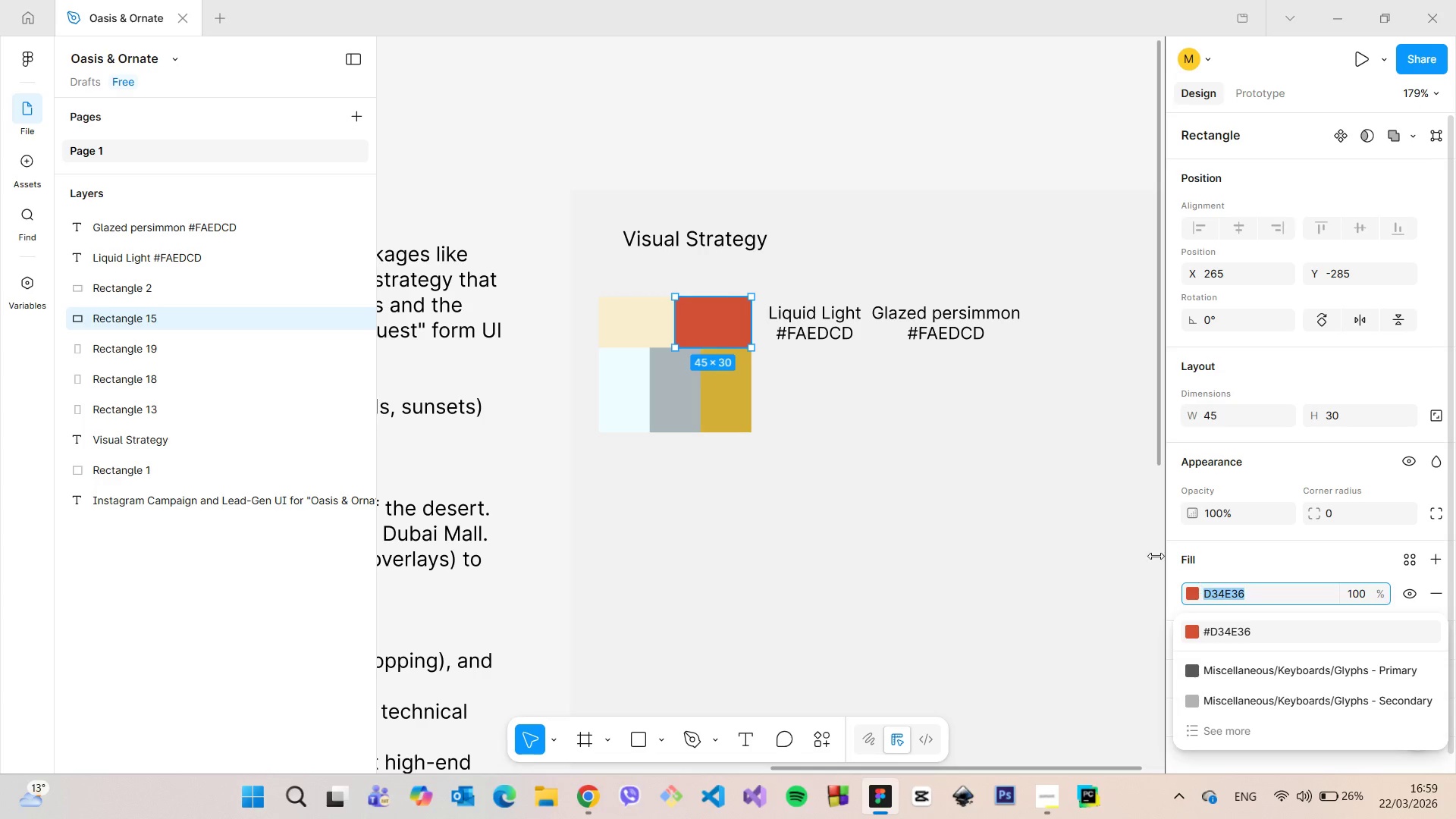 
key(Control+C)
 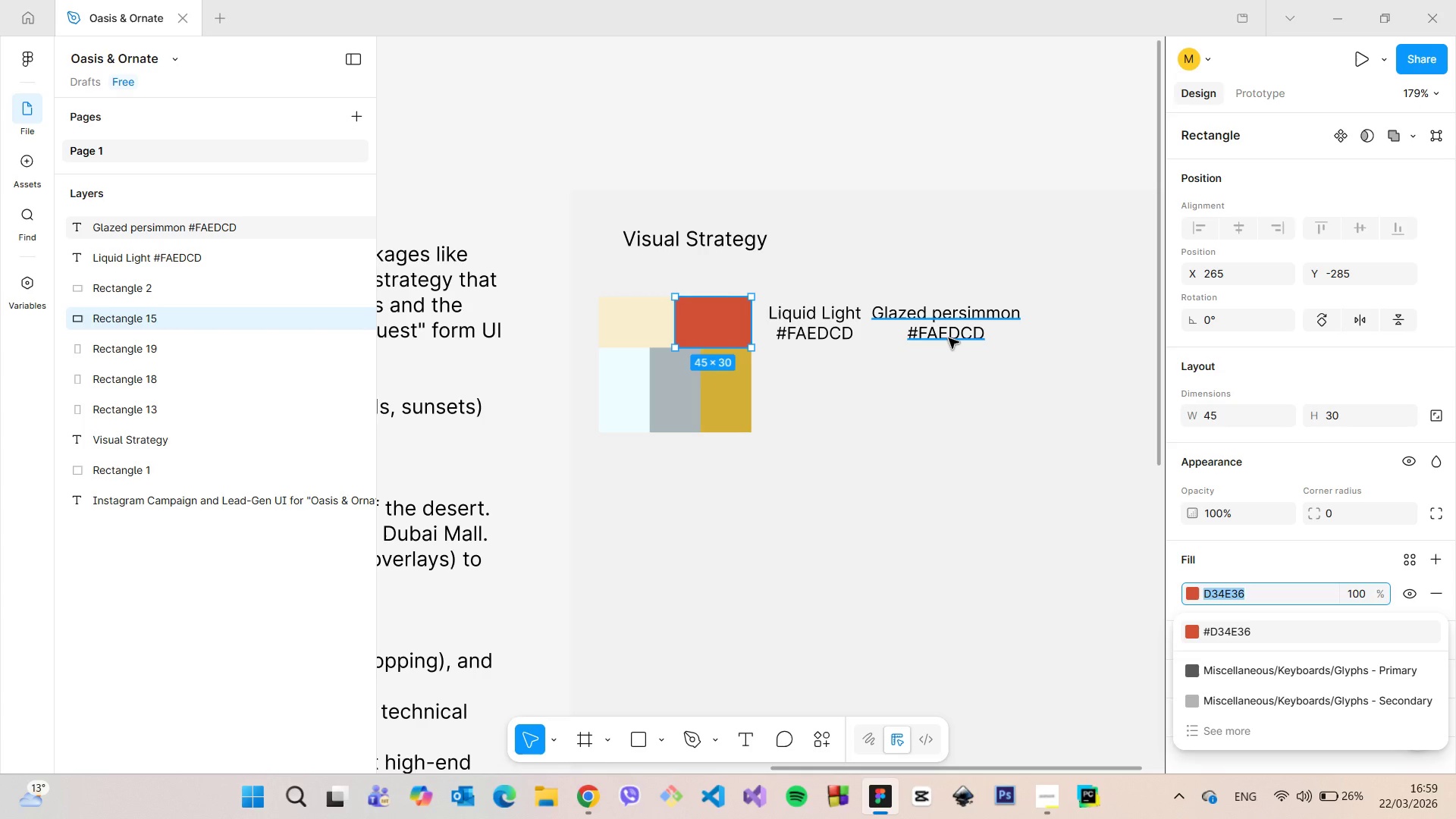 
double_click([949, 338])
 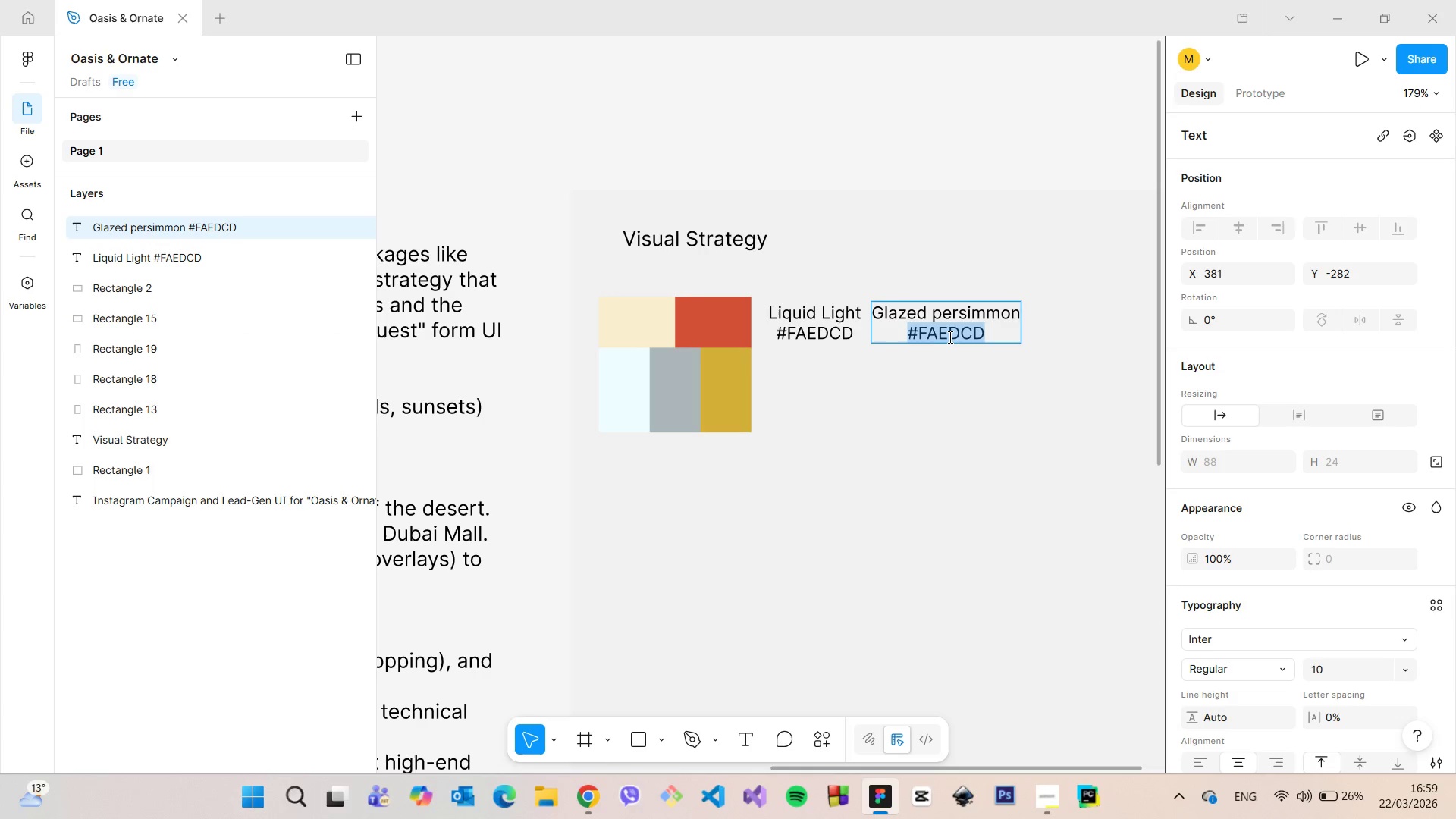 
double_click([947, 337])
 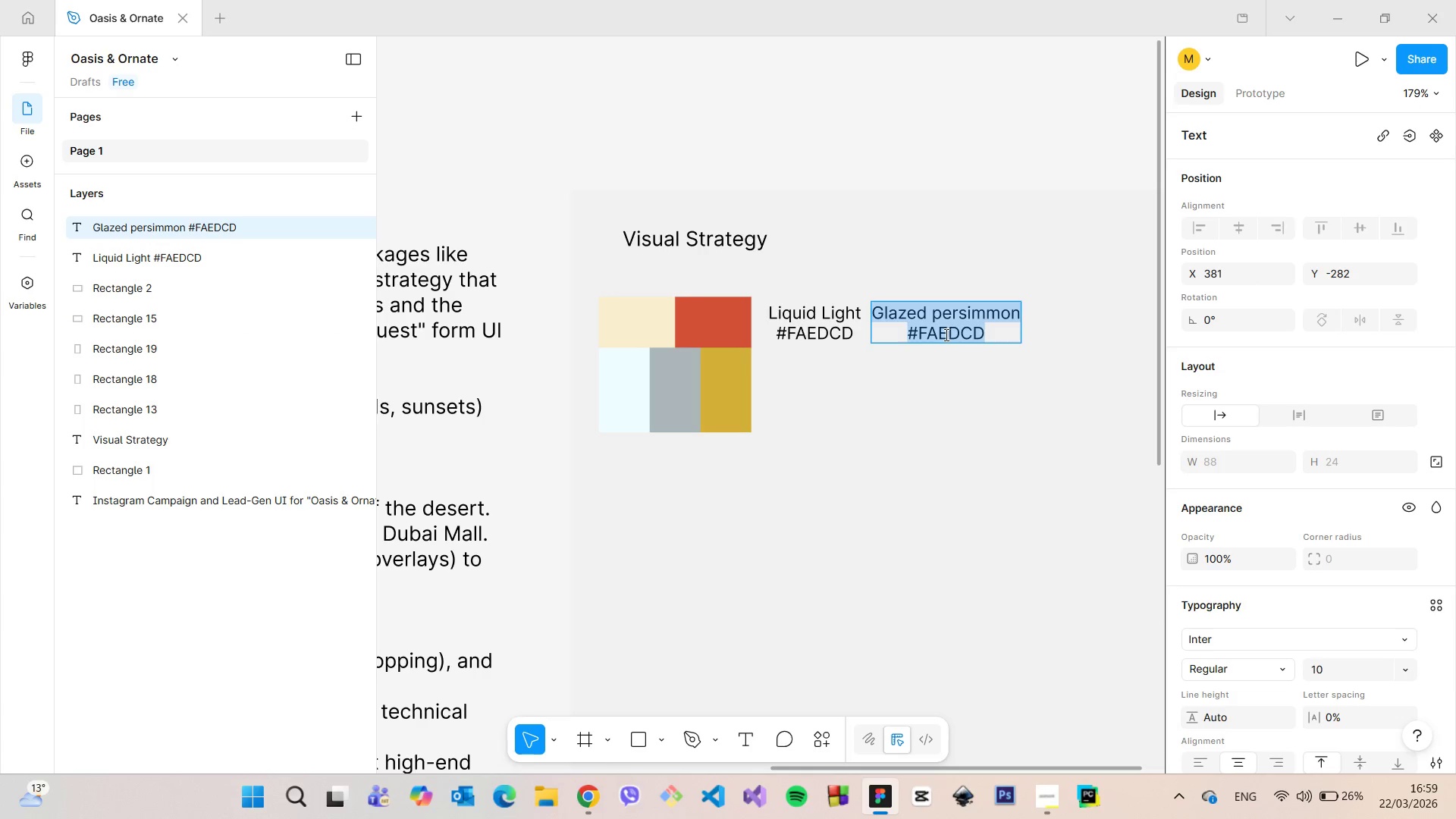 
left_click([945, 334])
 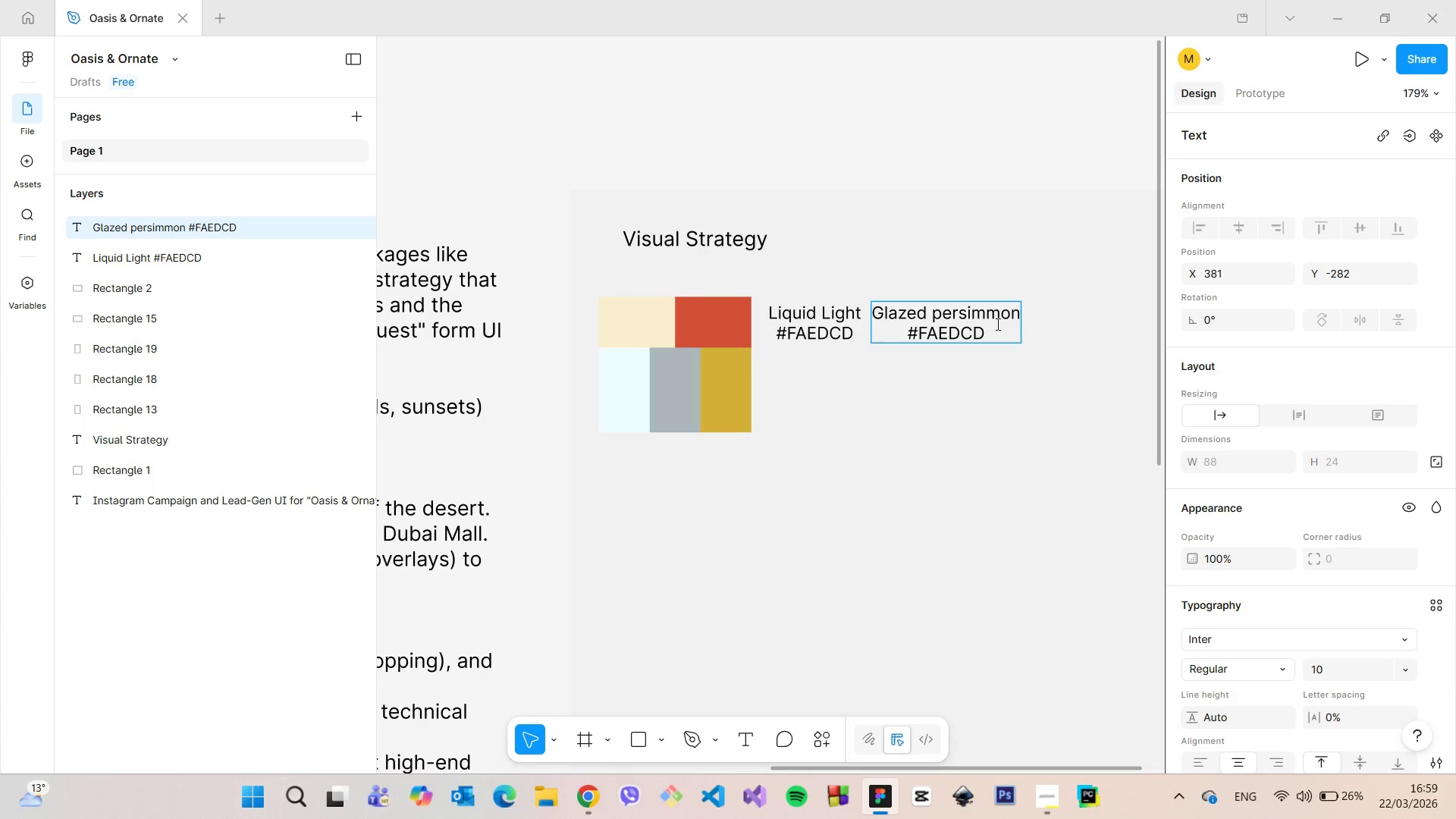 
left_click_drag(start_coordinate=[996, 324], to_coordinate=[921, 325])
 